 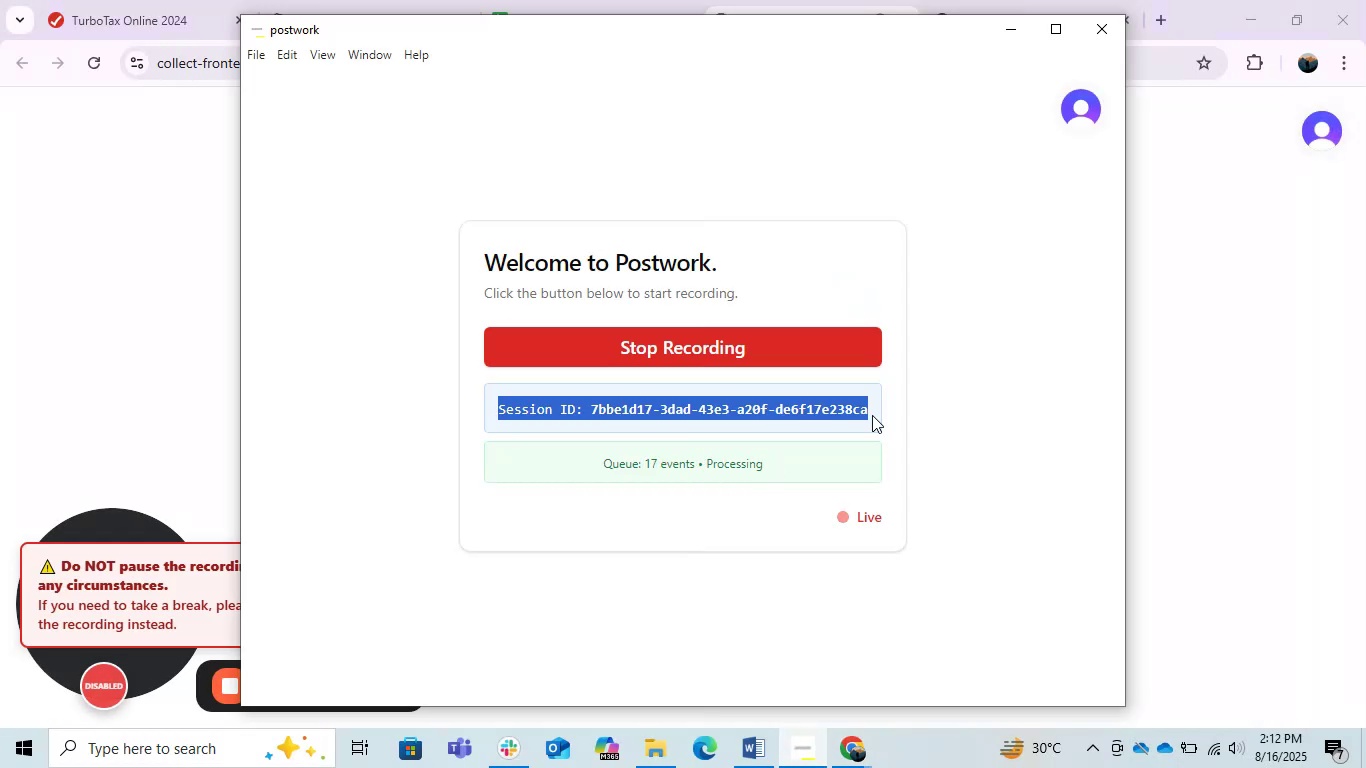 
key(Control+C)
 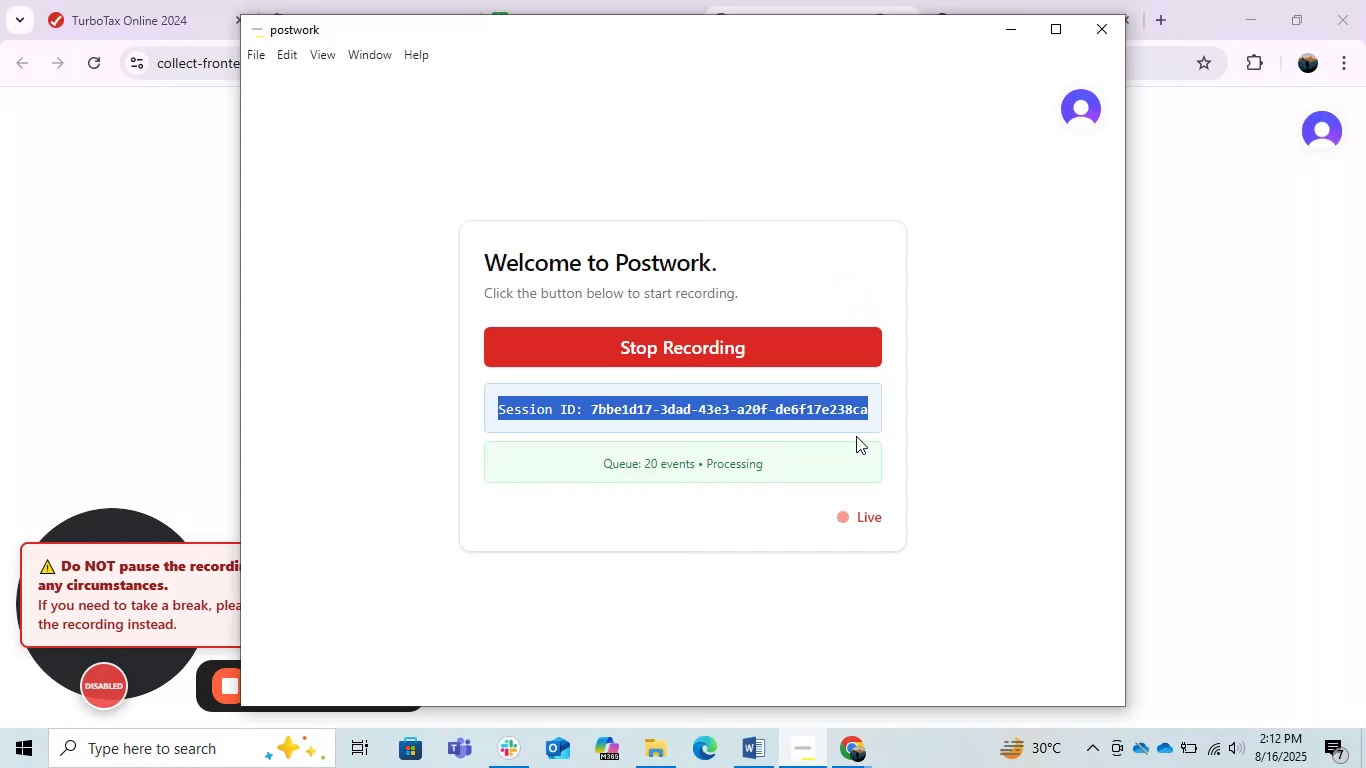 
key(Control+C)
 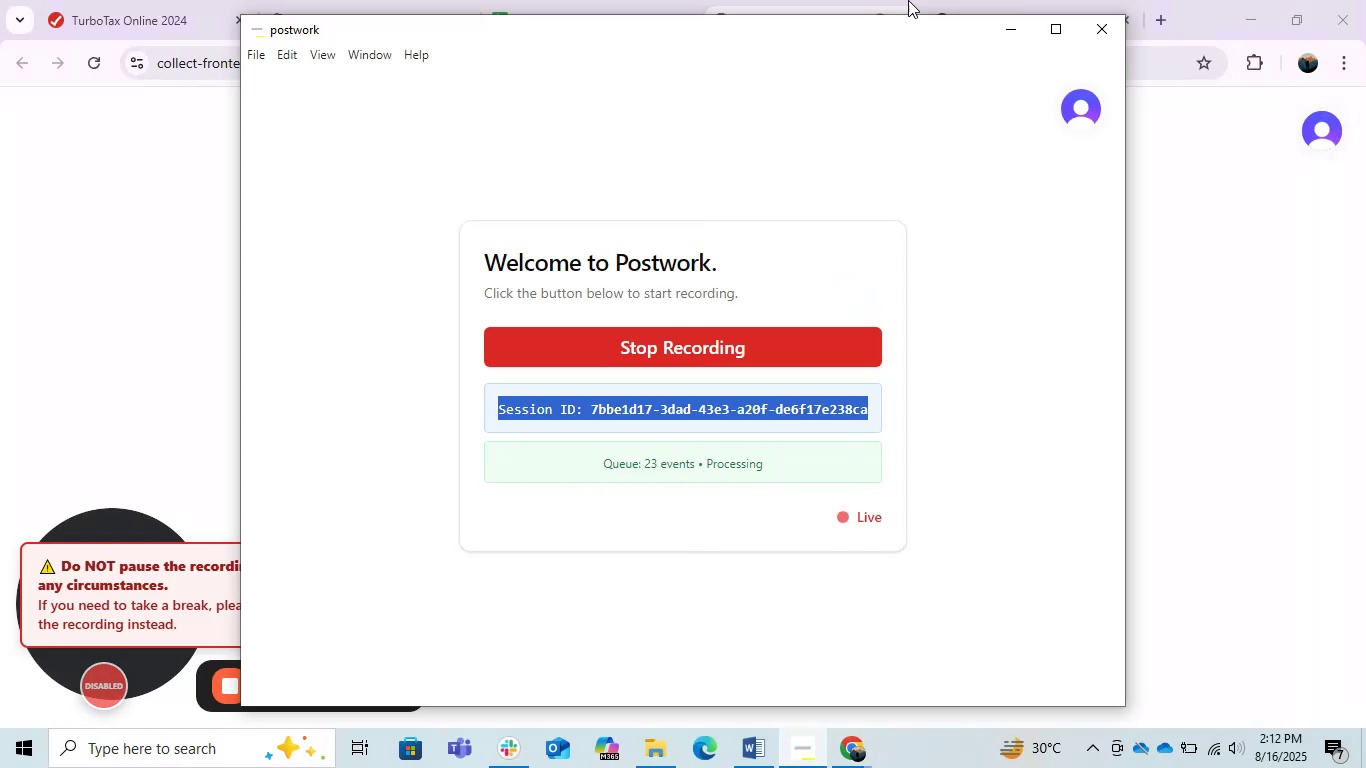 
key(Control+C)
 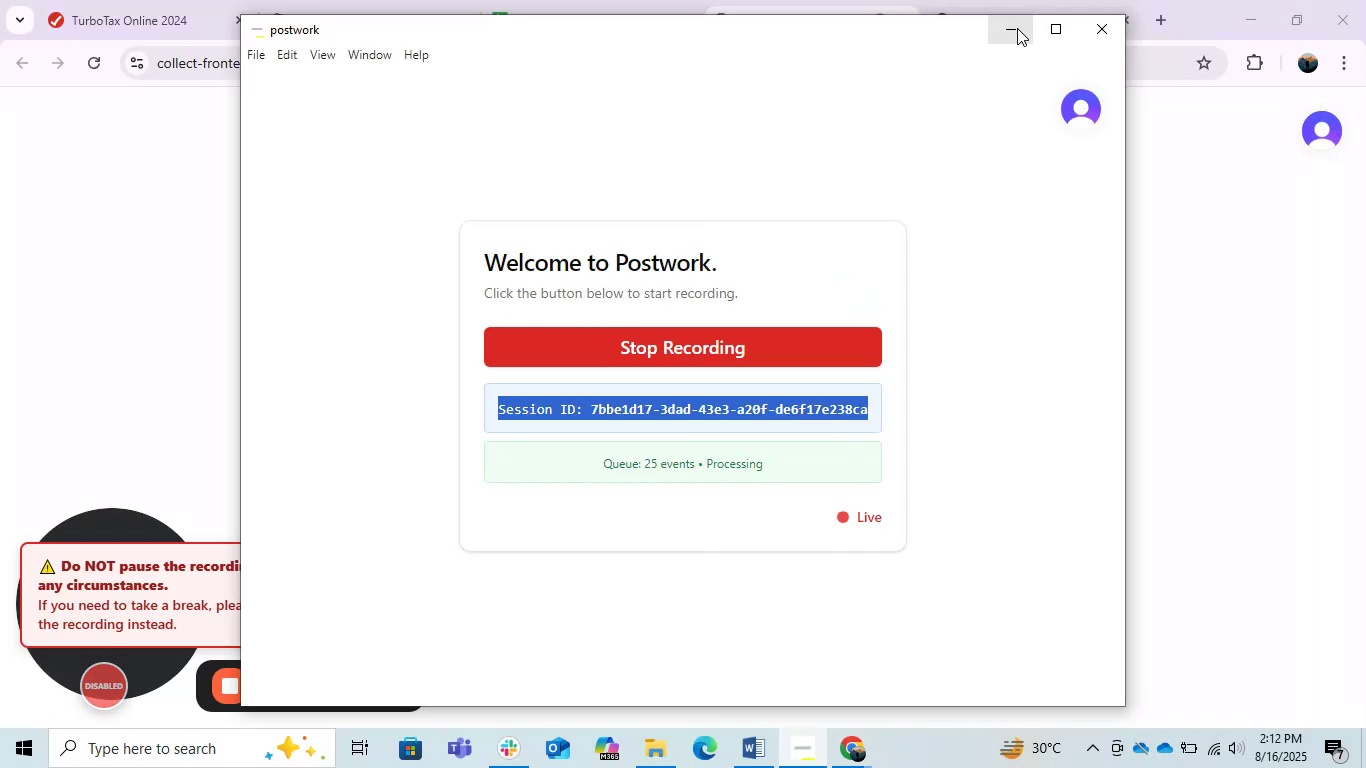 
key(Control+C)
 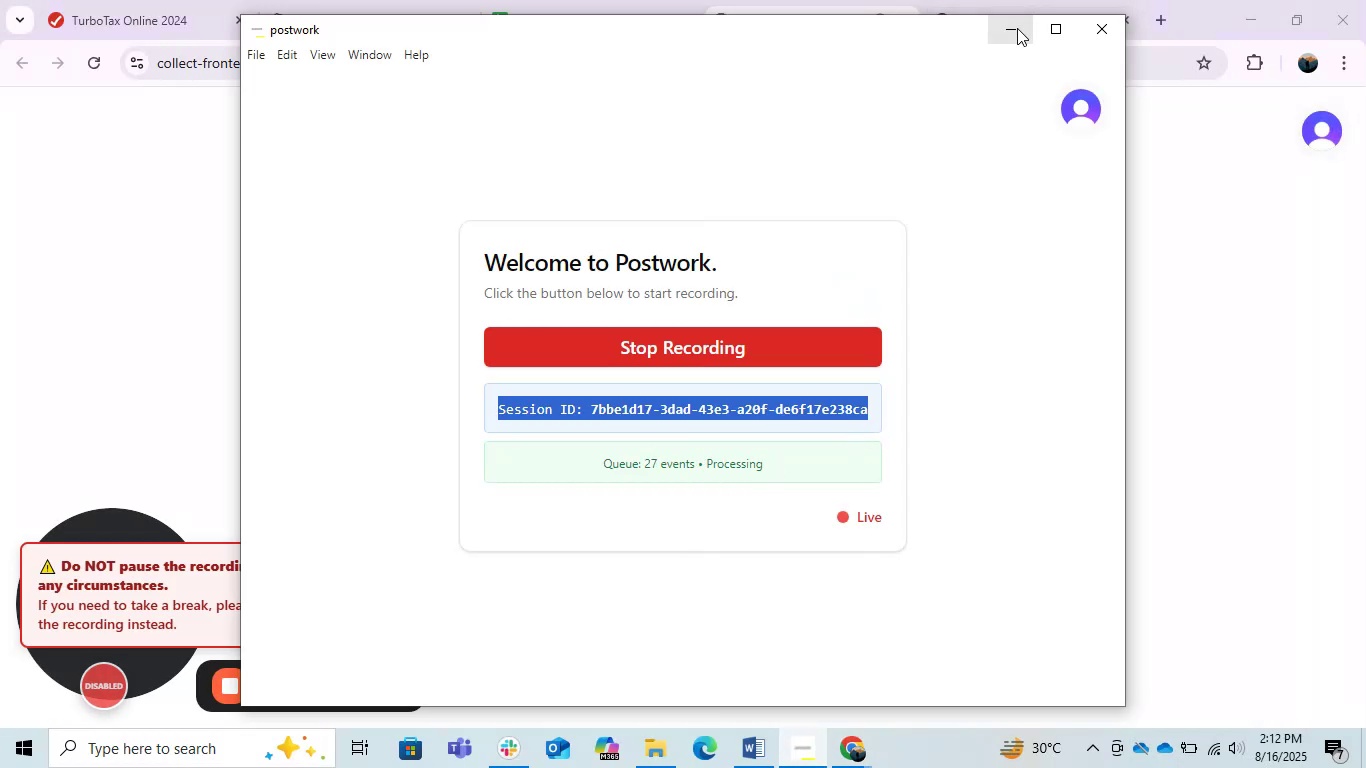 
left_click([1017, 28])
 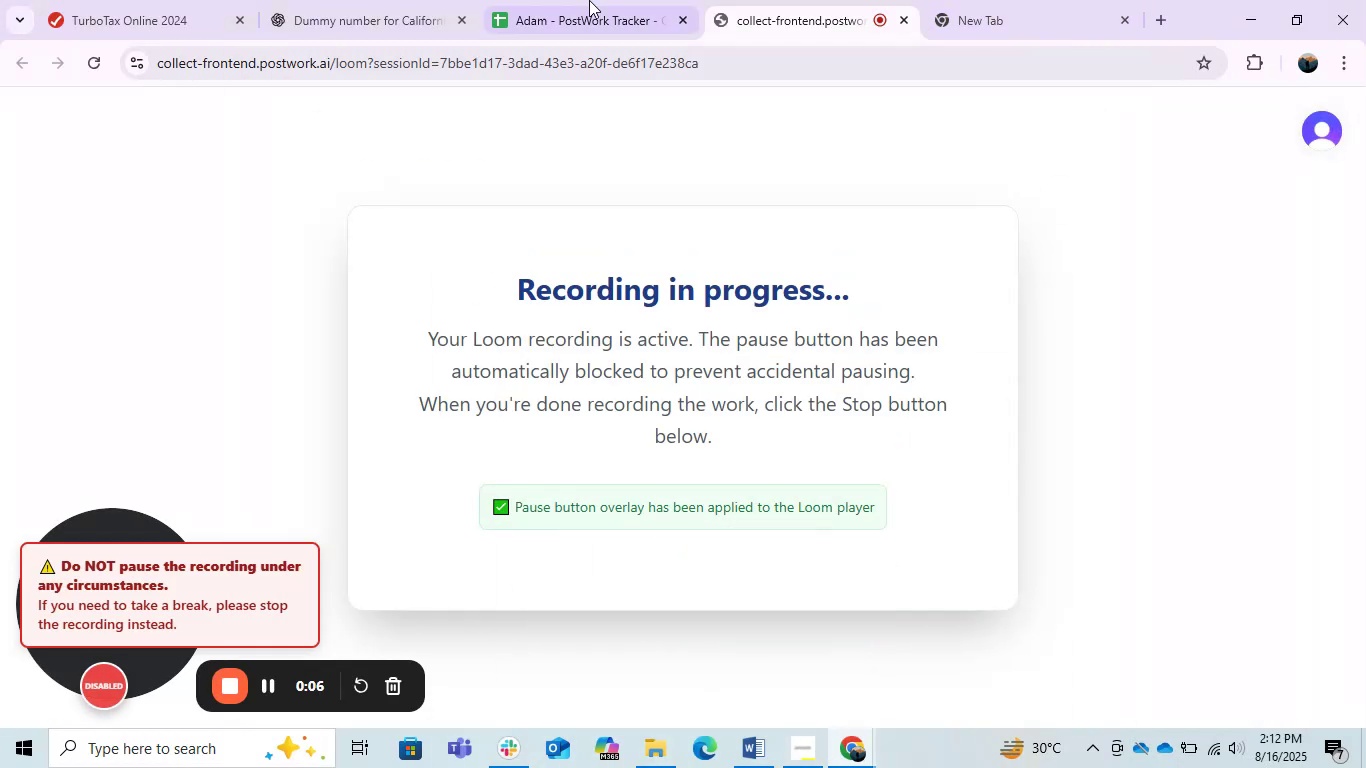 
left_click([579, 0])
 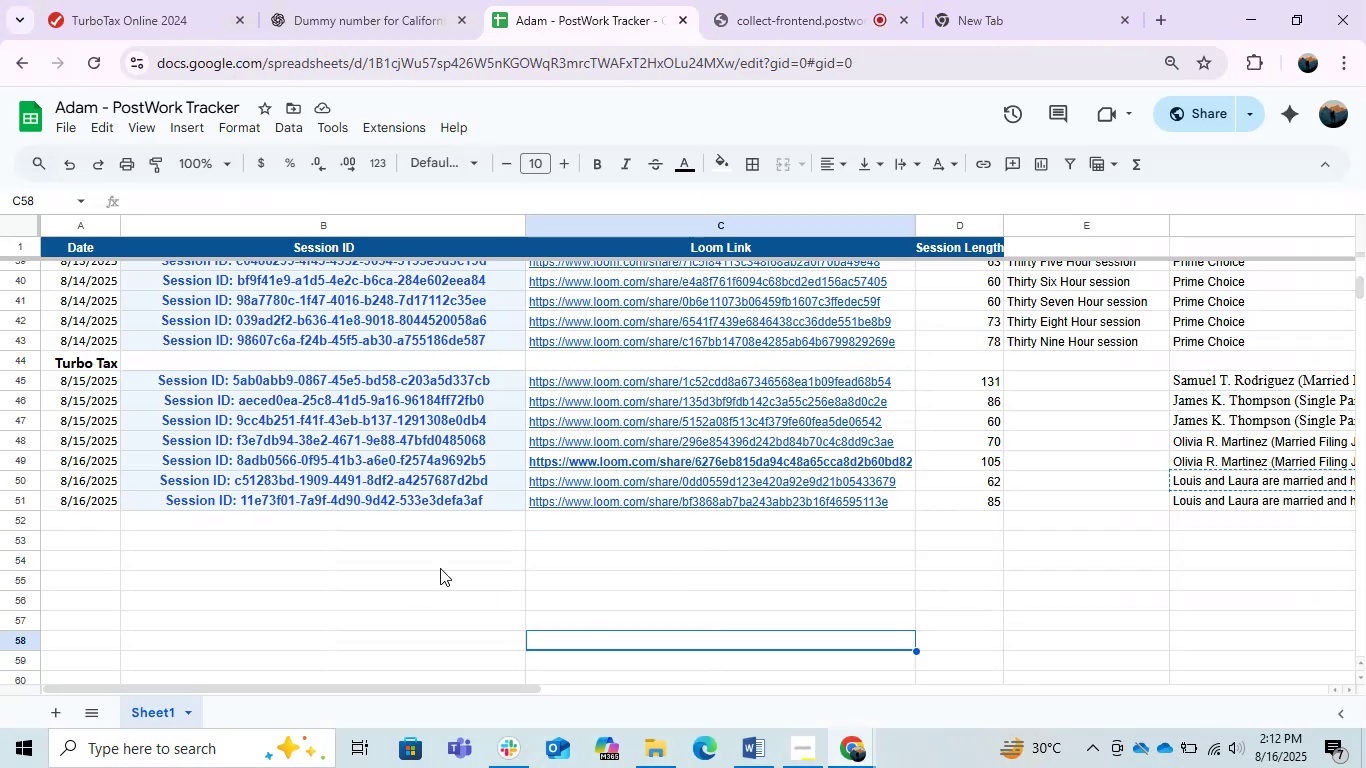 
left_click([418, 544])
 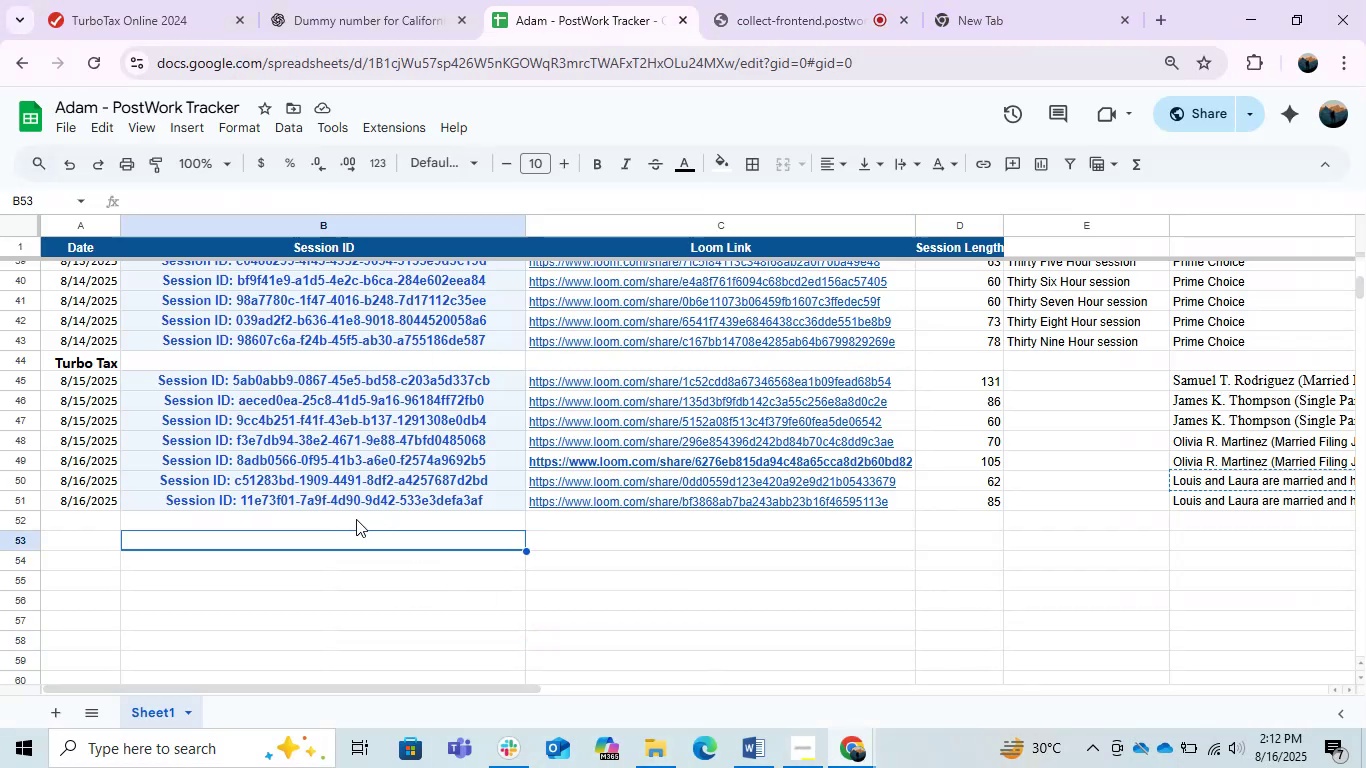 
left_click([355, 520])
 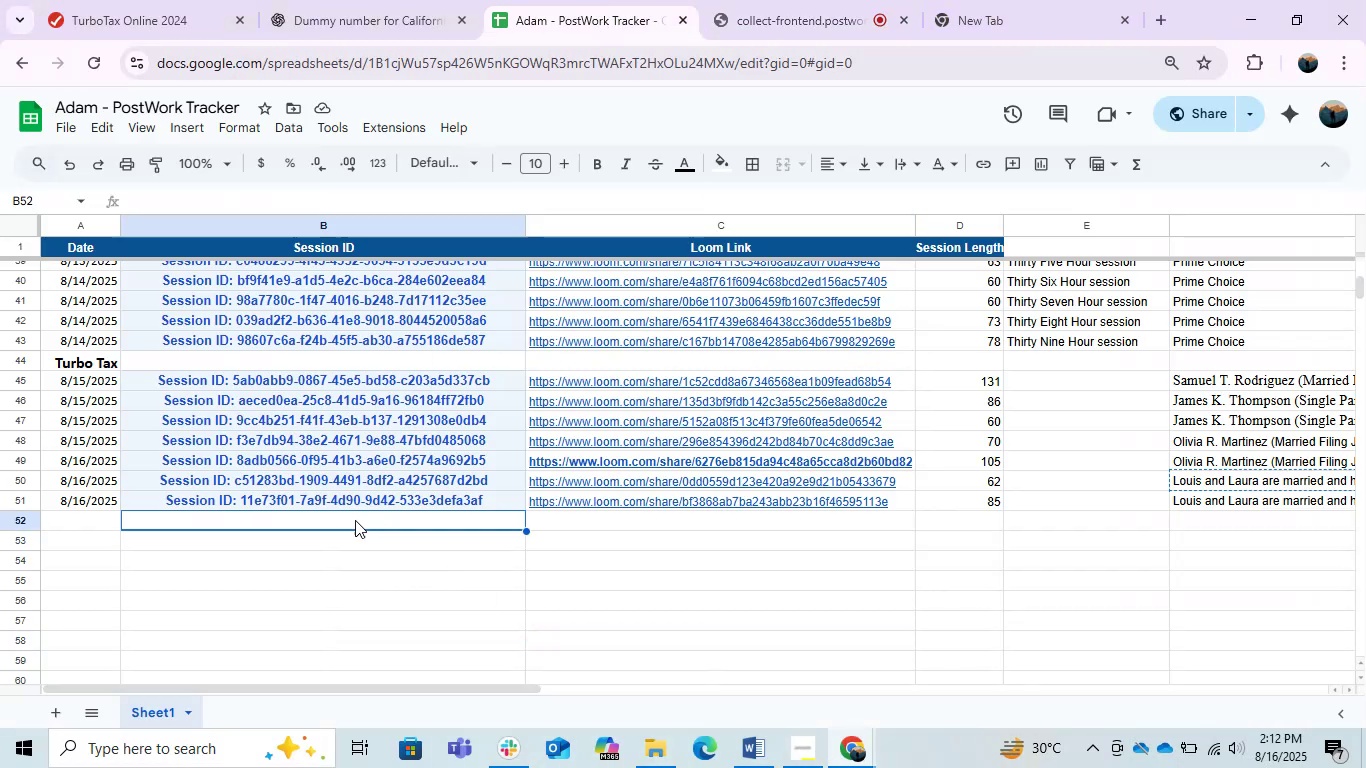 
key(Control+V)
 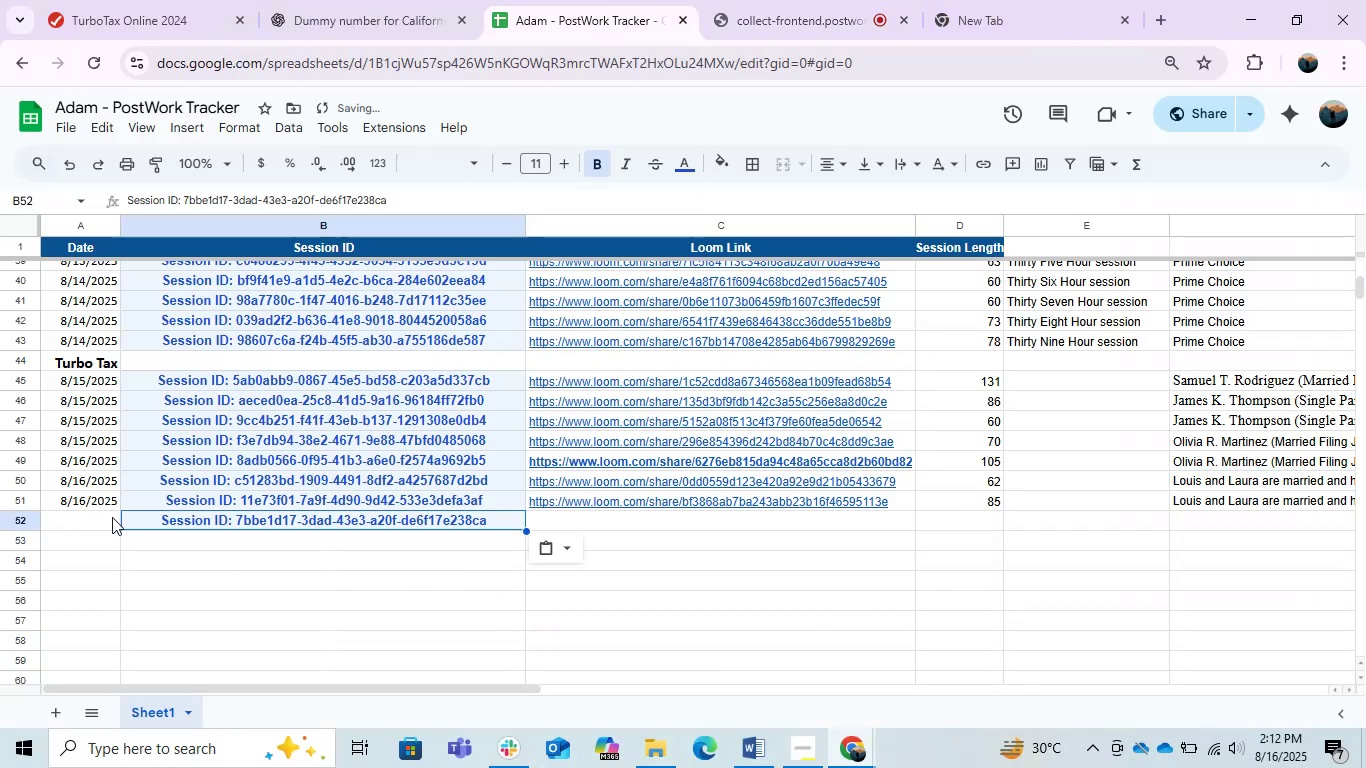 
left_click_drag(start_coordinate=[89, 502], to_coordinate=[86, 524])
 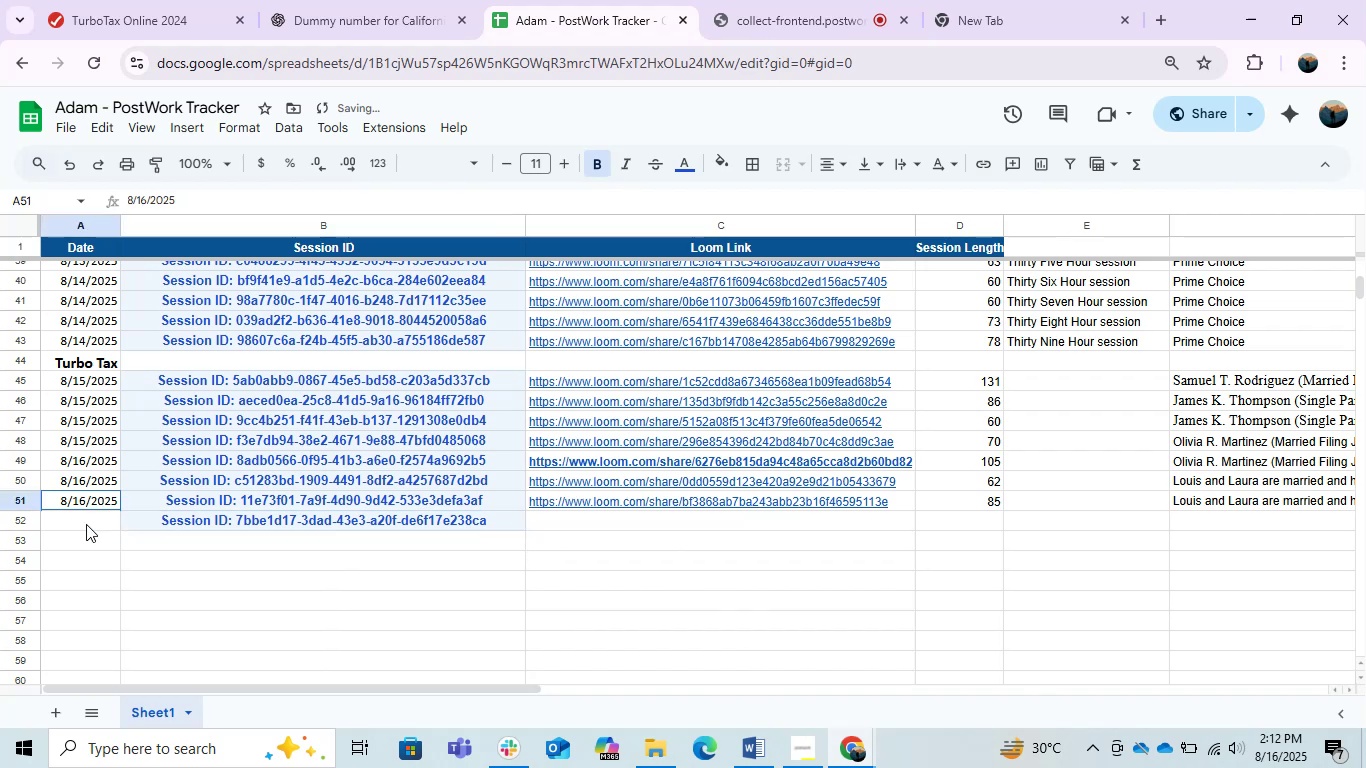 
key(Control+D)
 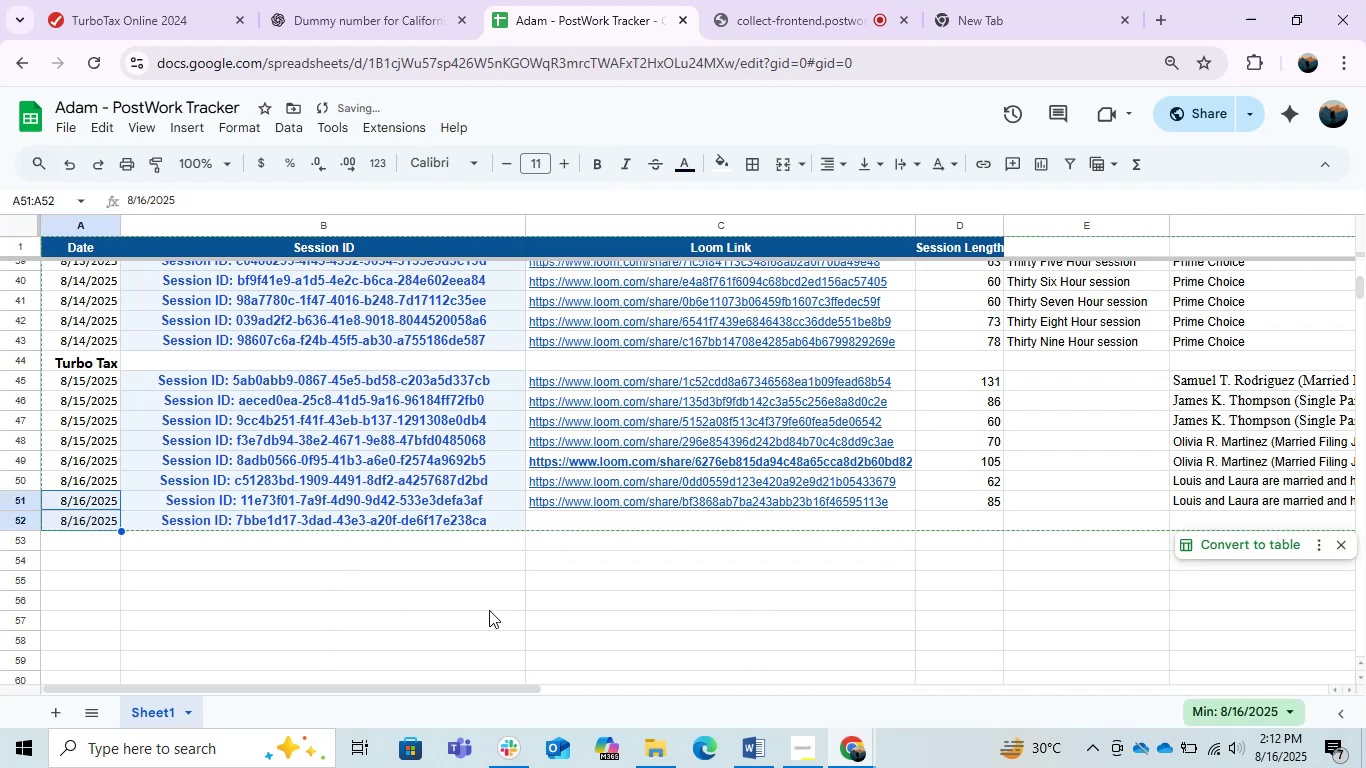 
left_click([491, 604])
 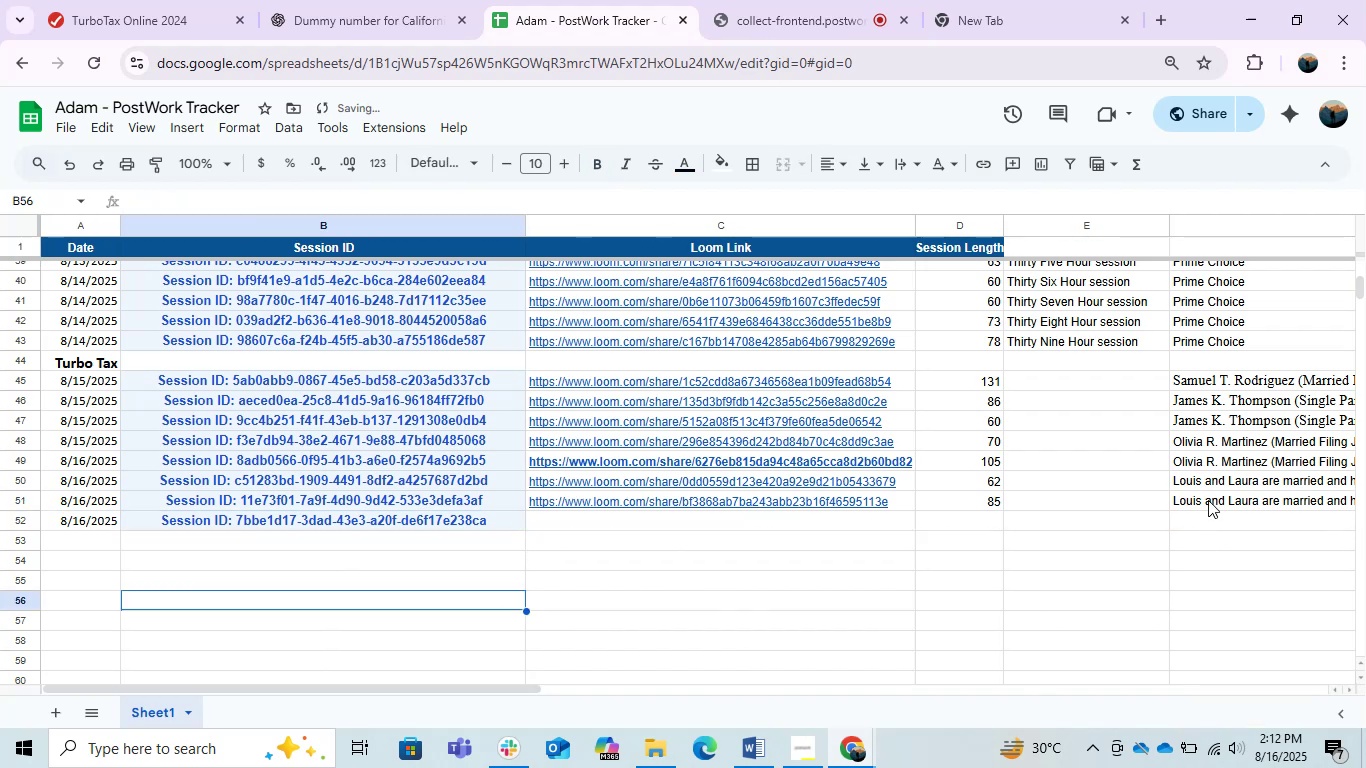 
left_click([1119, 522])
 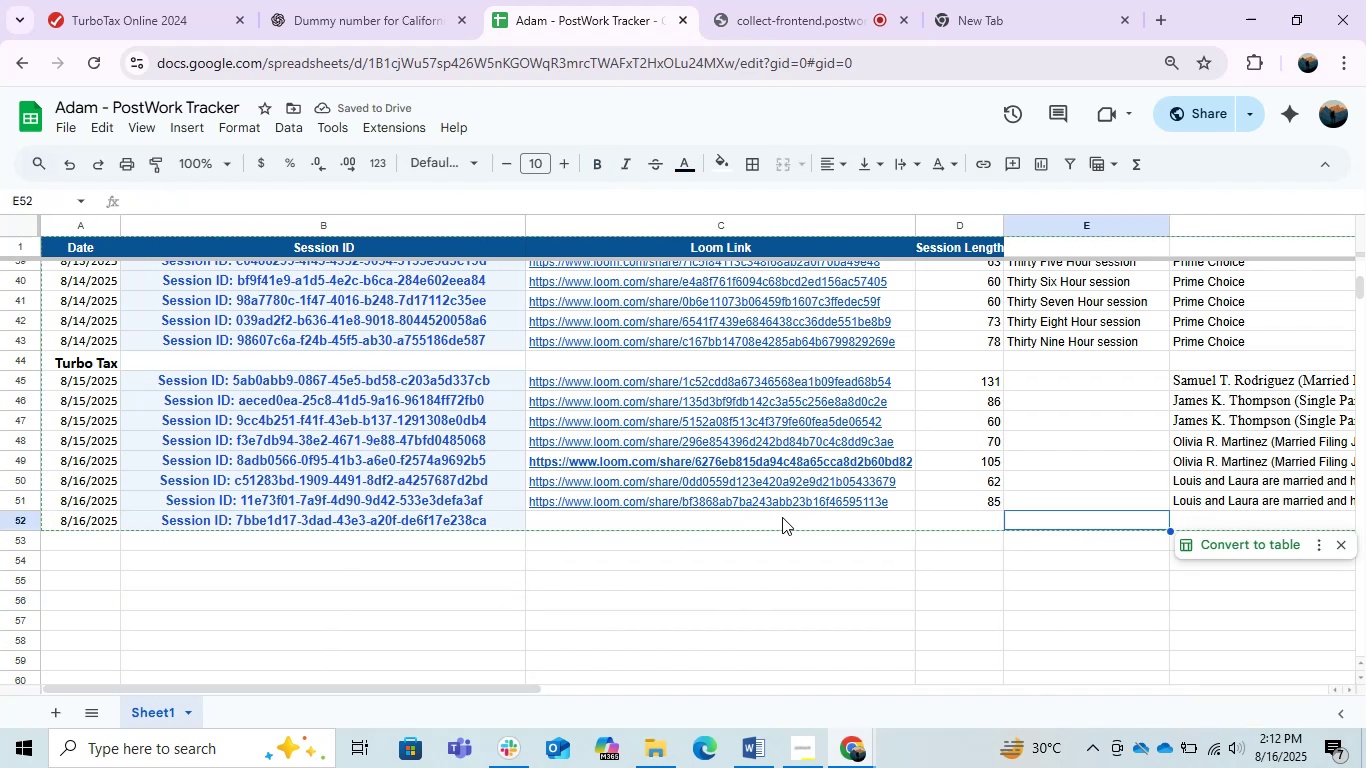 
left_click([772, 516])
 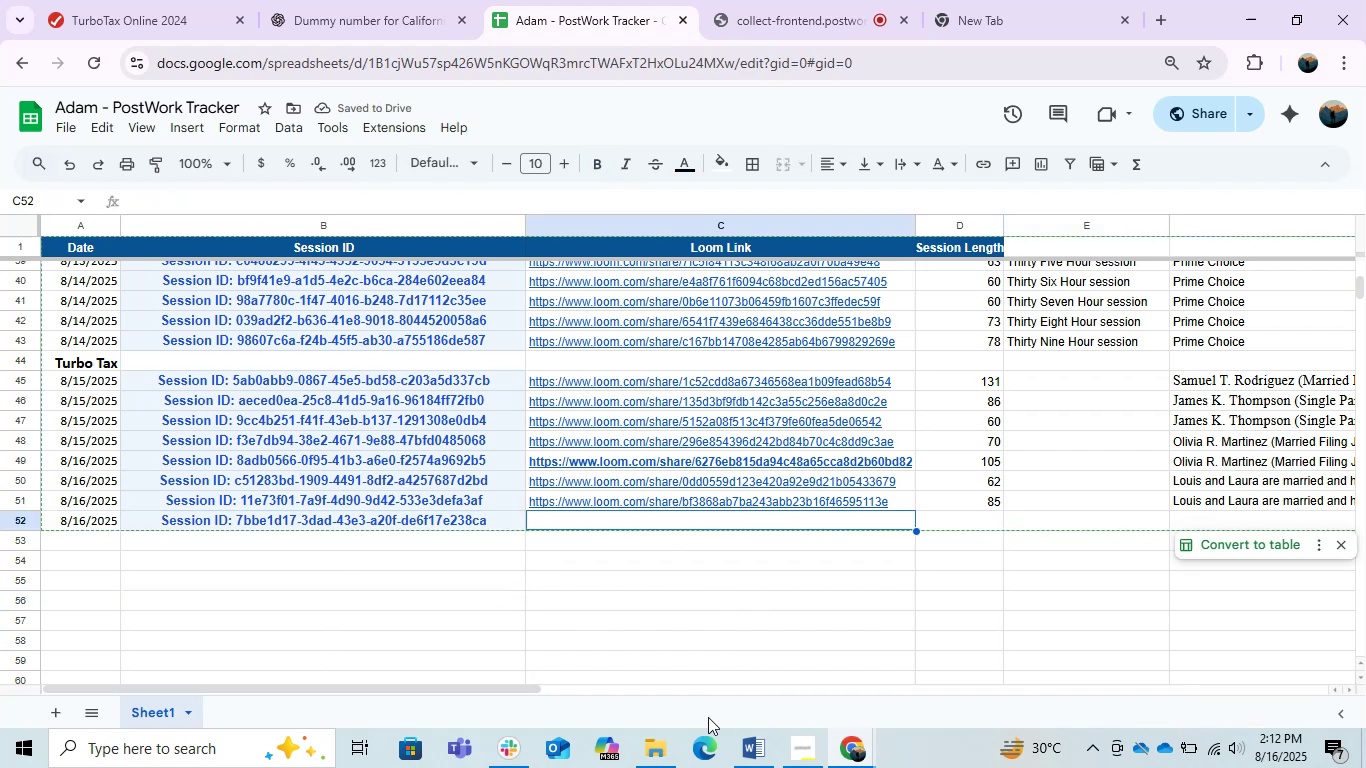 
left_click([616, 750])
 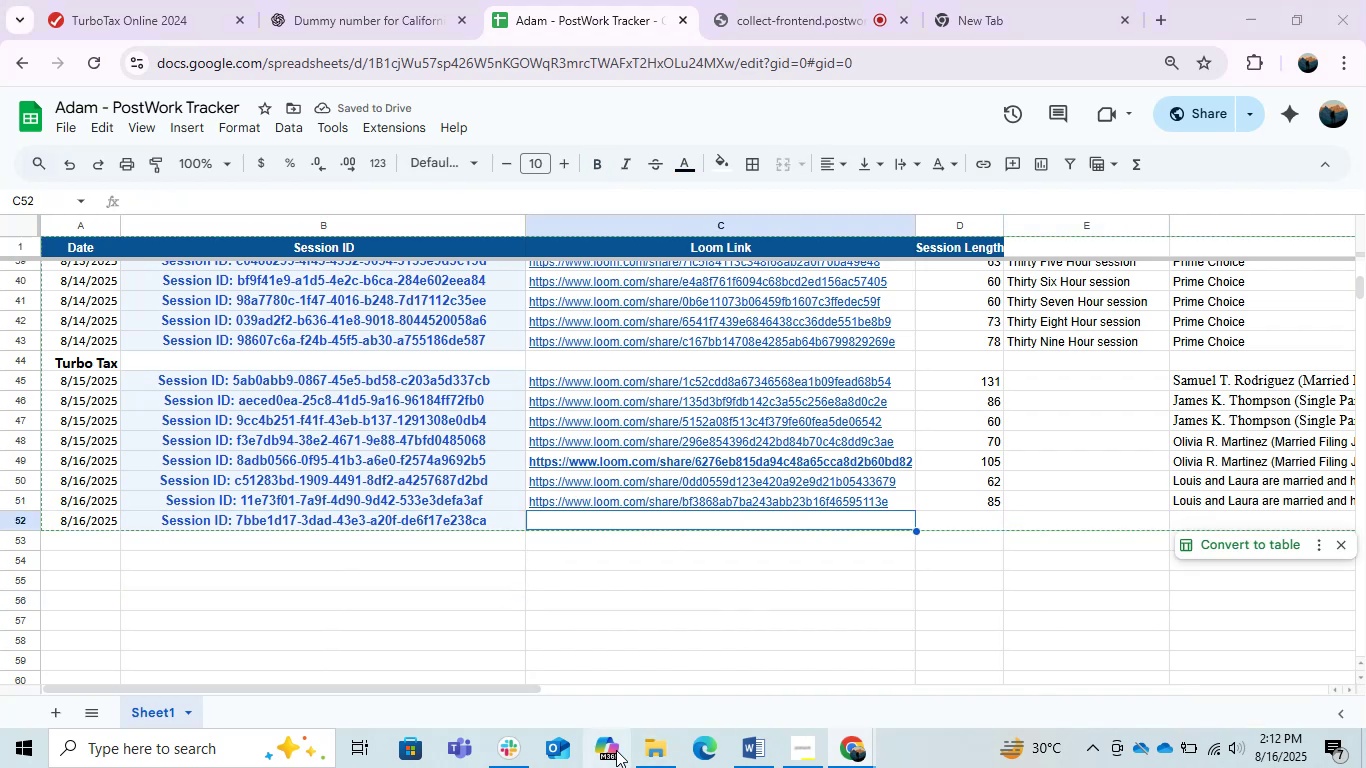 
mouse_move([669, 733])
 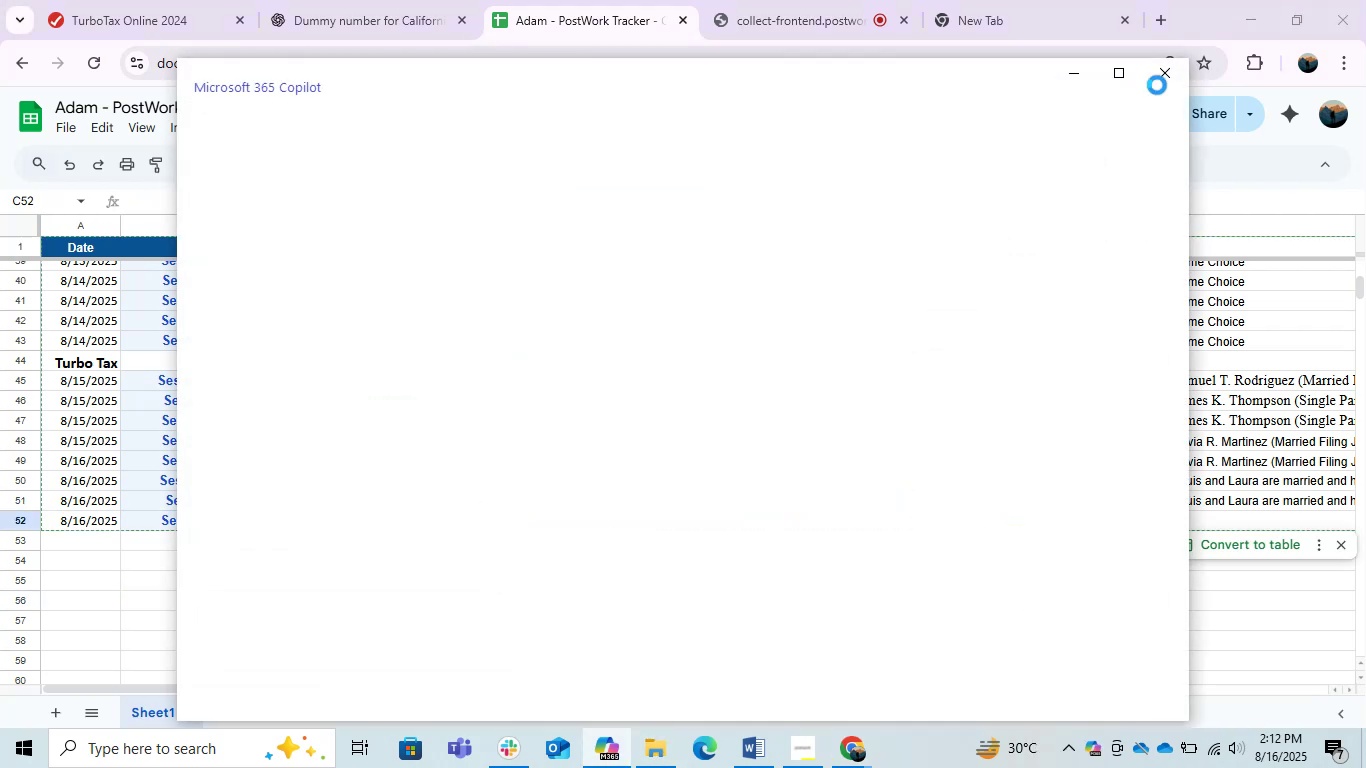 
left_click([1168, 73])
 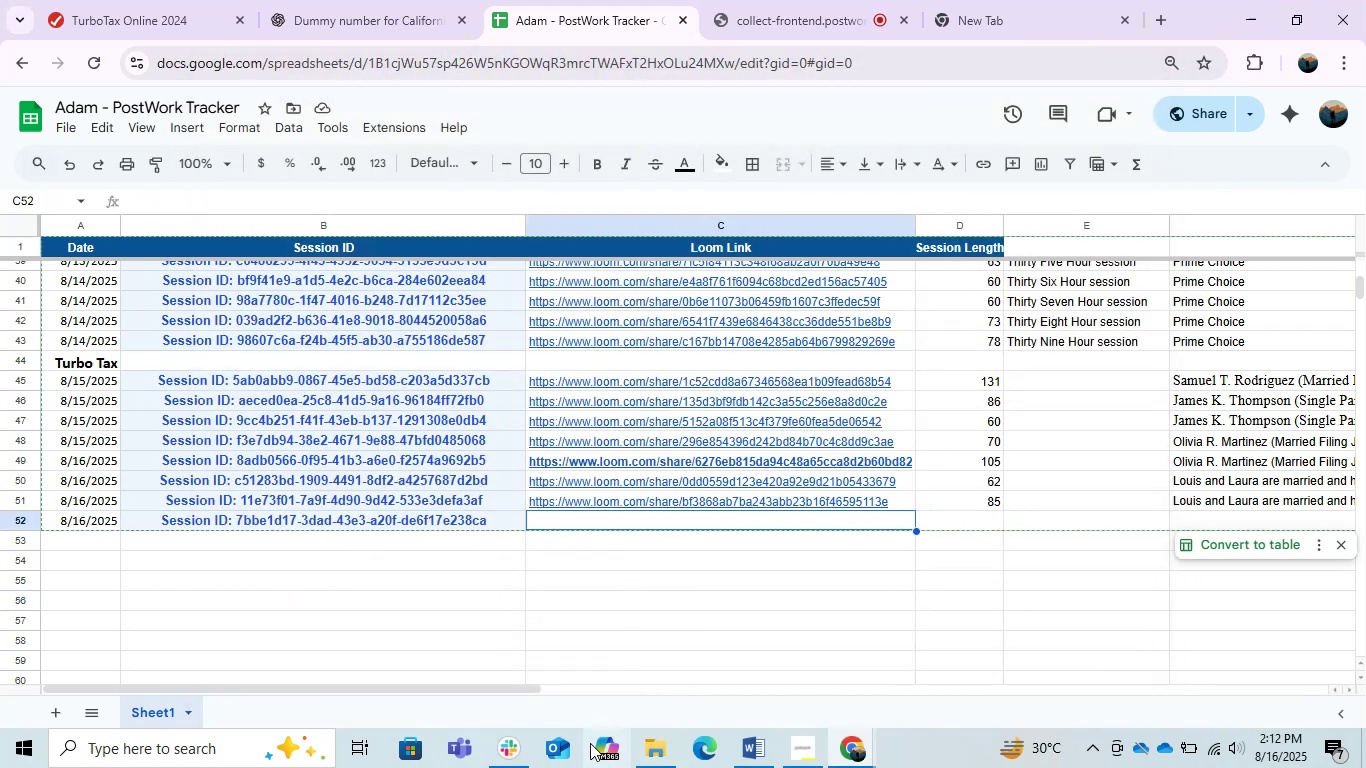 
left_click([651, 729])
 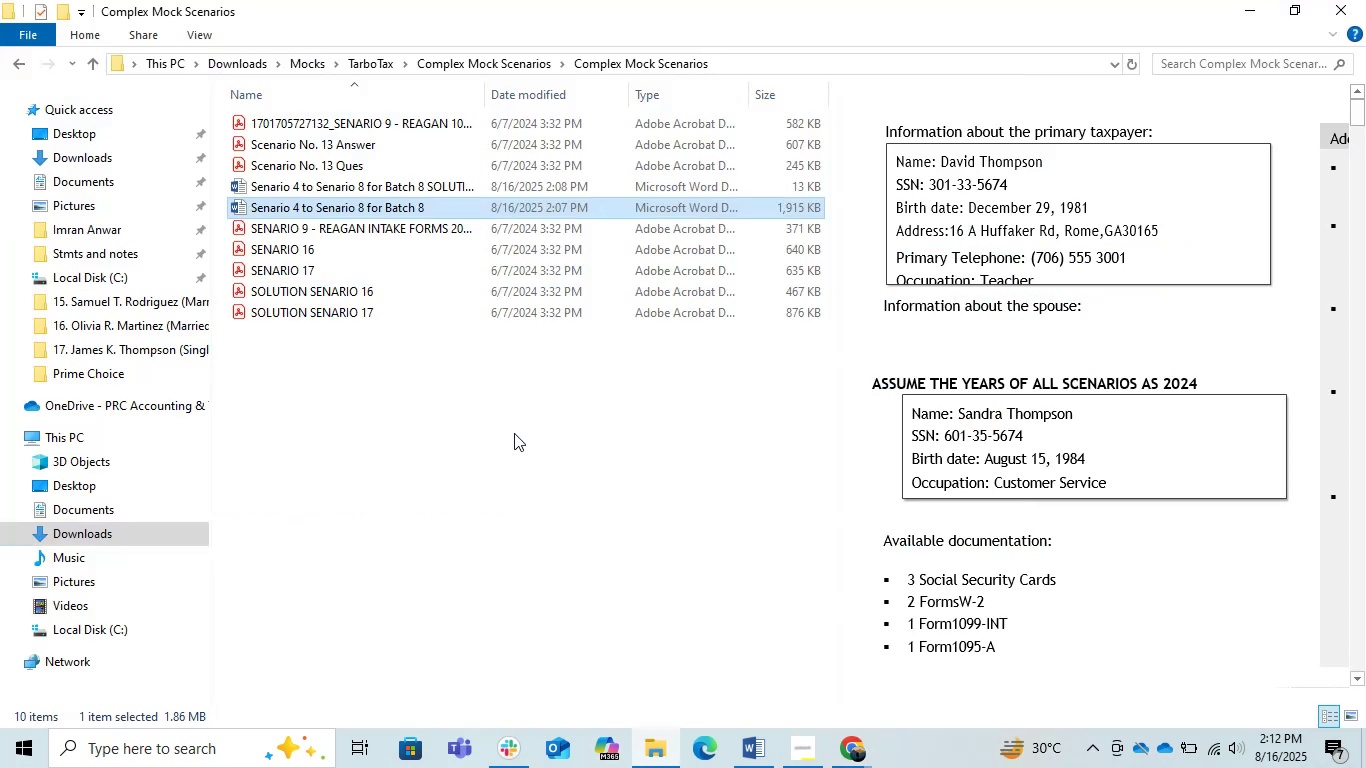 
left_click([507, 414])
 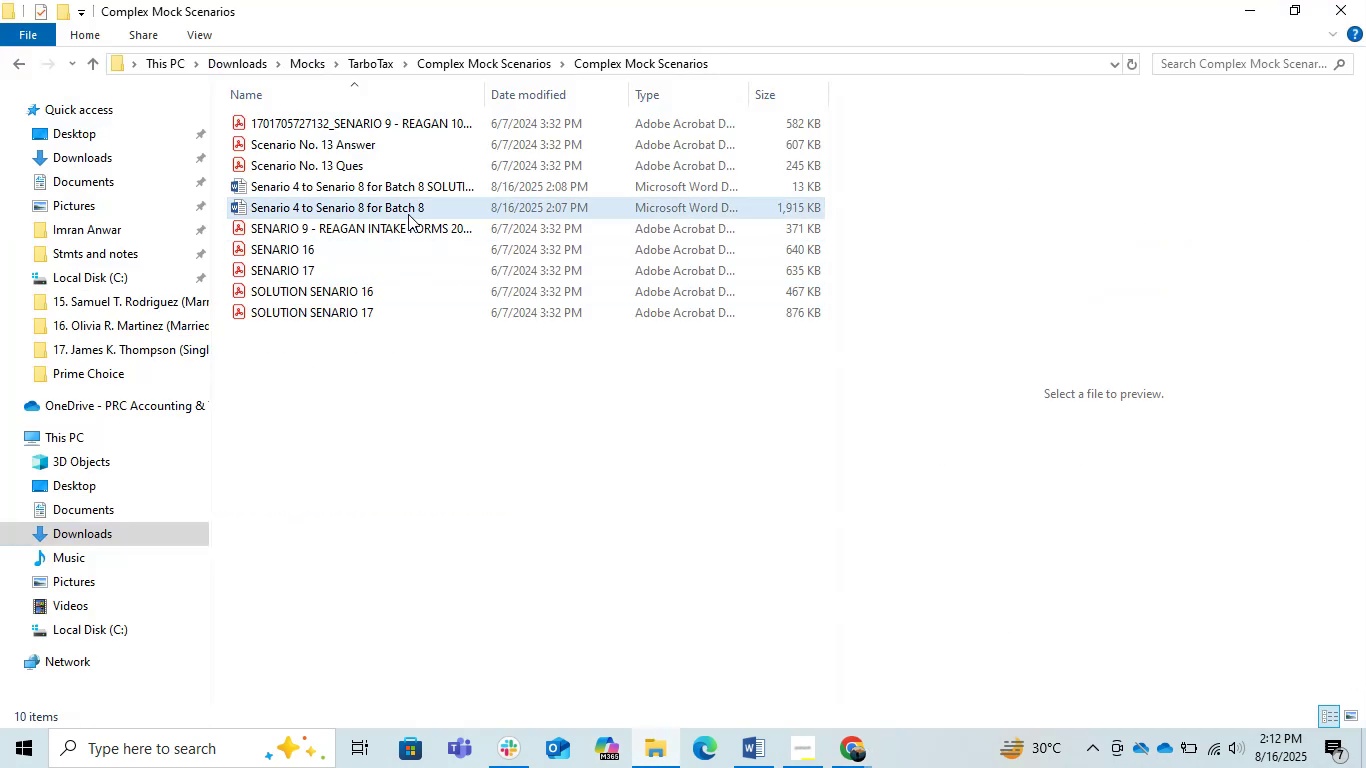 
double_click([408, 214])
 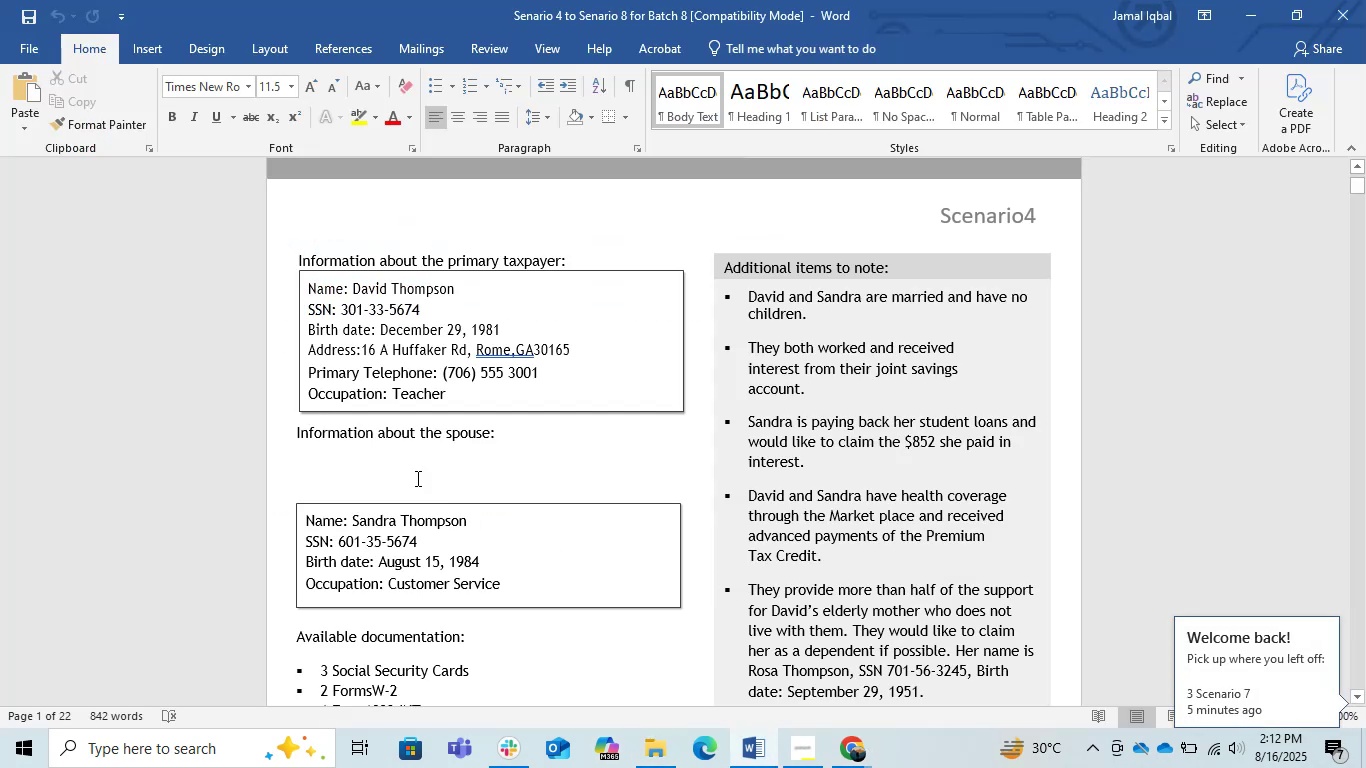 
left_click([194, 312])
 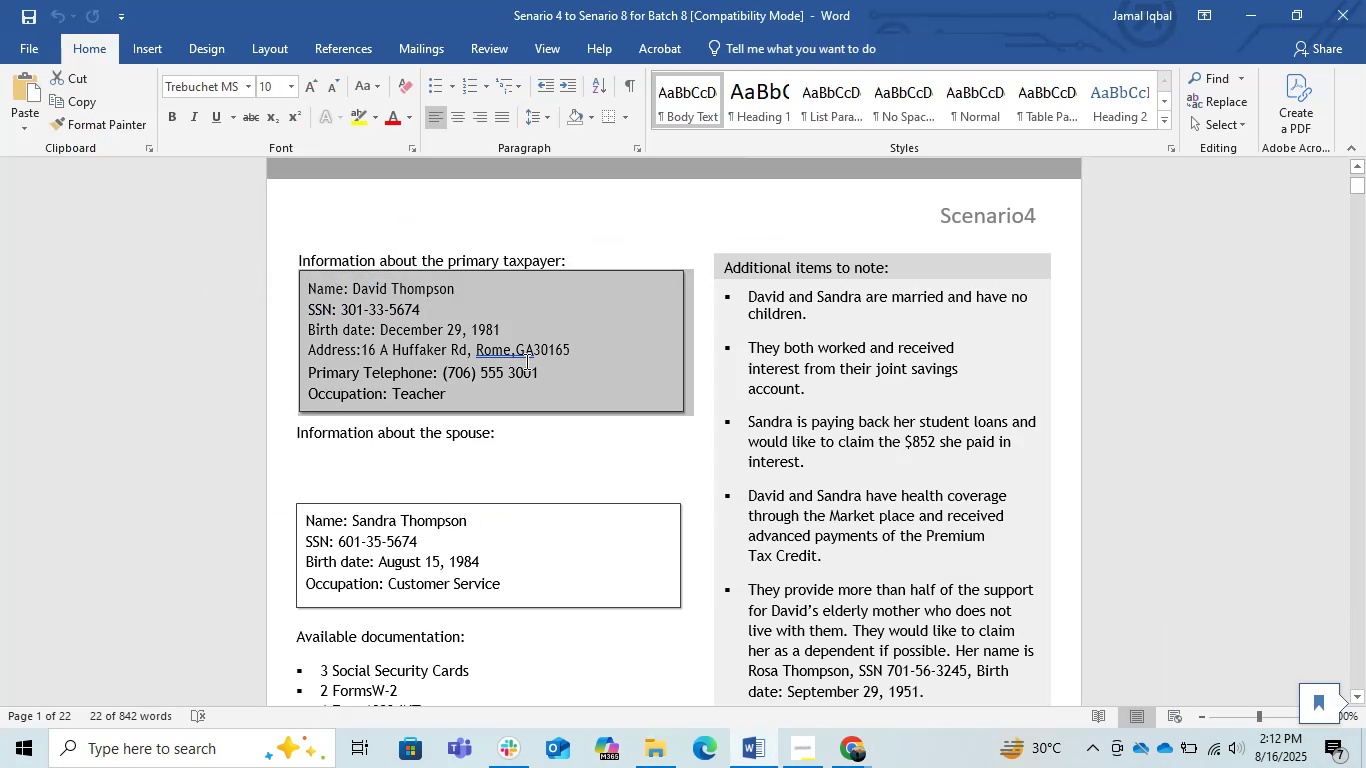 
left_click([493, 356])
 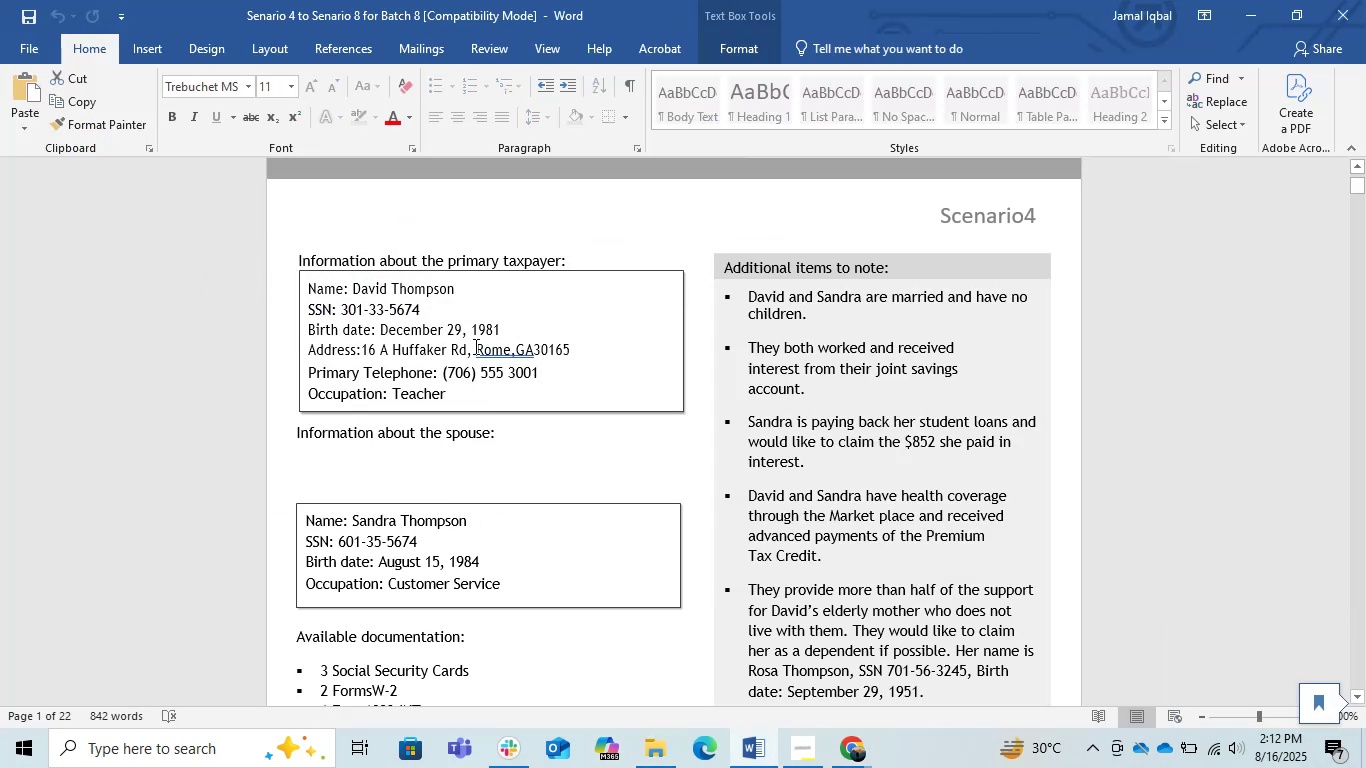 
left_click_drag(start_coordinate=[474, 346], to_coordinate=[487, 348])
 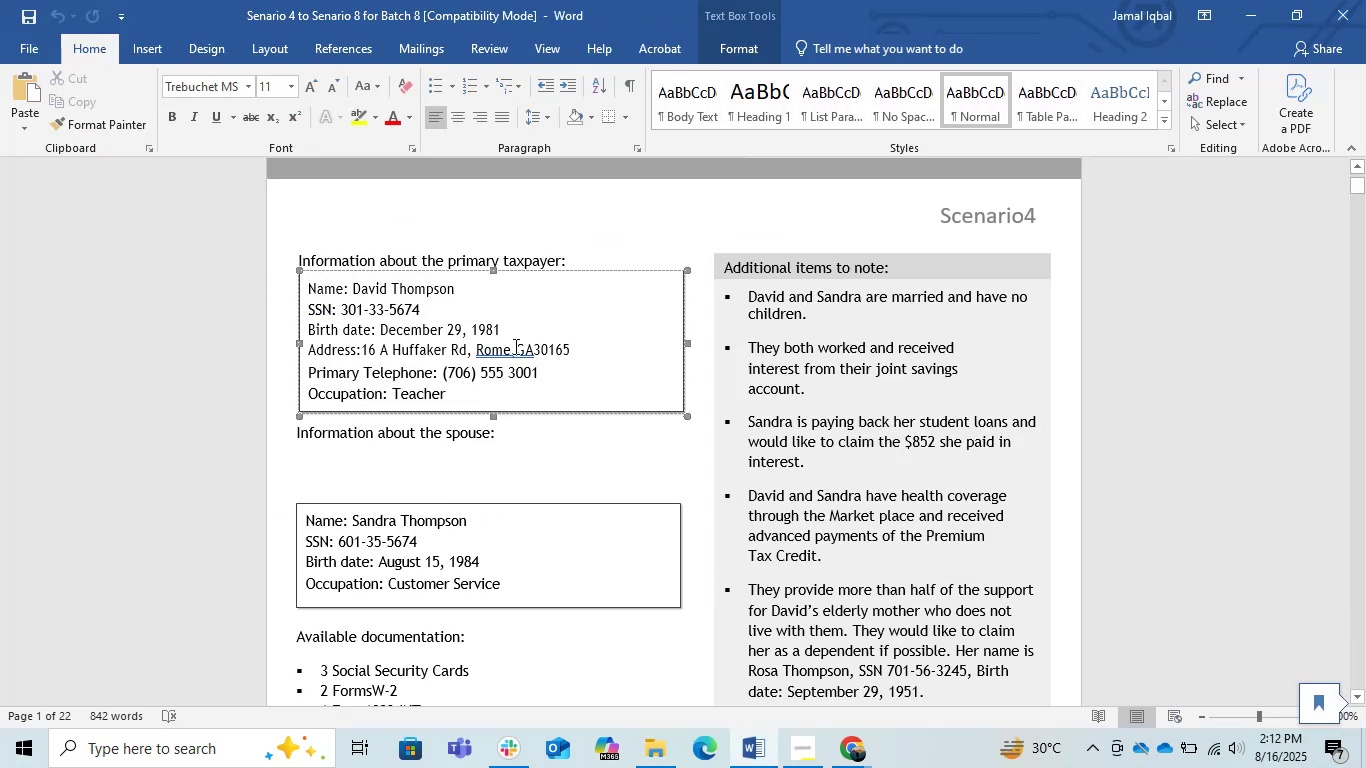 
key(Space)
 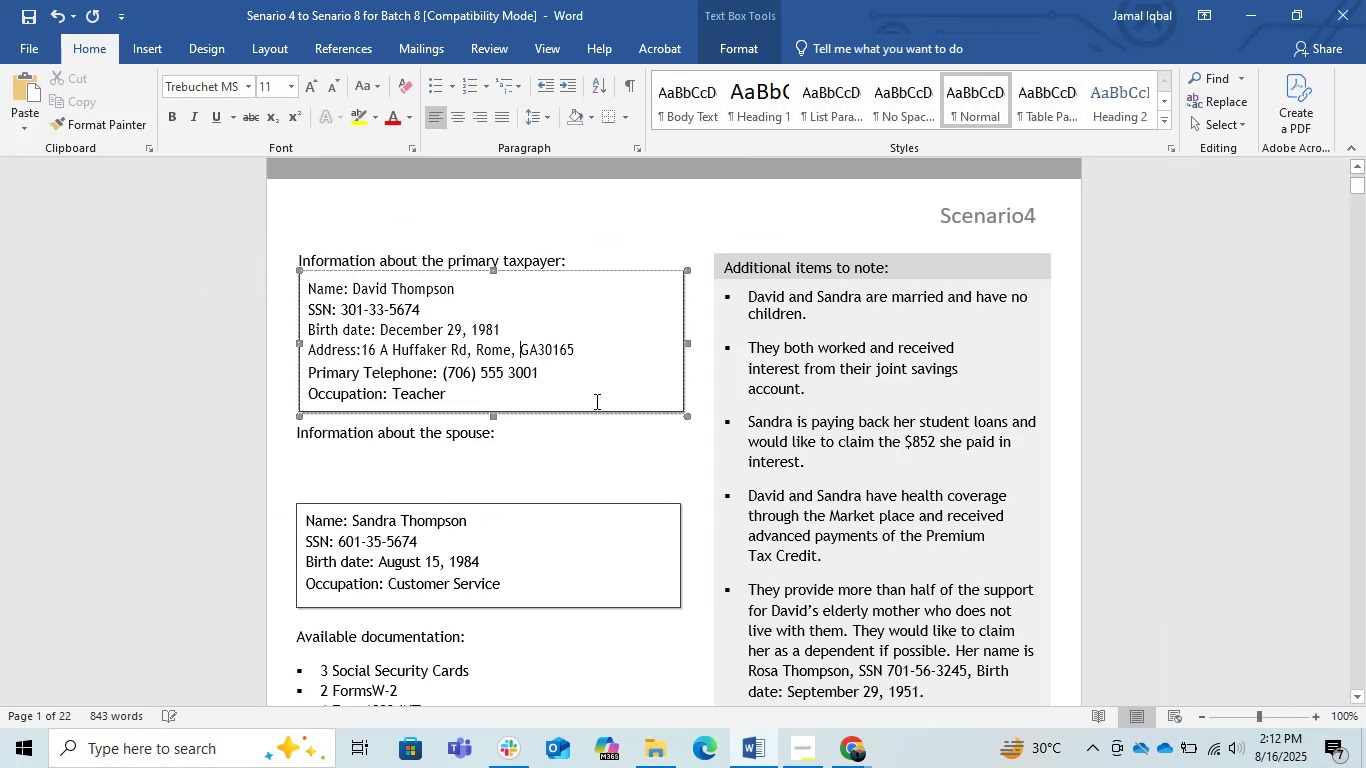 
left_click_drag(start_coordinate=[579, 525], to_coordinate=[582, 531])
 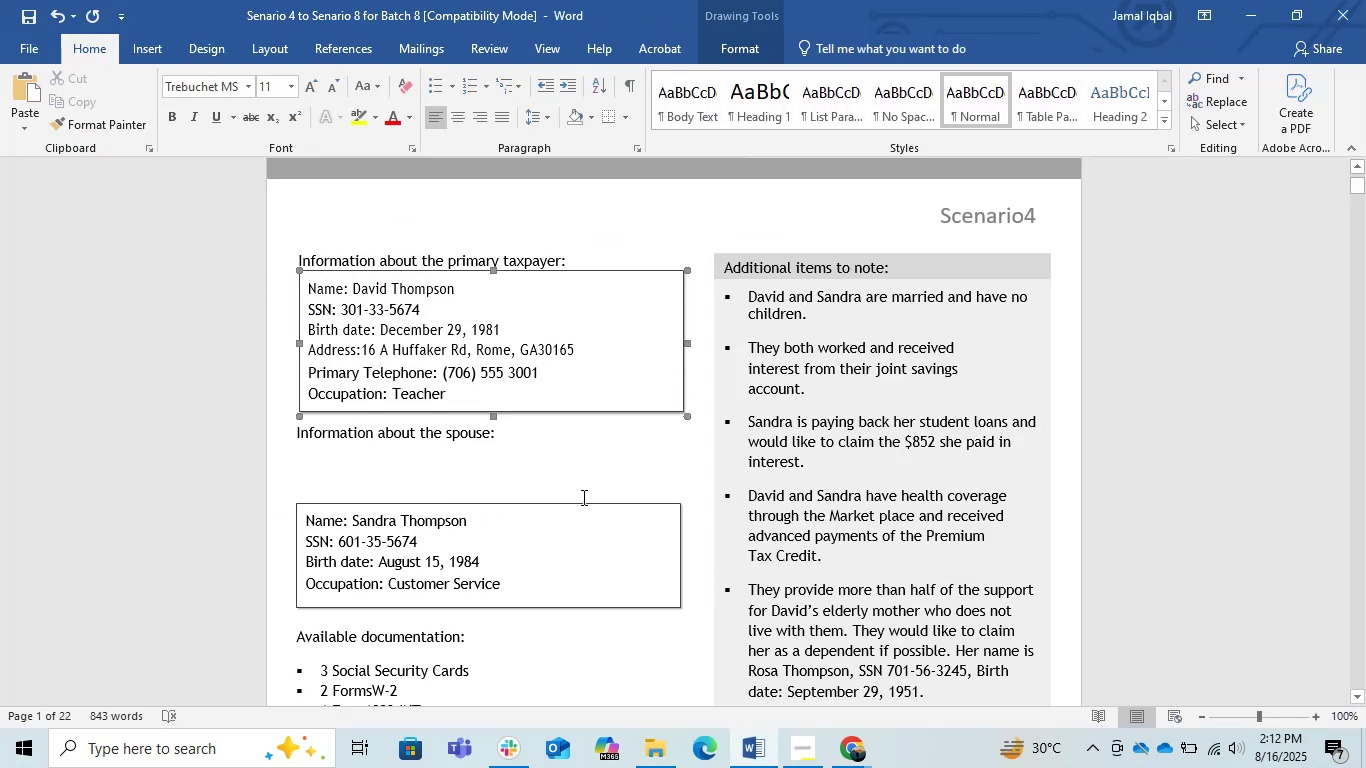 
left_click([598, 445])
 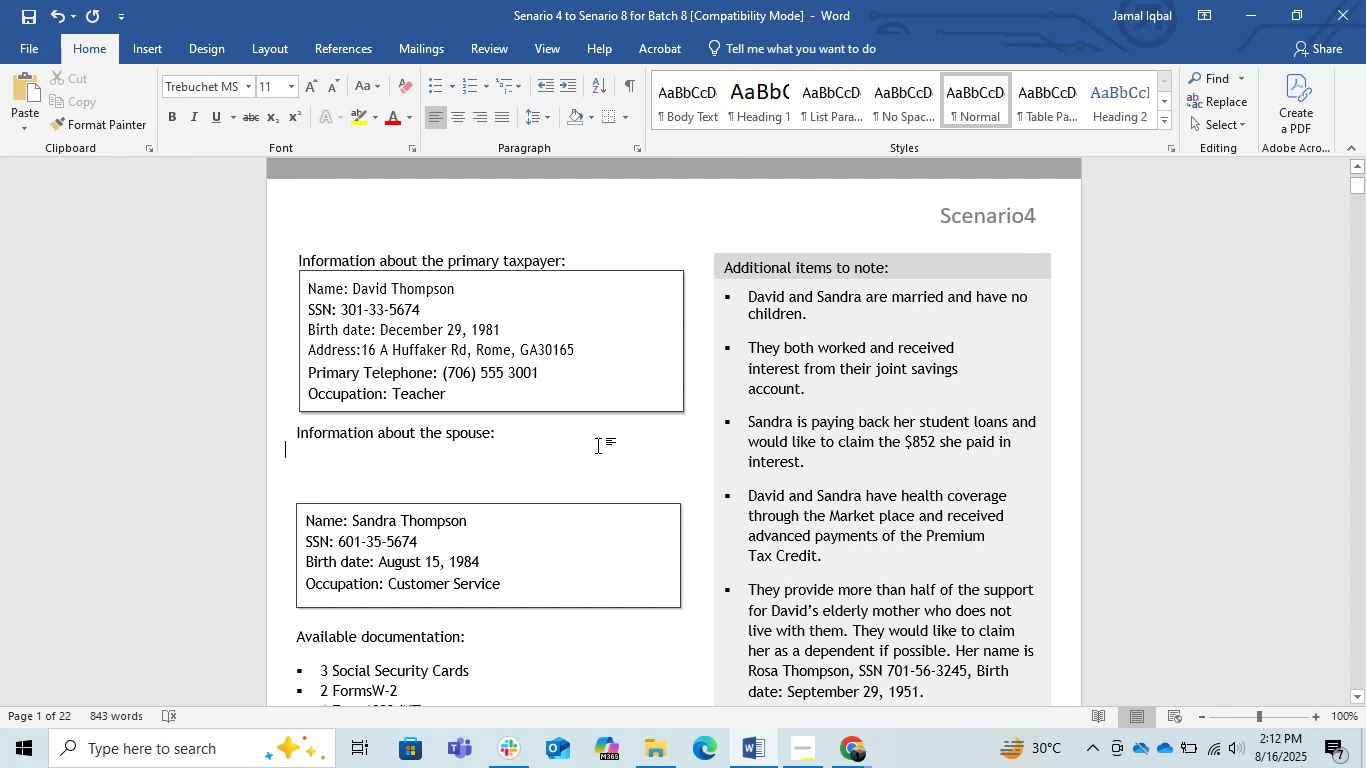 
scroll: coordinate [598, 445], scroll_direction: up, amount: 2.0
 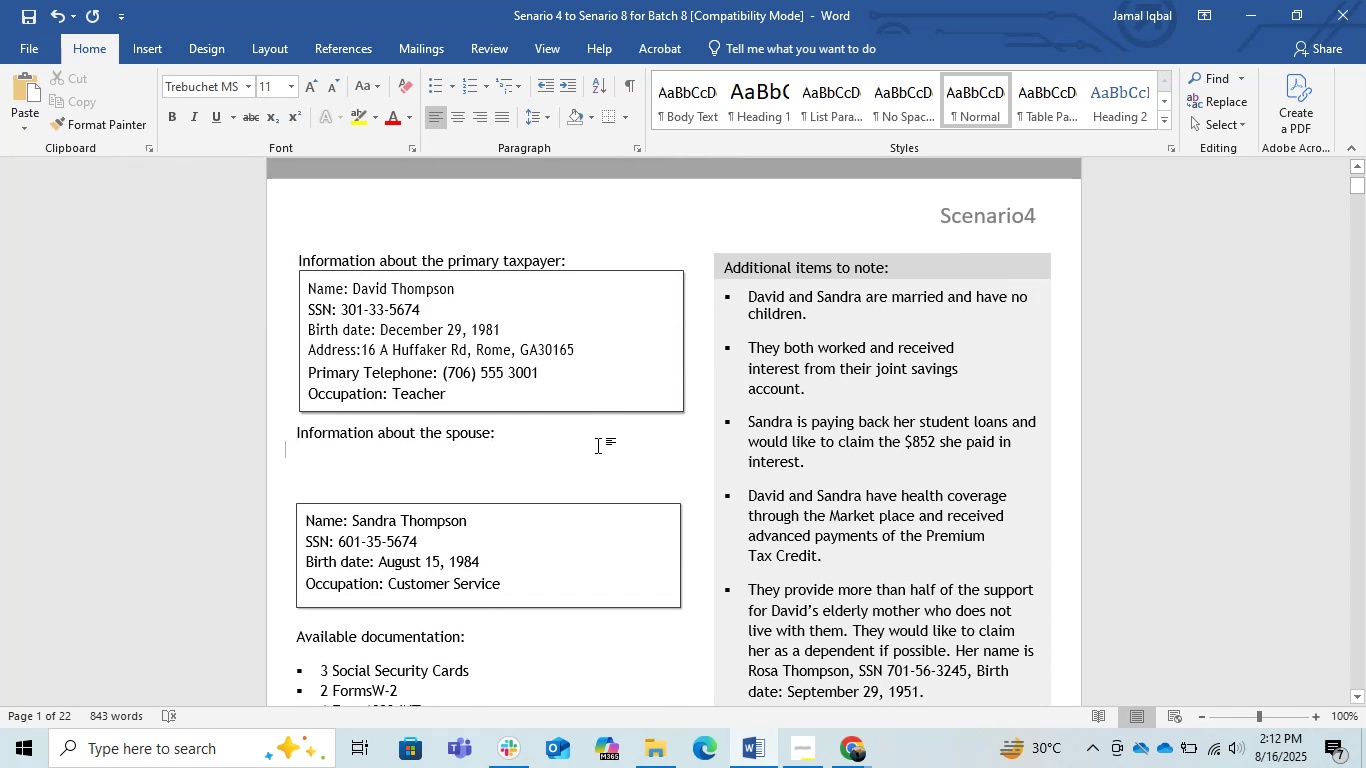 
scroll: coordinate [598, 445], scroll_direction: down, amount: 1.0
 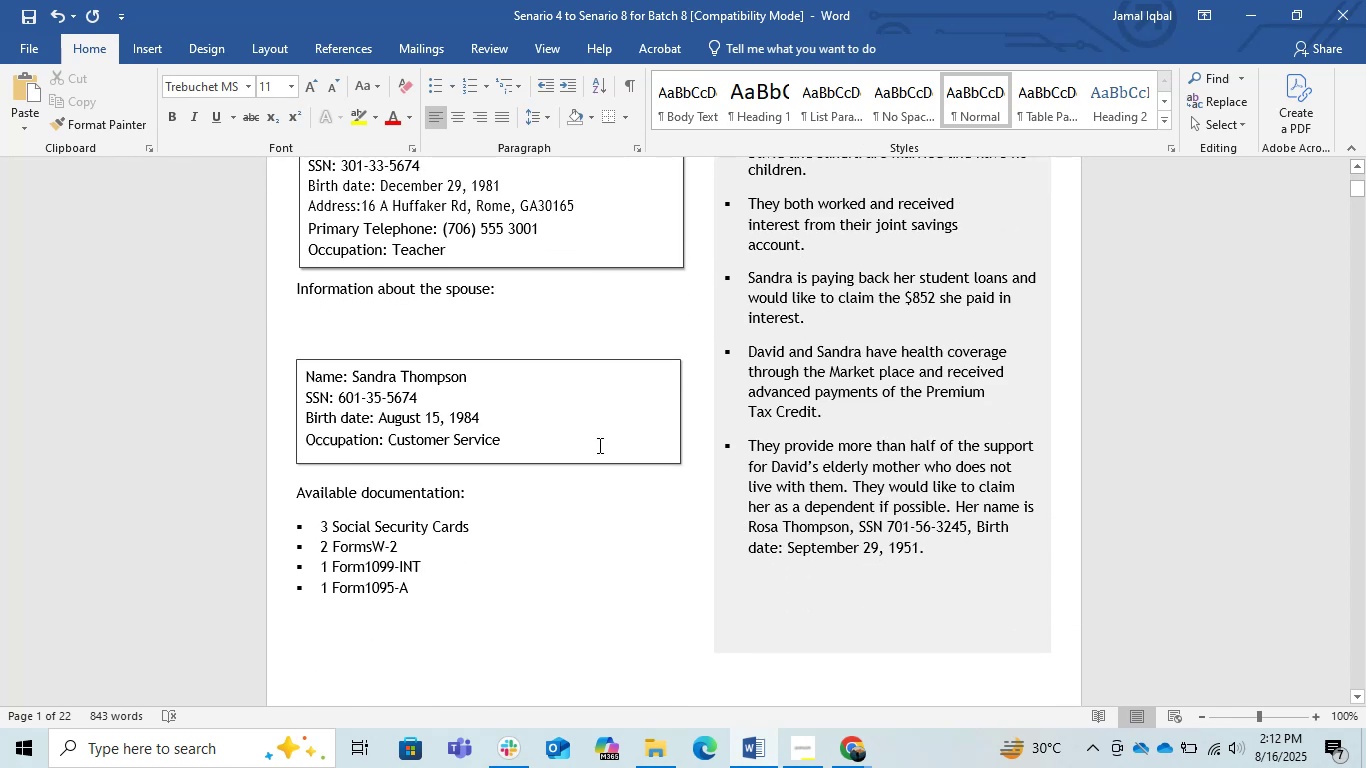 
scroll: coordinate [598, 445], scroll_direction: up, amount: 1.0
 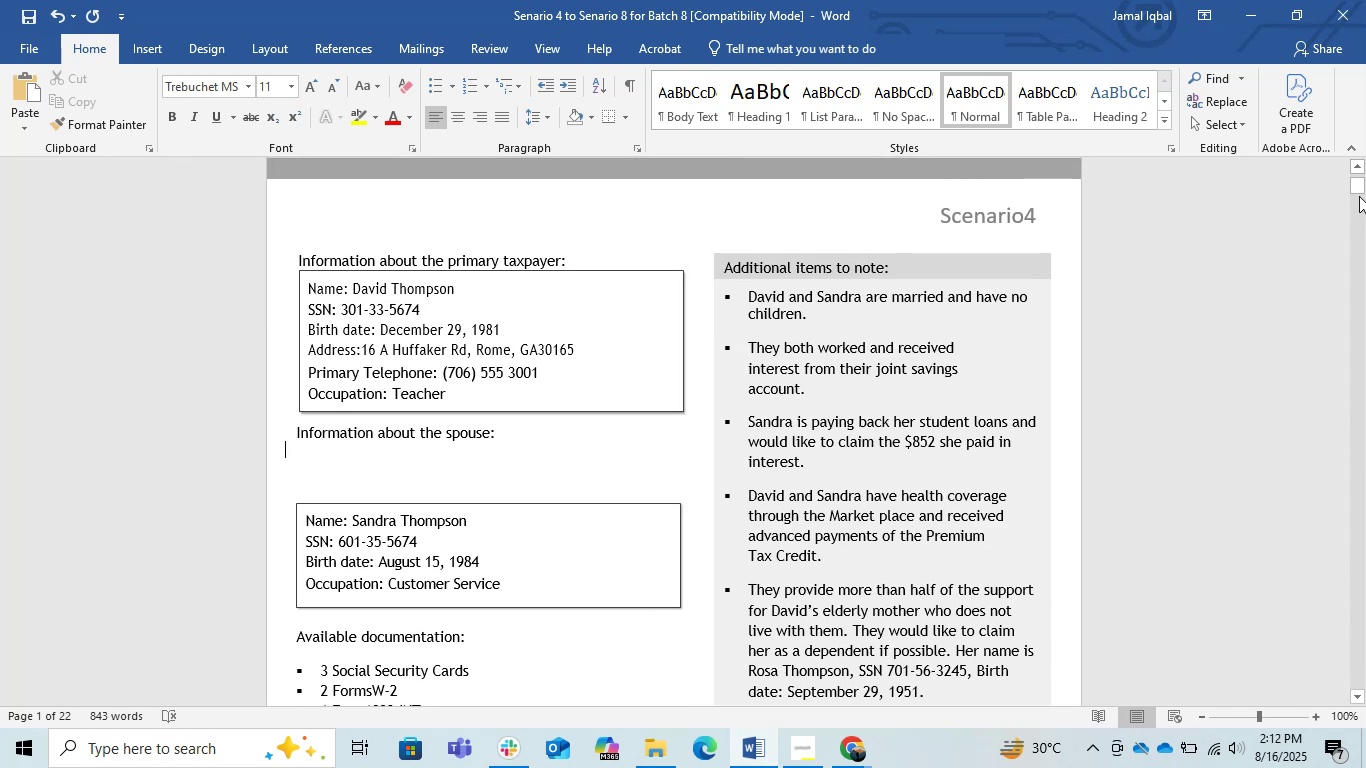 
left_click_drag(start_coordinate=[1355, 184], to_coordinate=[1365, 186])
 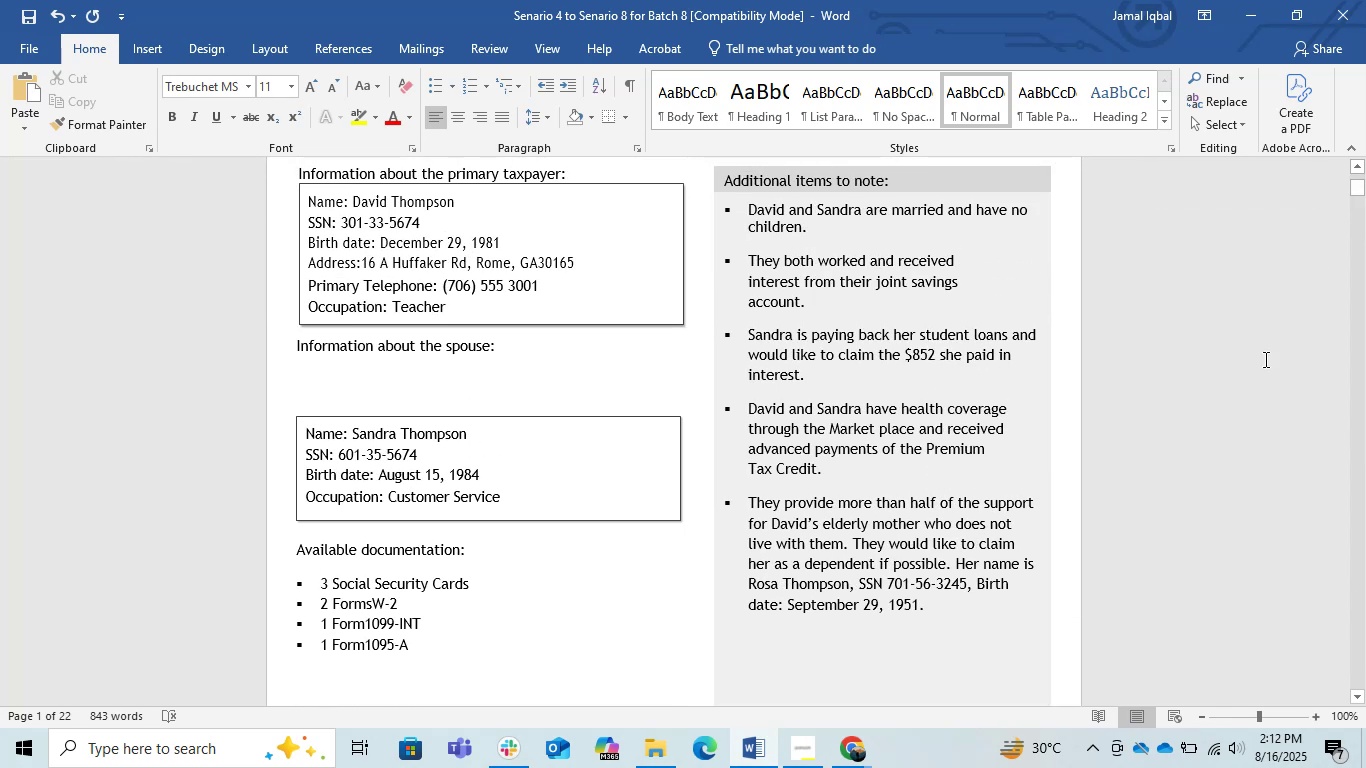 
scroll: coordinate [1250, 370], scroll_direction: none, amount: 0.0
 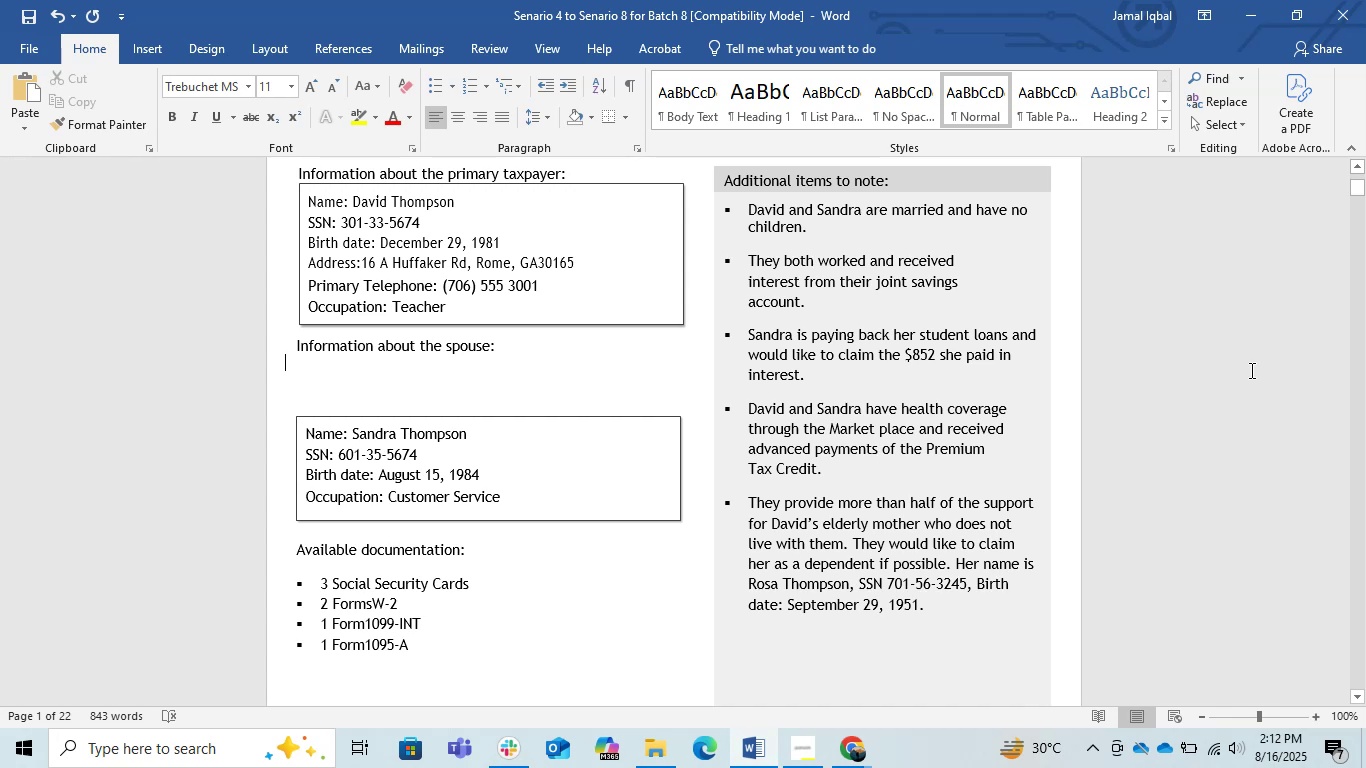 
key(PrintScreen)
 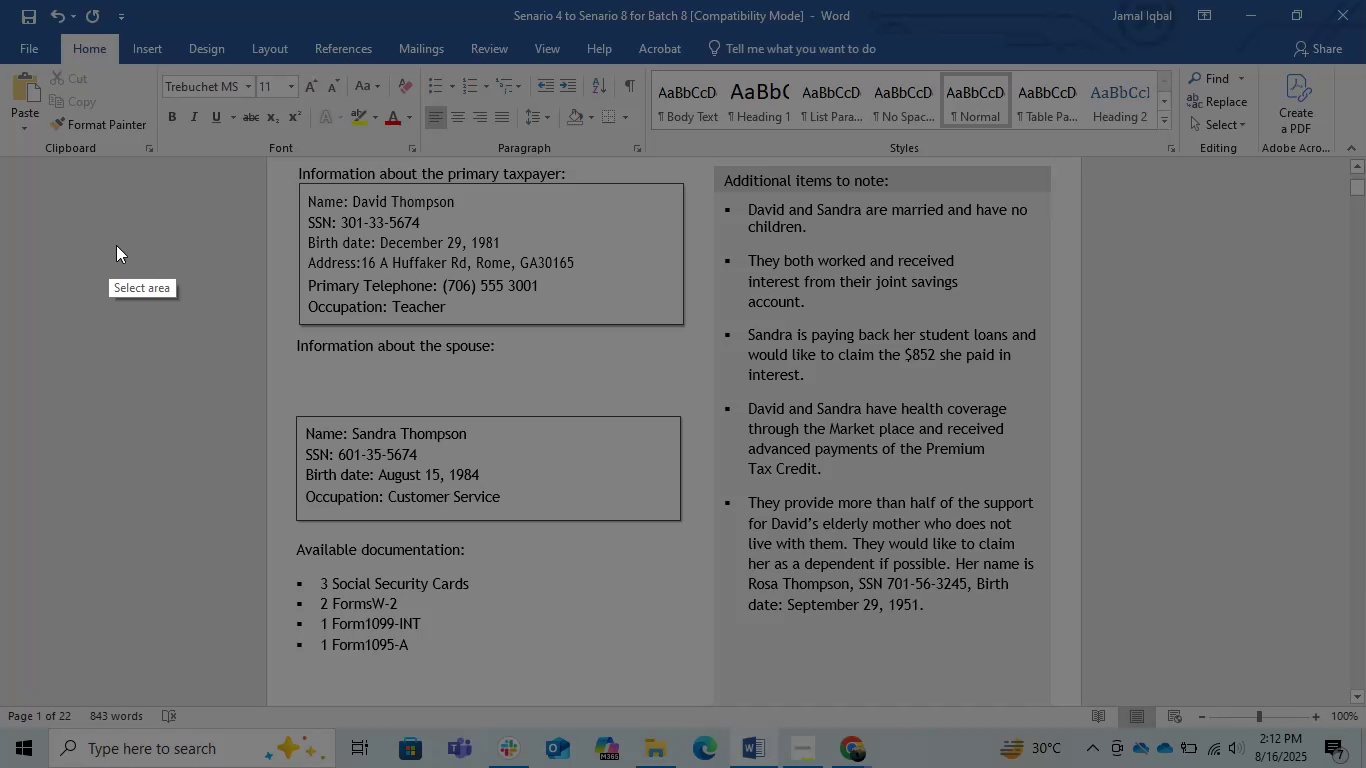 
left_click_drag(start_coordinate=[268, 157], to_coordinate=[1066, 692])
 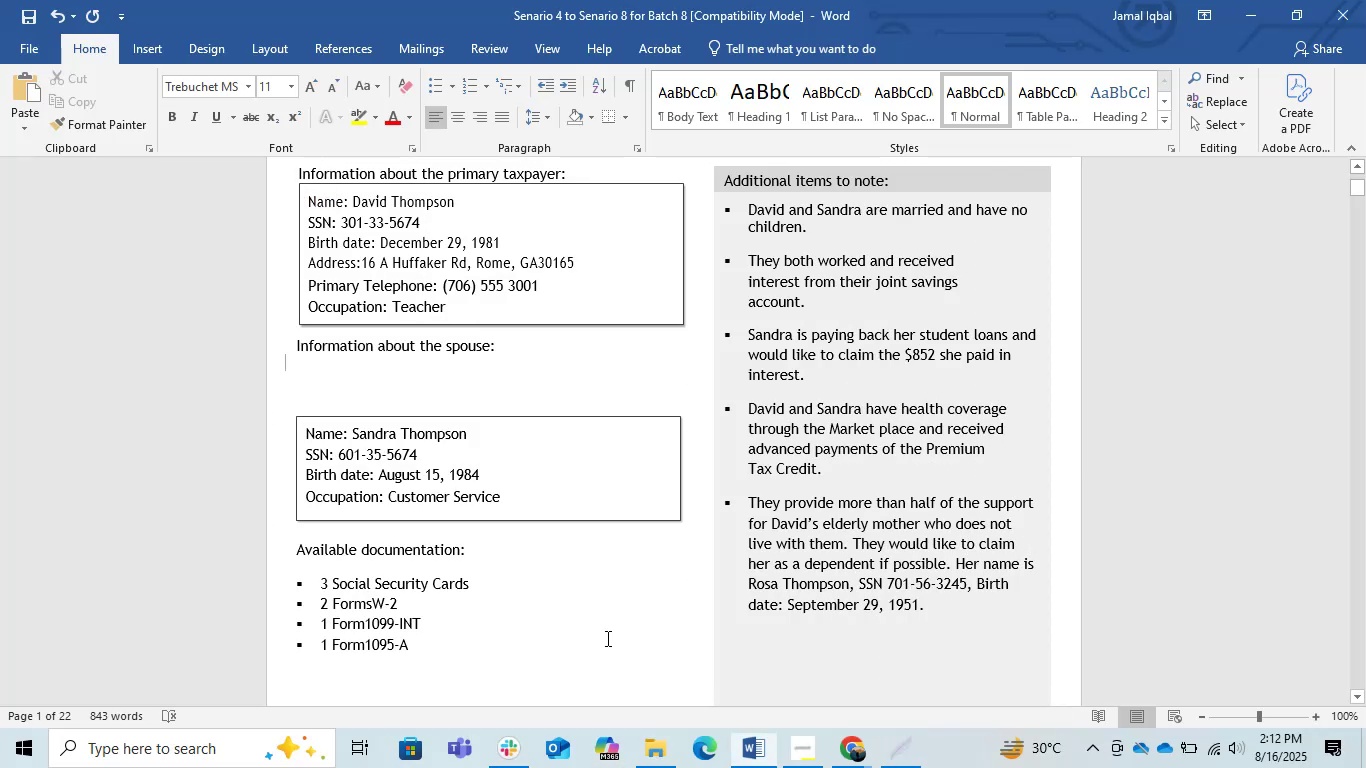 
key(Control+C)
 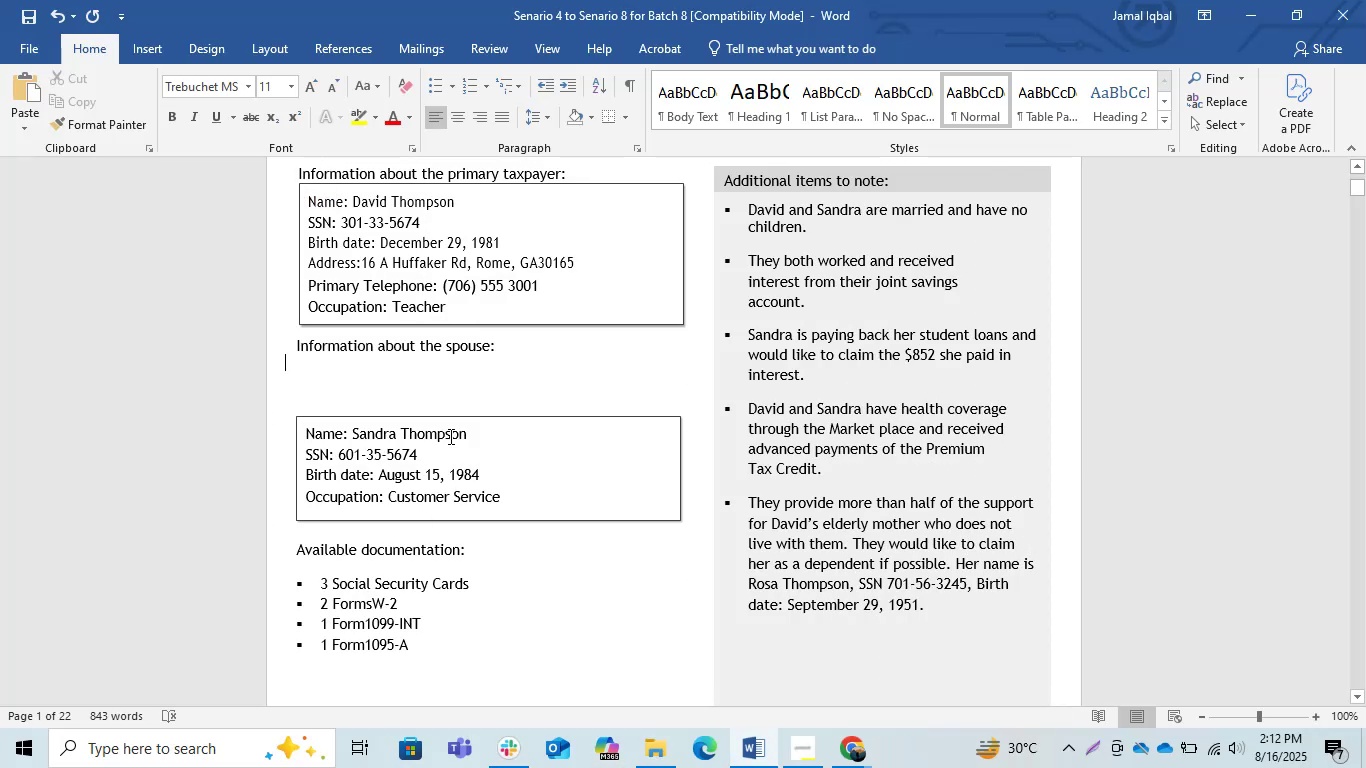 
scroll: coordinate [611, 512], scroll_direction: down, amount: 7.0
 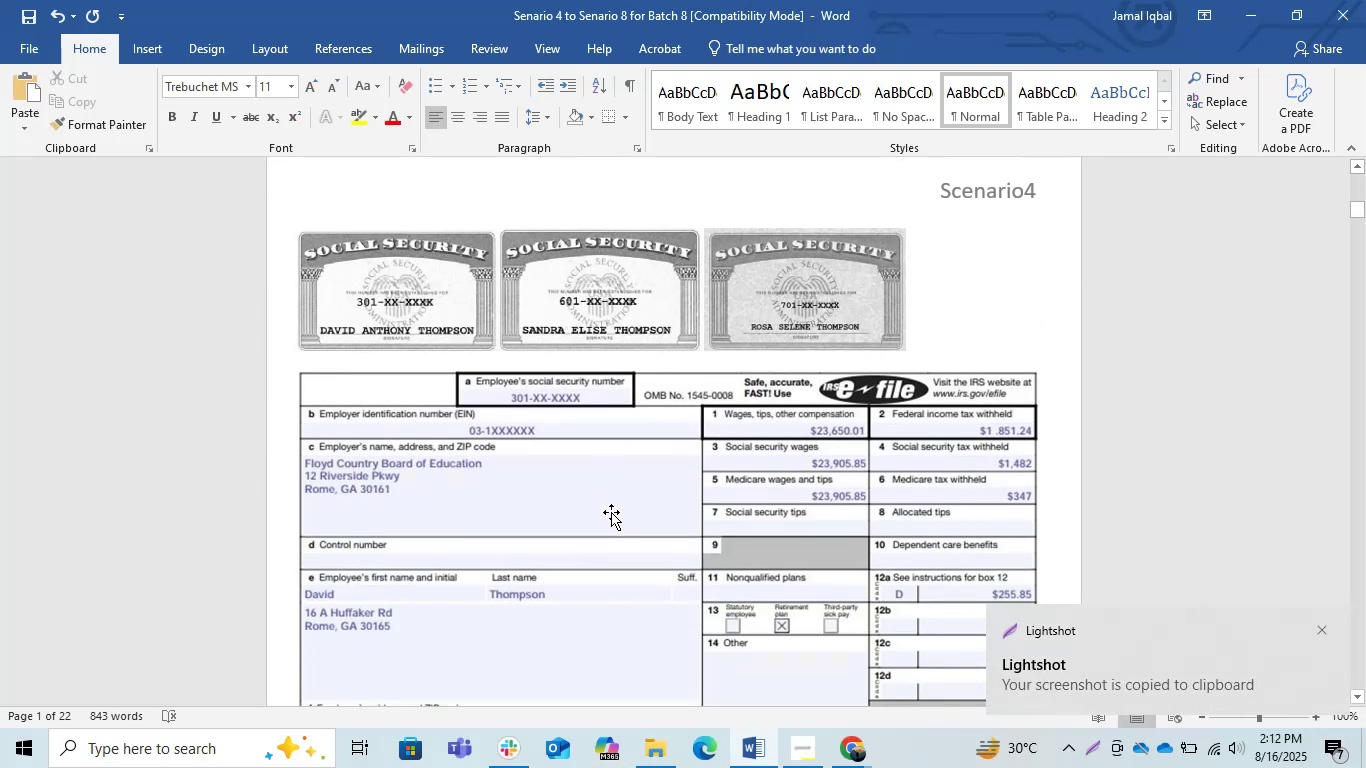 
scroll: coordinate [611, 512], scroll_direction: none, amount: 0.0
 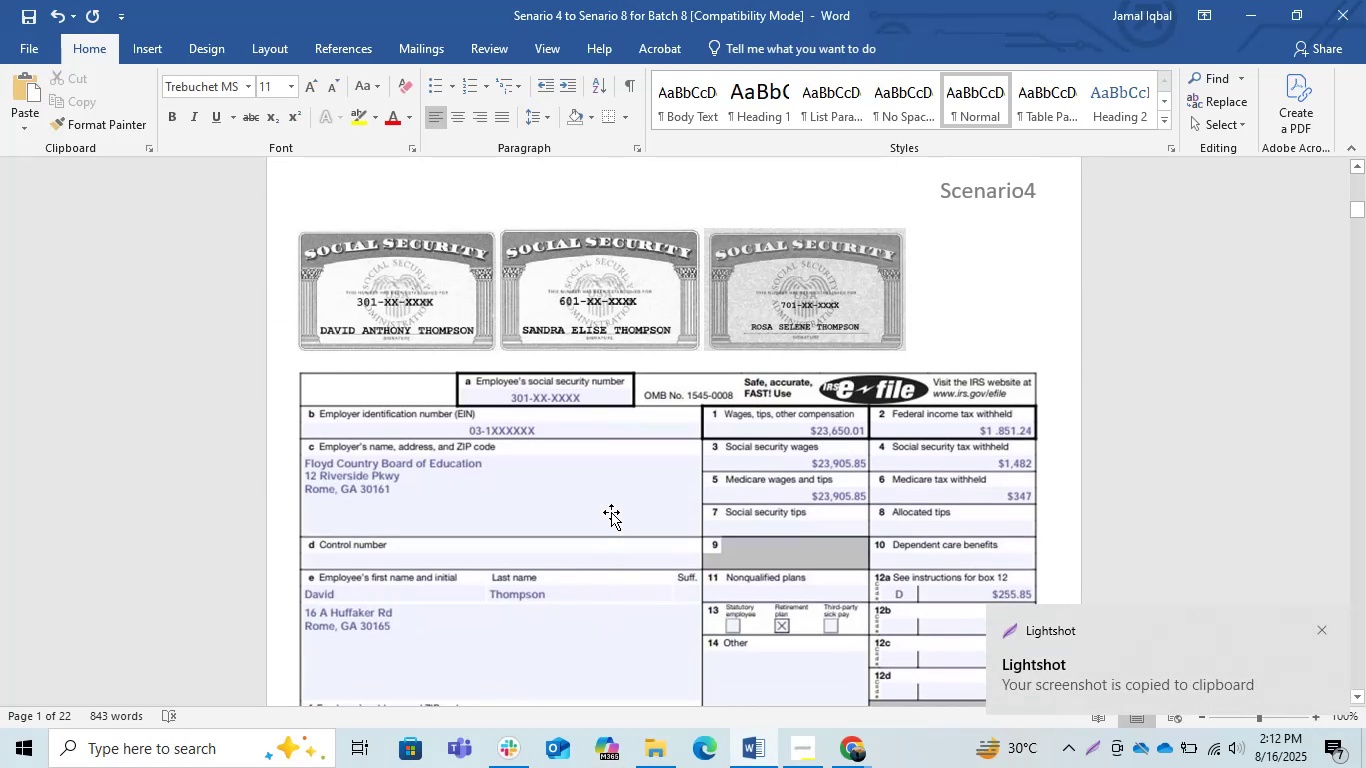 
scroll: coordinate [611, 512], scroll_direction: down, amount: 1.0
 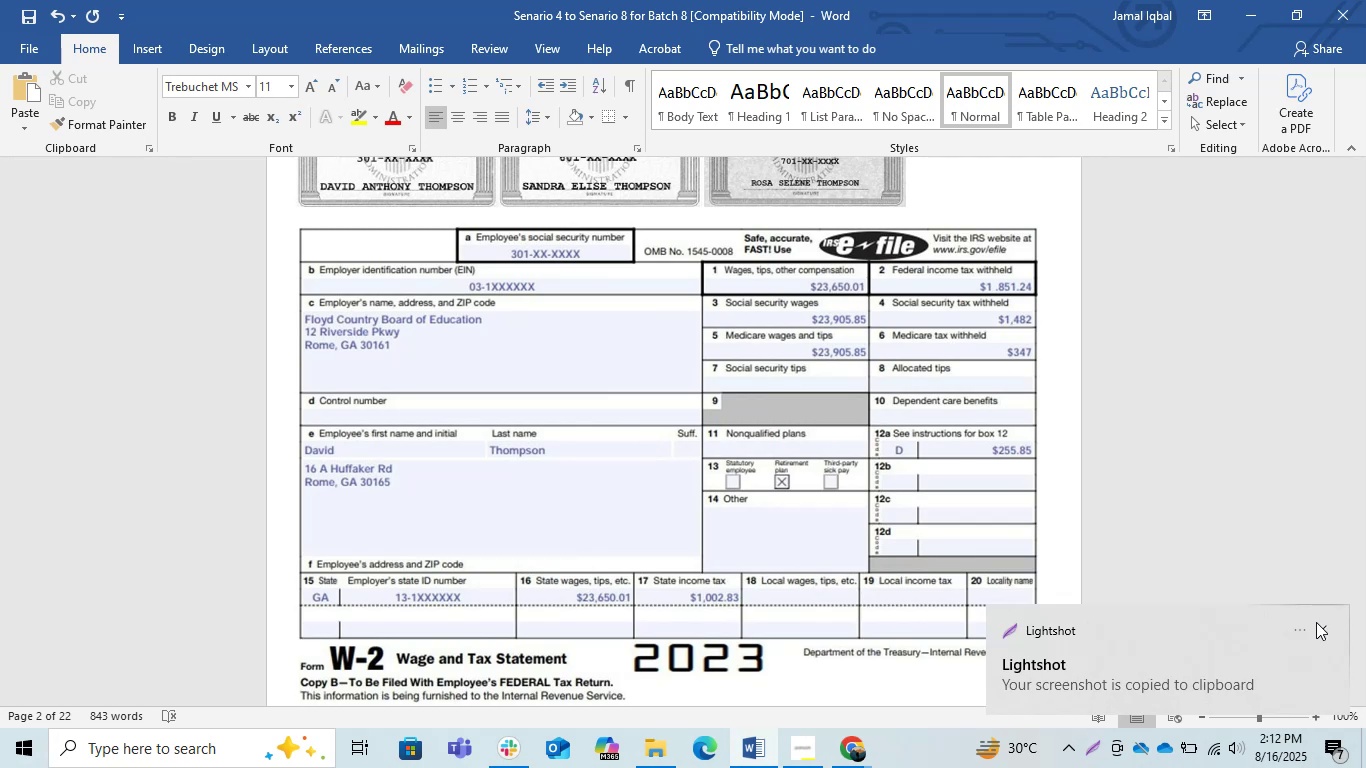 
left_click([1324, 622])
 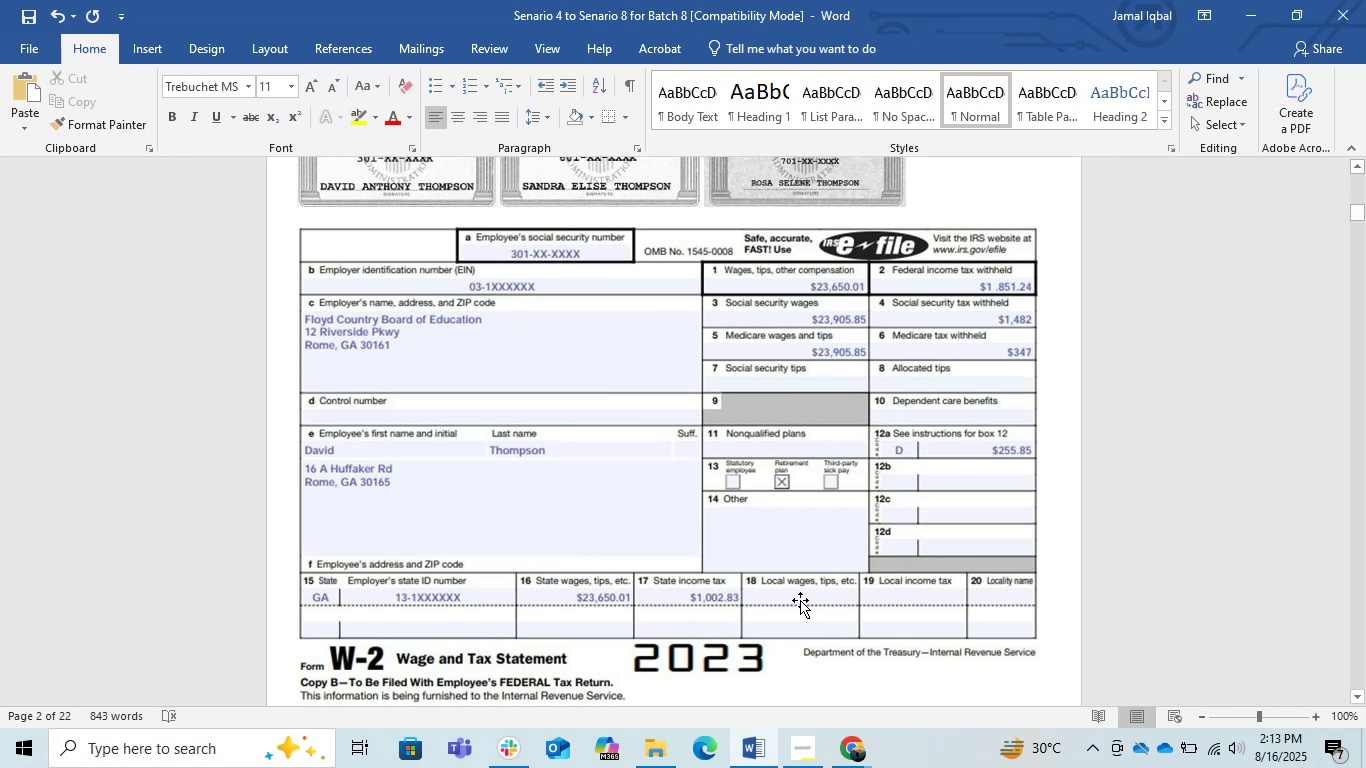 
hold_key(key=ControlLeft, duration=1.54)
scroll: coordinate [800, 600], scroll_direction: up, amount: 1.0
 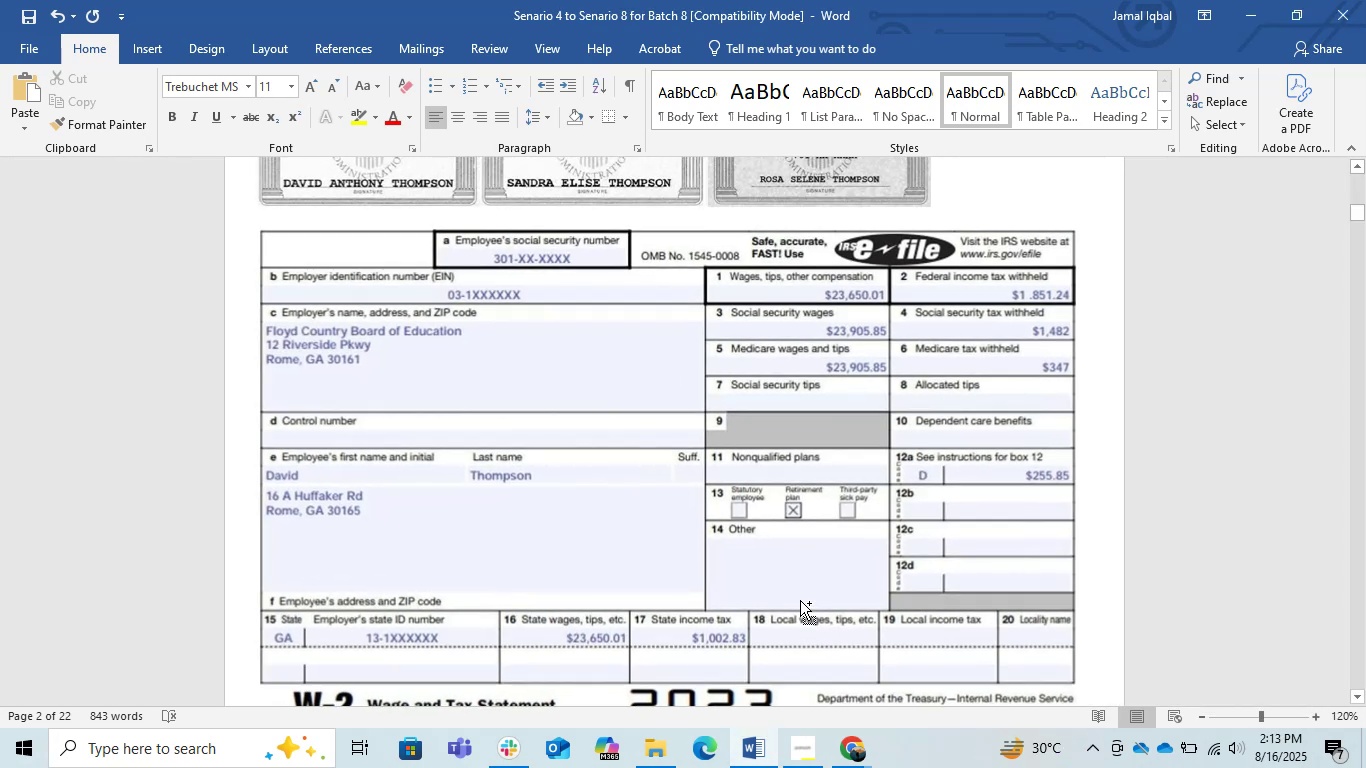 
key(Control+ControlLeft)
 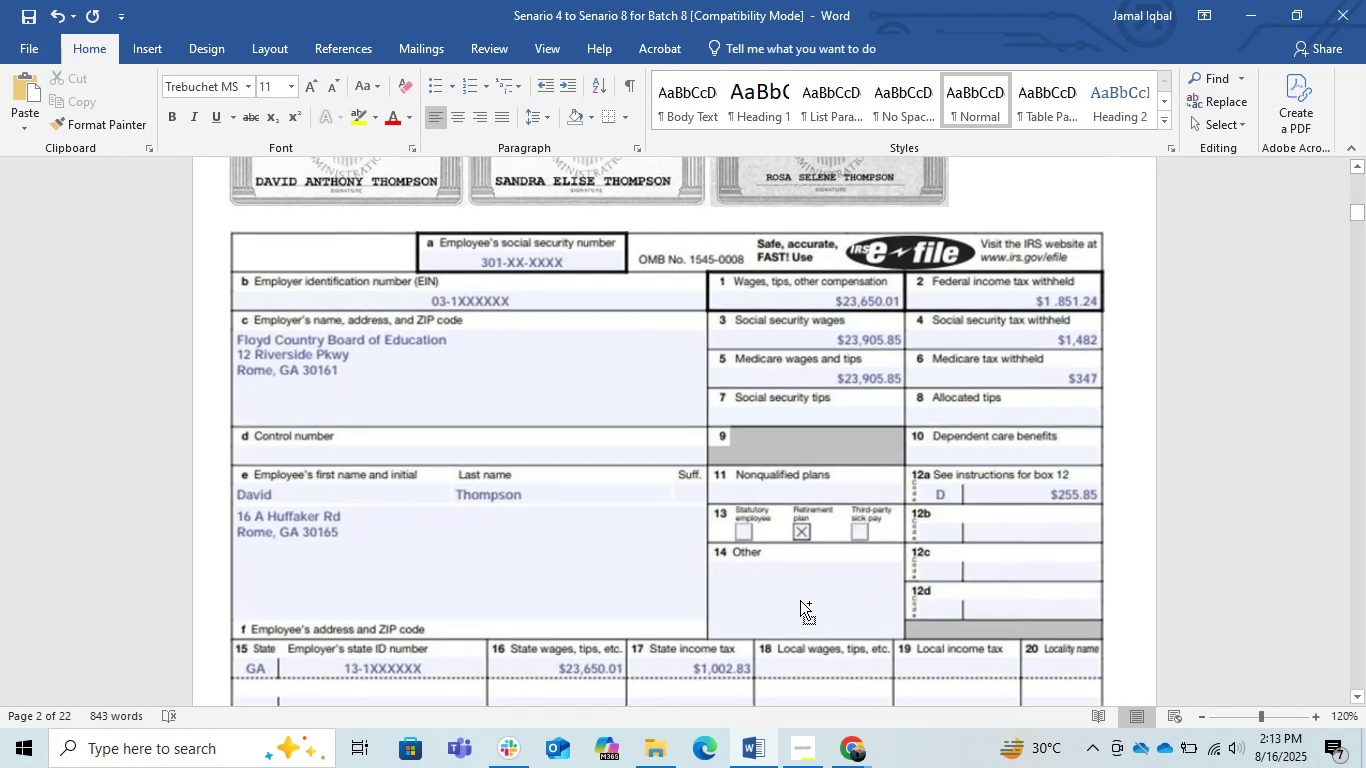 
key(Control+ControlLeft)
 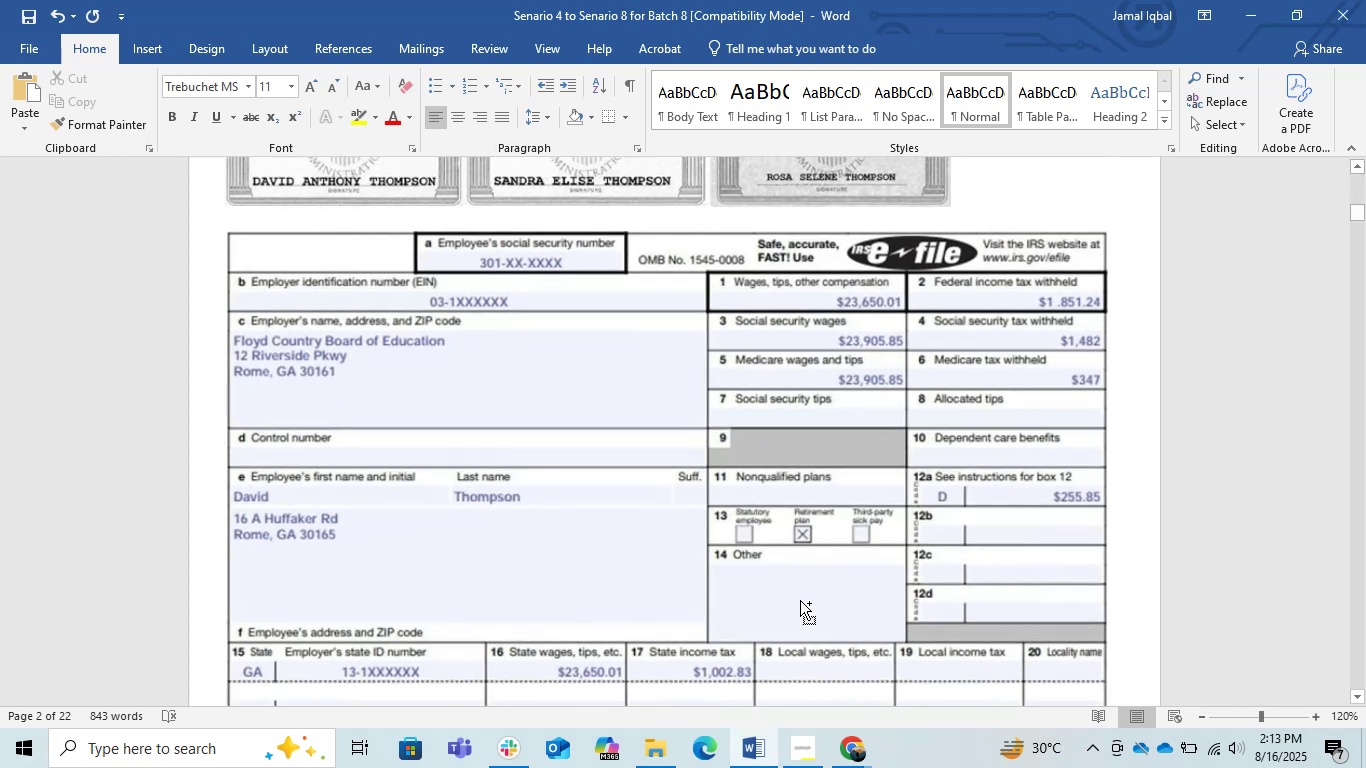 
key(Control+ControlLeft)
 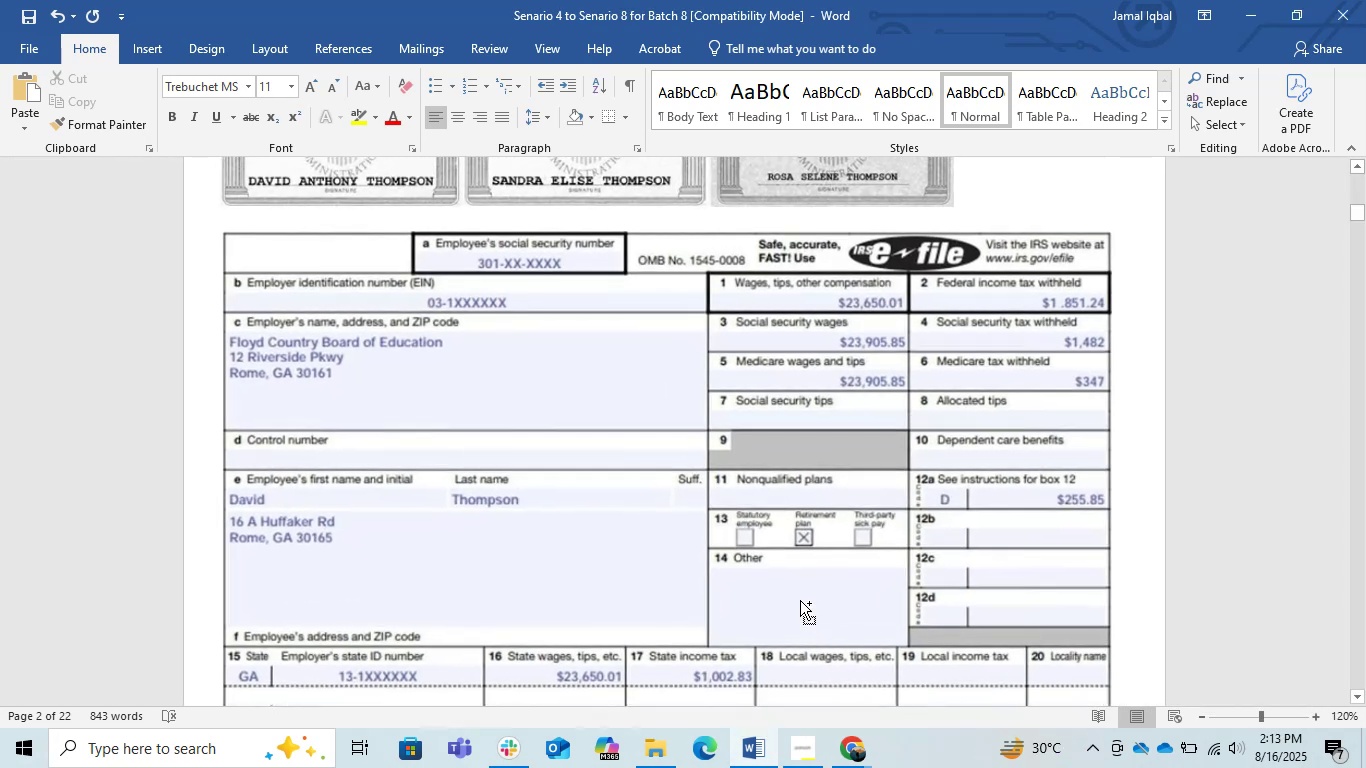 
key(Control+ControlLeft)
 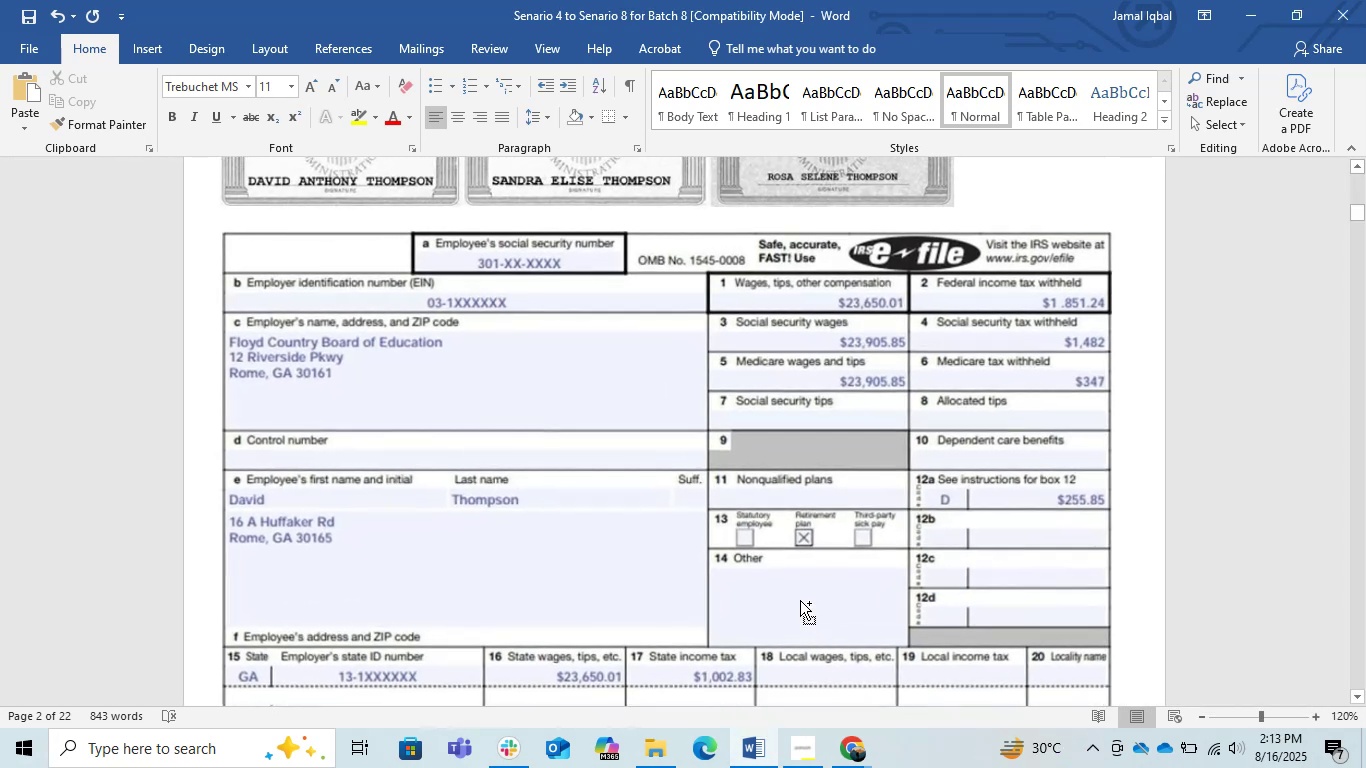 
key(Control+ControlLeft)
 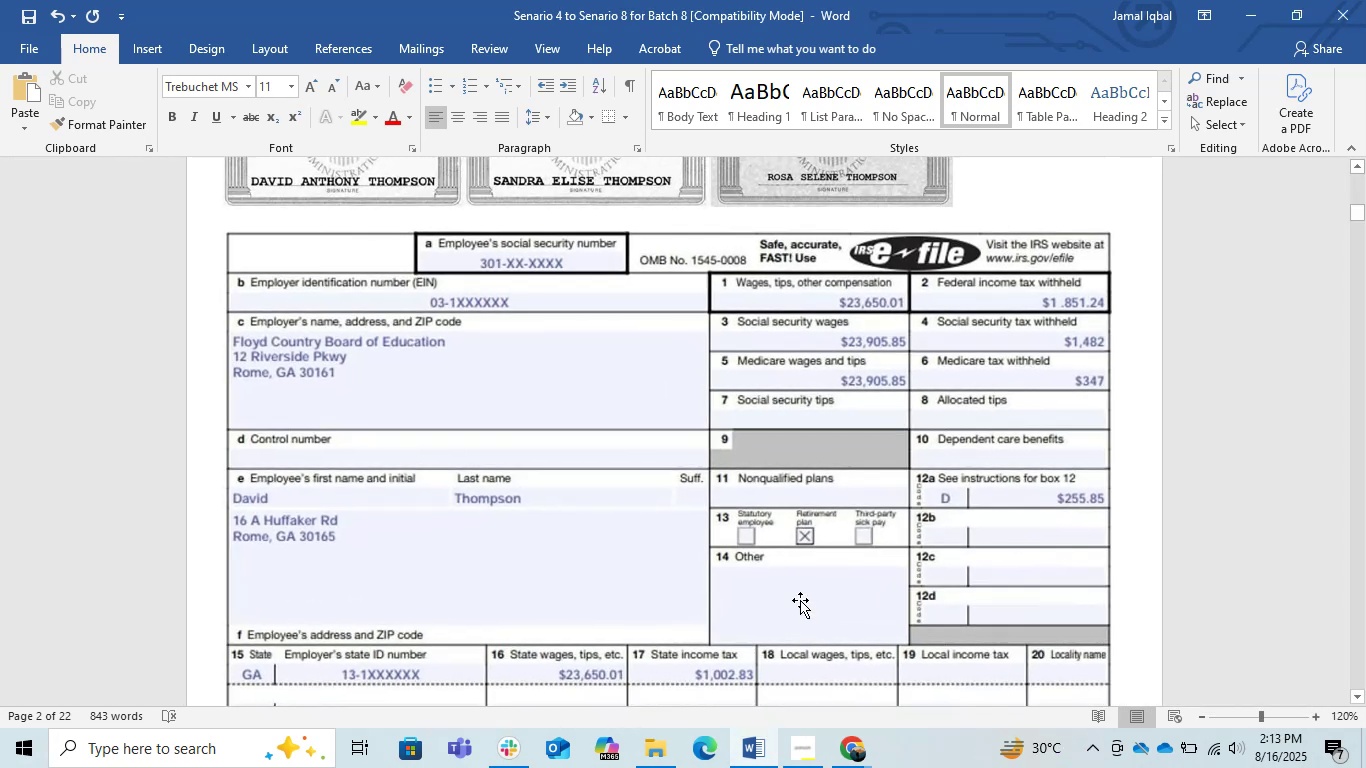 
scroll: coordinate [800, 600], scroll_direction: down, amount: 1.0
 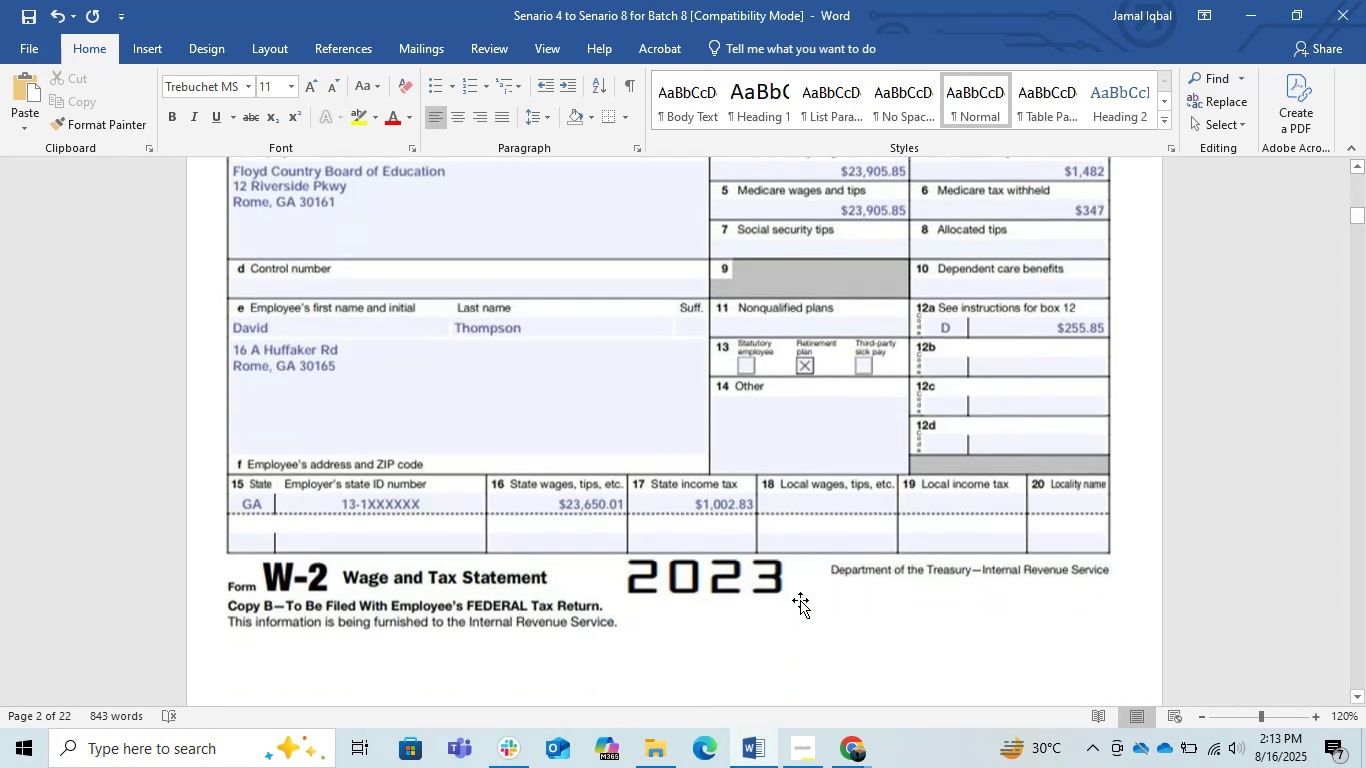 
scroll: coordinate [800, 600], scroll_direction: up, amount: 1.0
 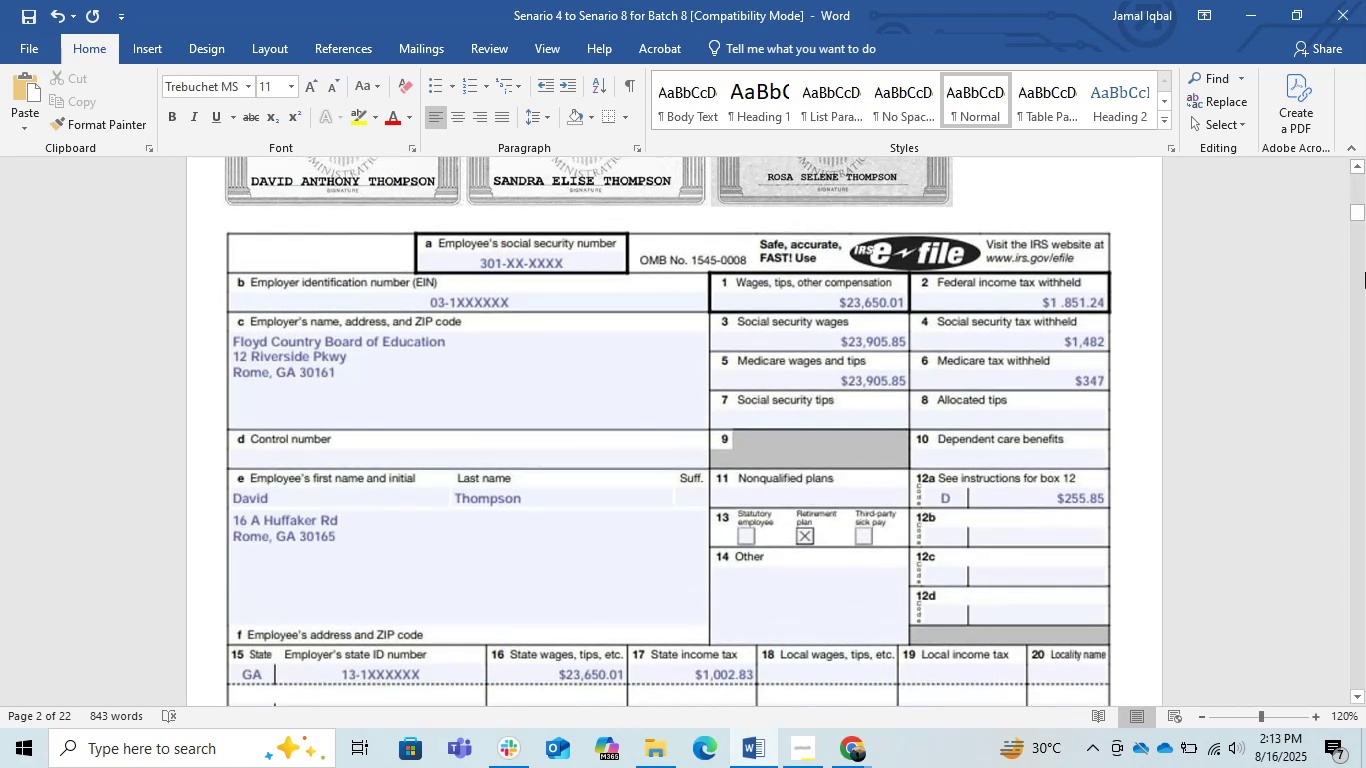 
mouse_move([1329, 232])
 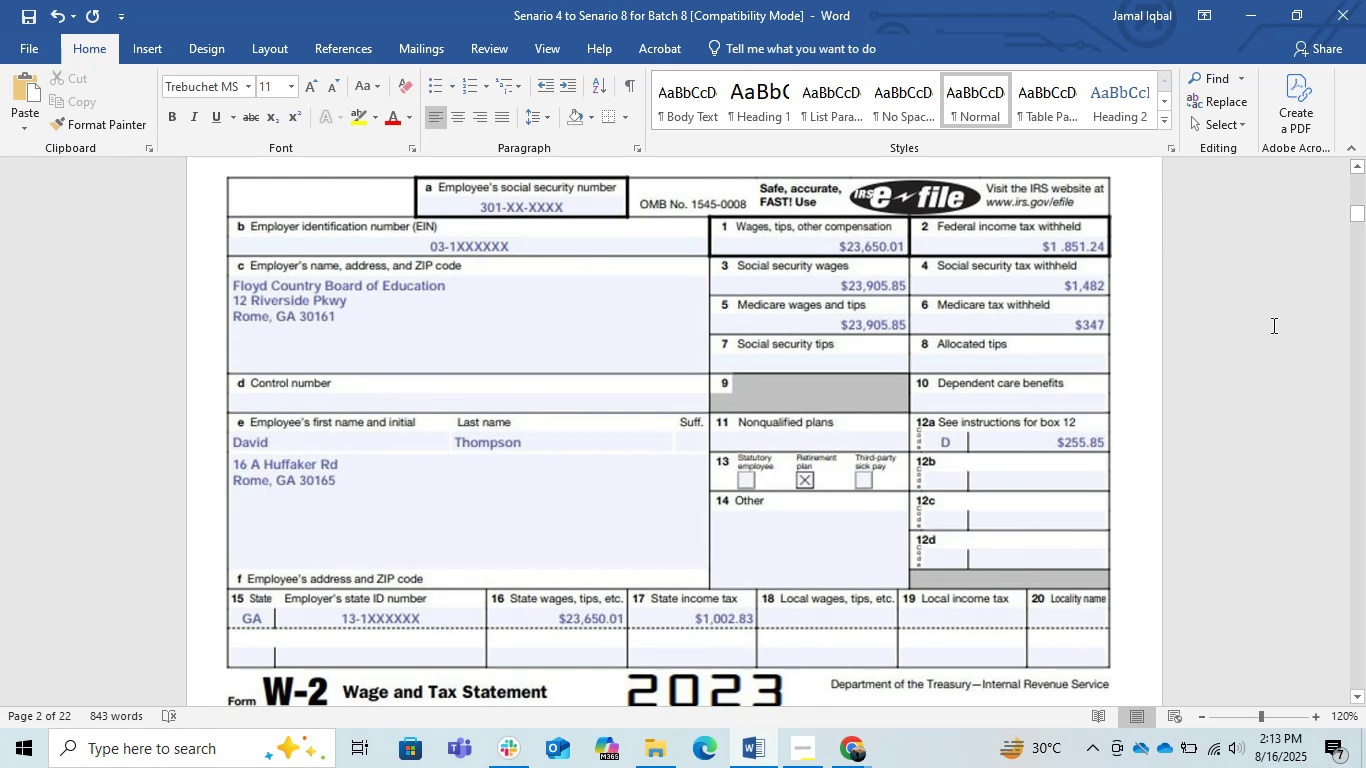 
key(Alt+AltLeft)
 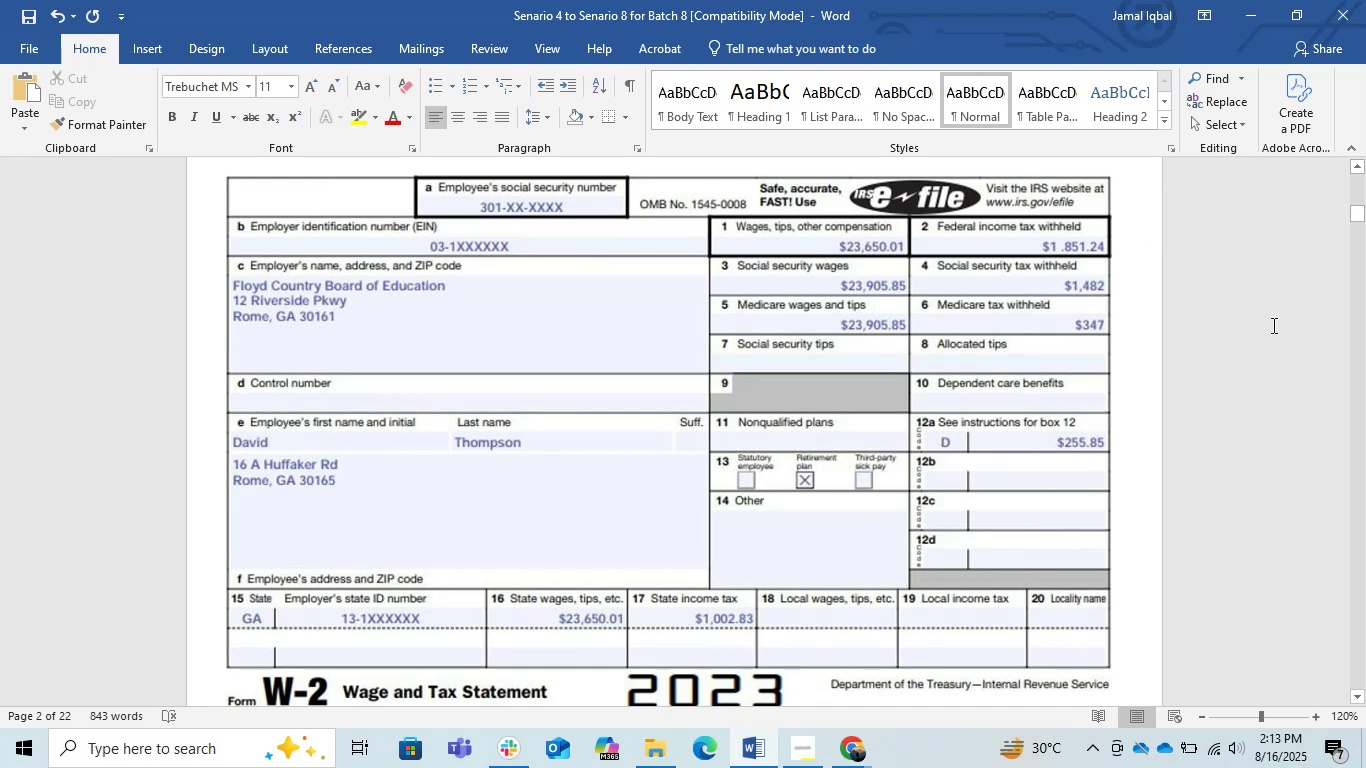 
key(Alt+Tab)
 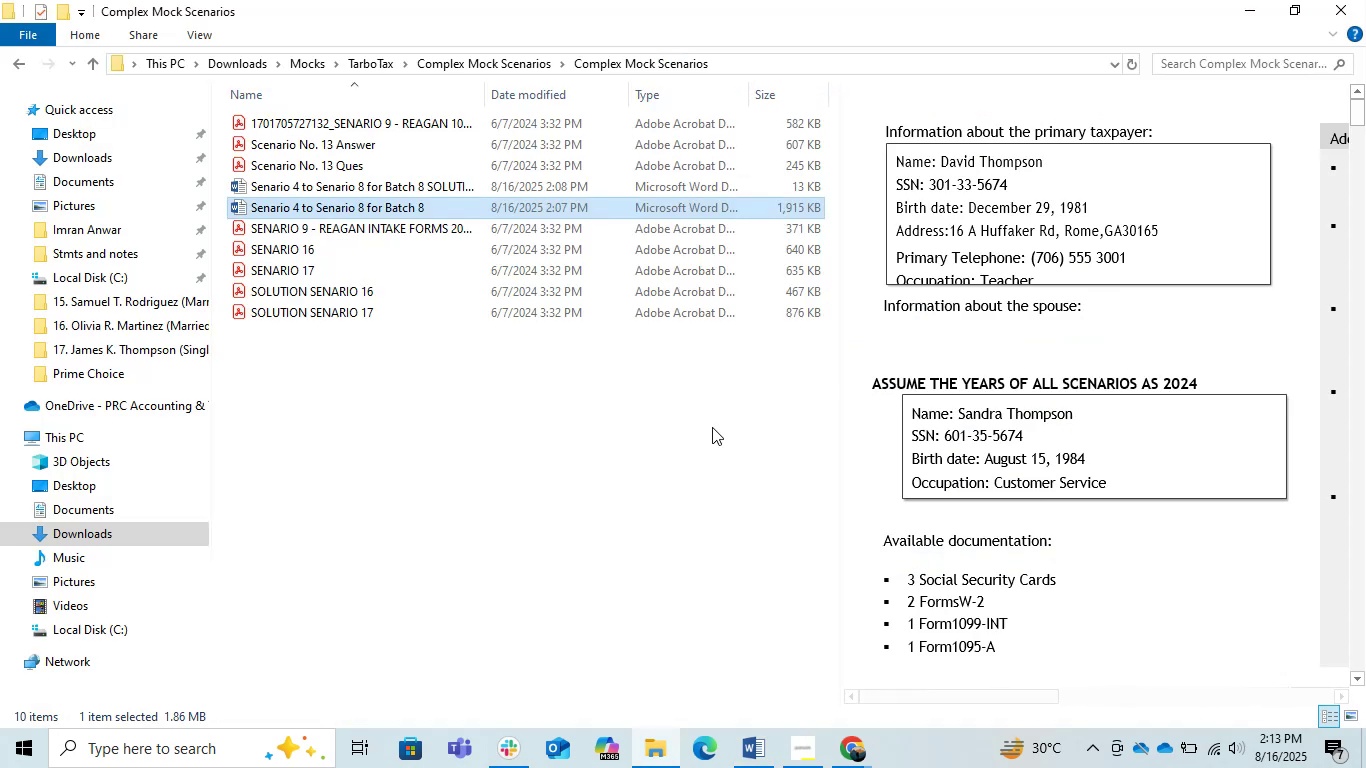 
key(Alt+AltLeft)
 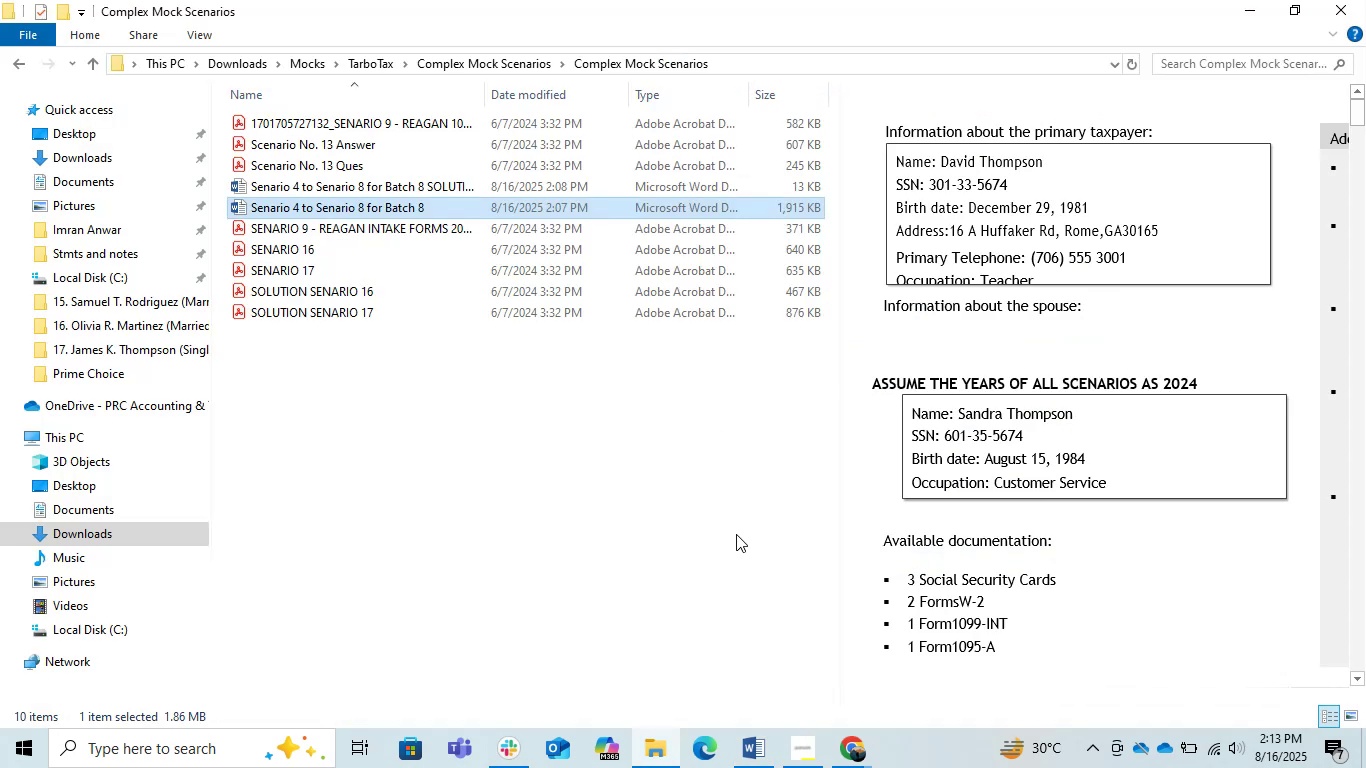 
key(Alt+Tab)
 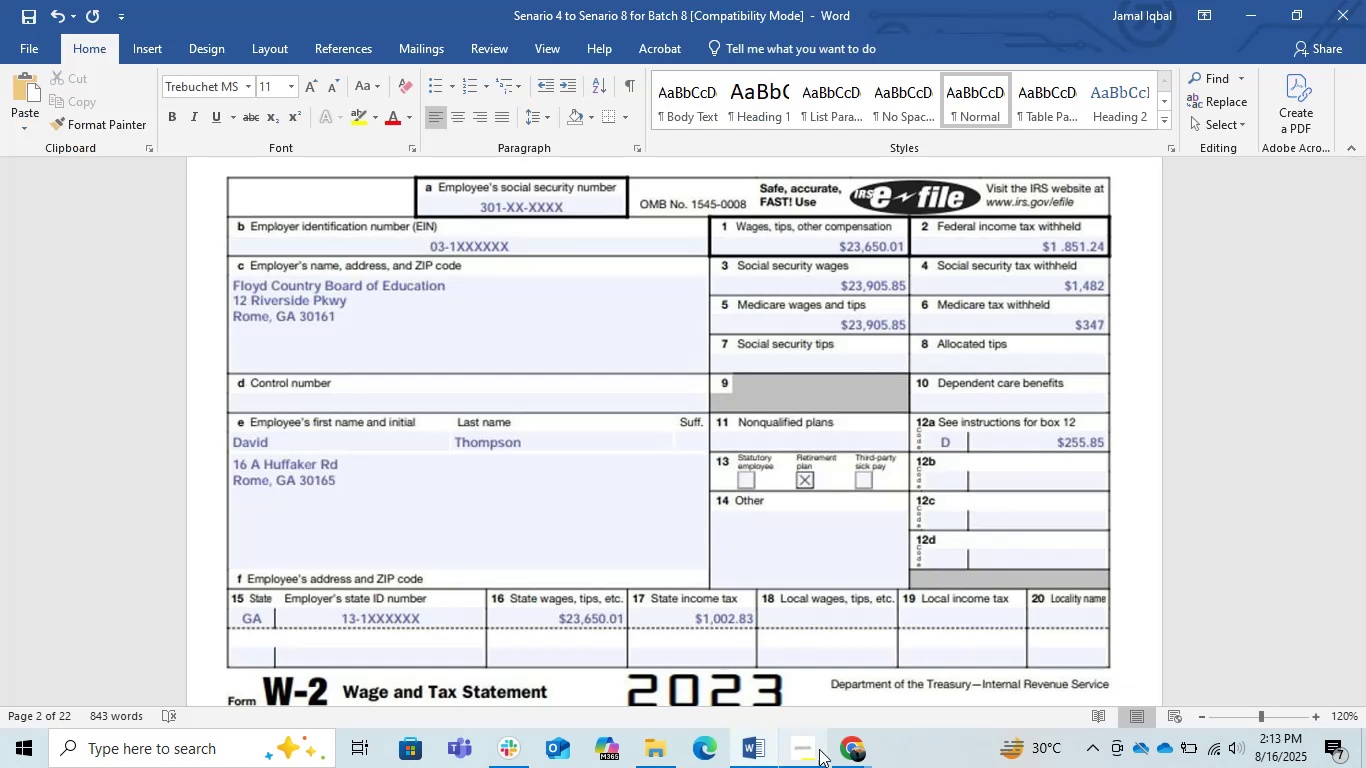 
left_click([853, 749])
 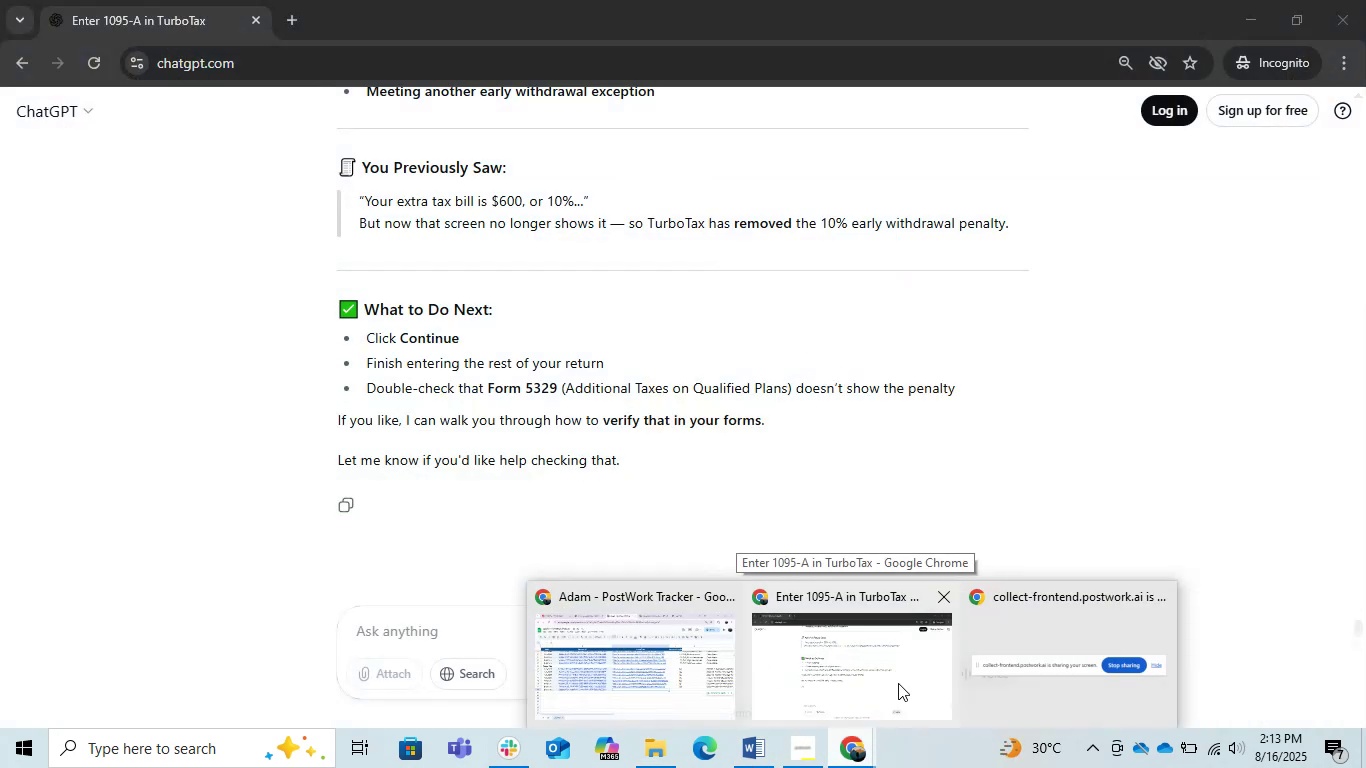 
left_click([898, 683])
 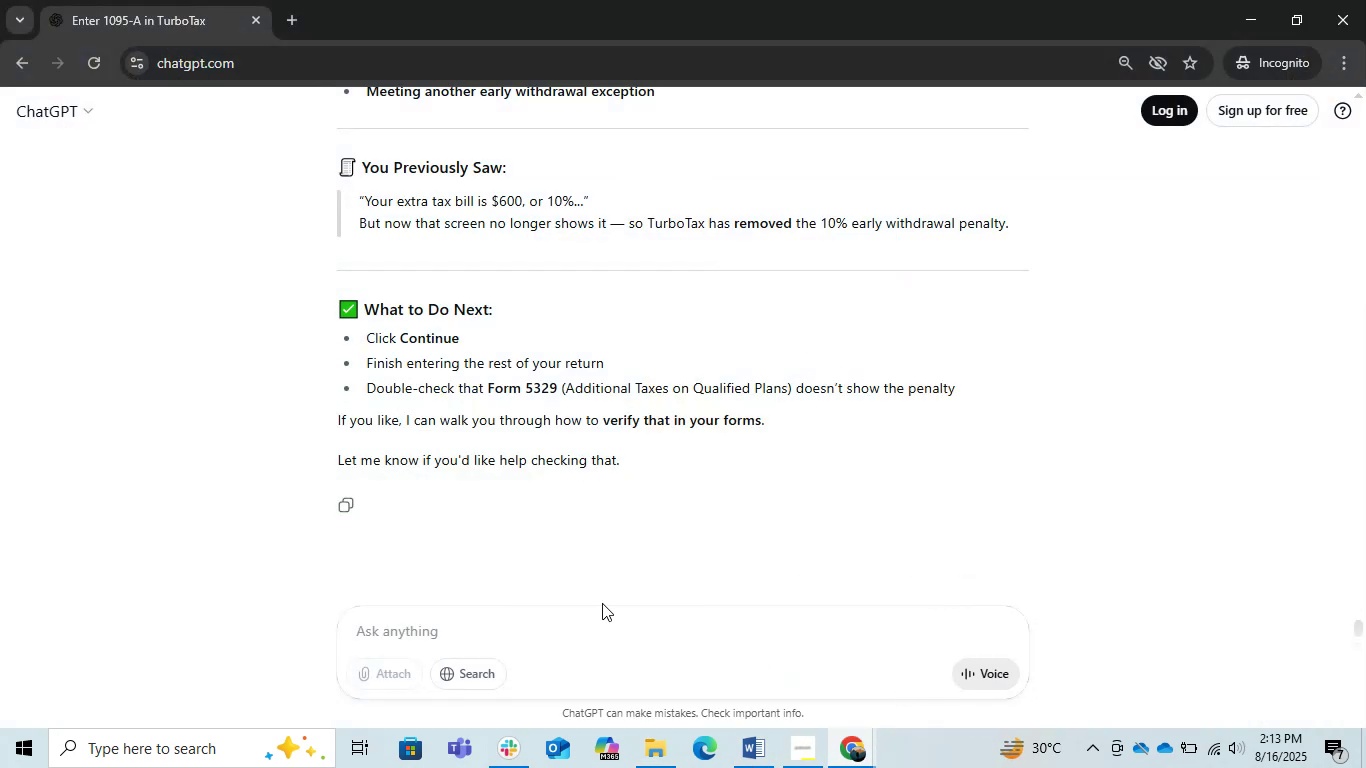 
left_click([556, 625])
 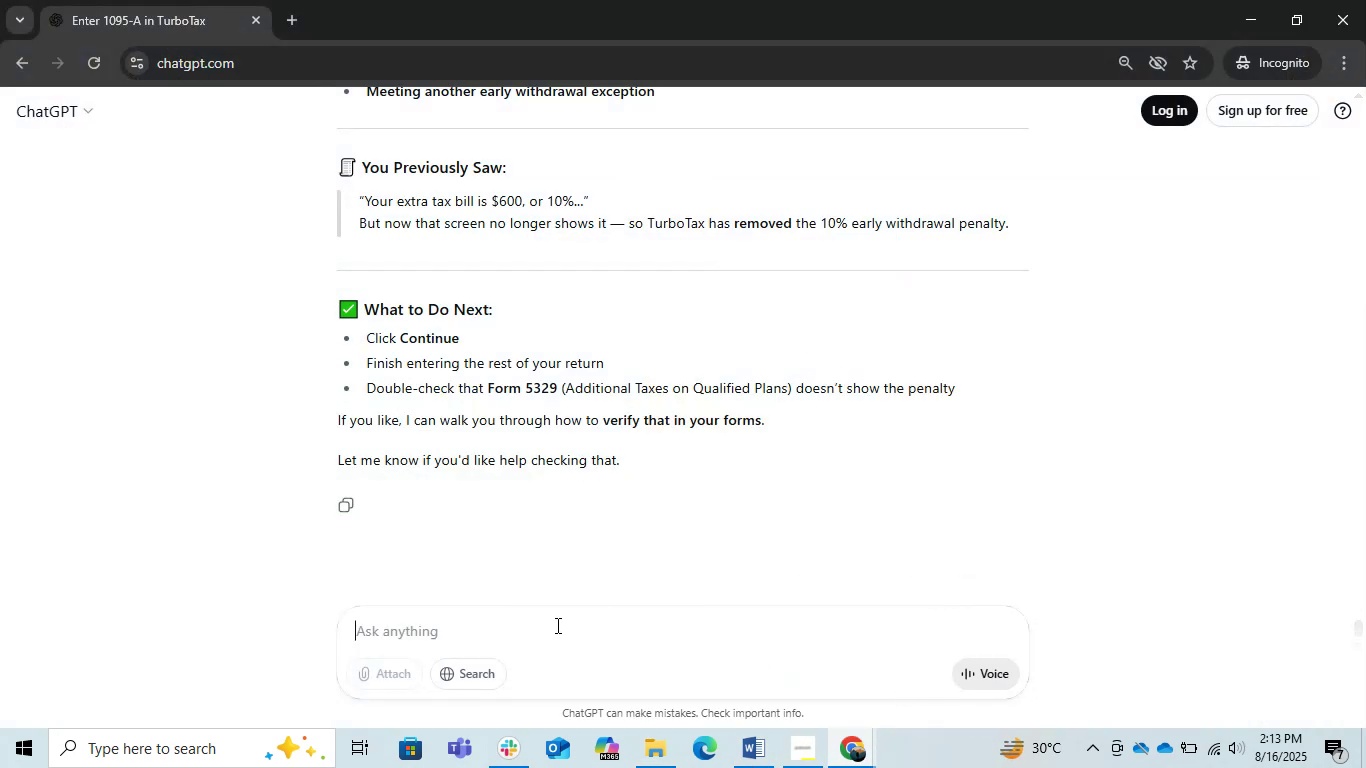 
key(Control+V)
 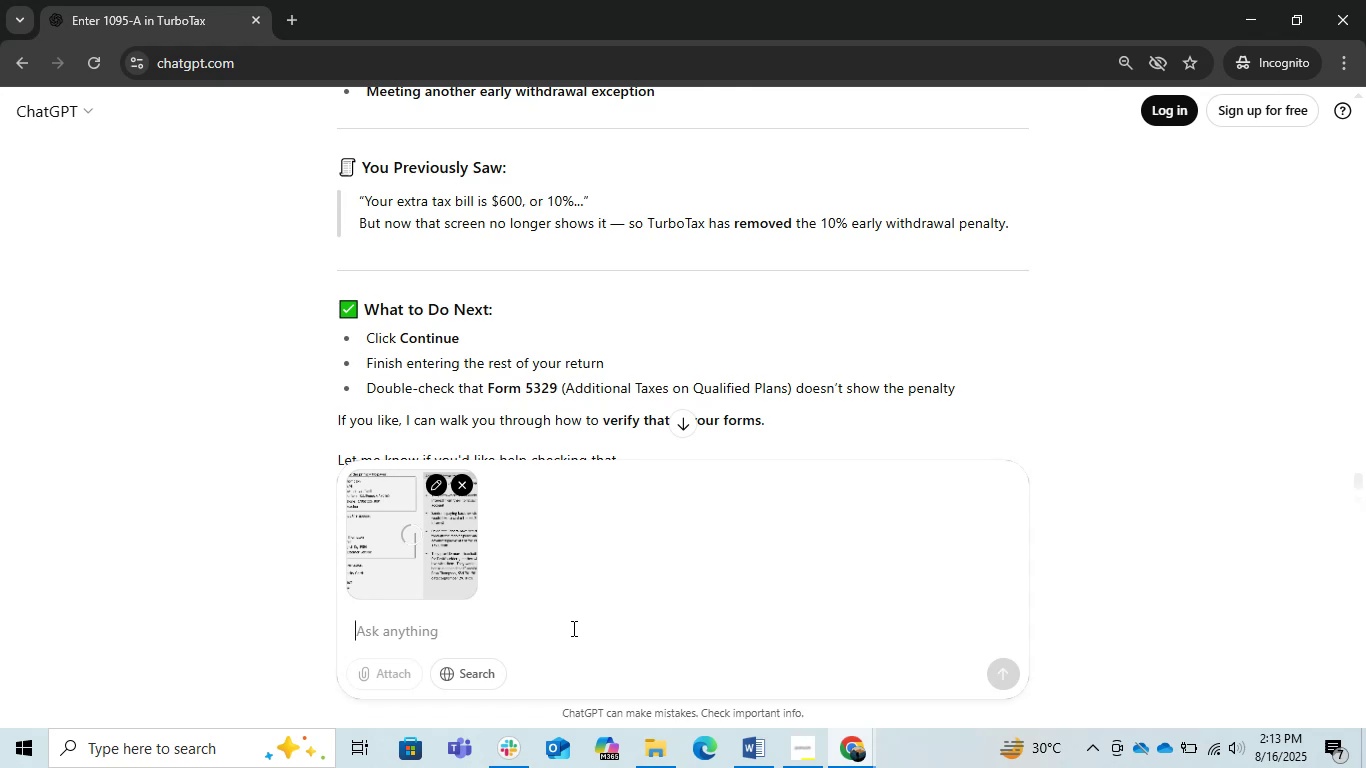 
key(Alt+AltLeft)
 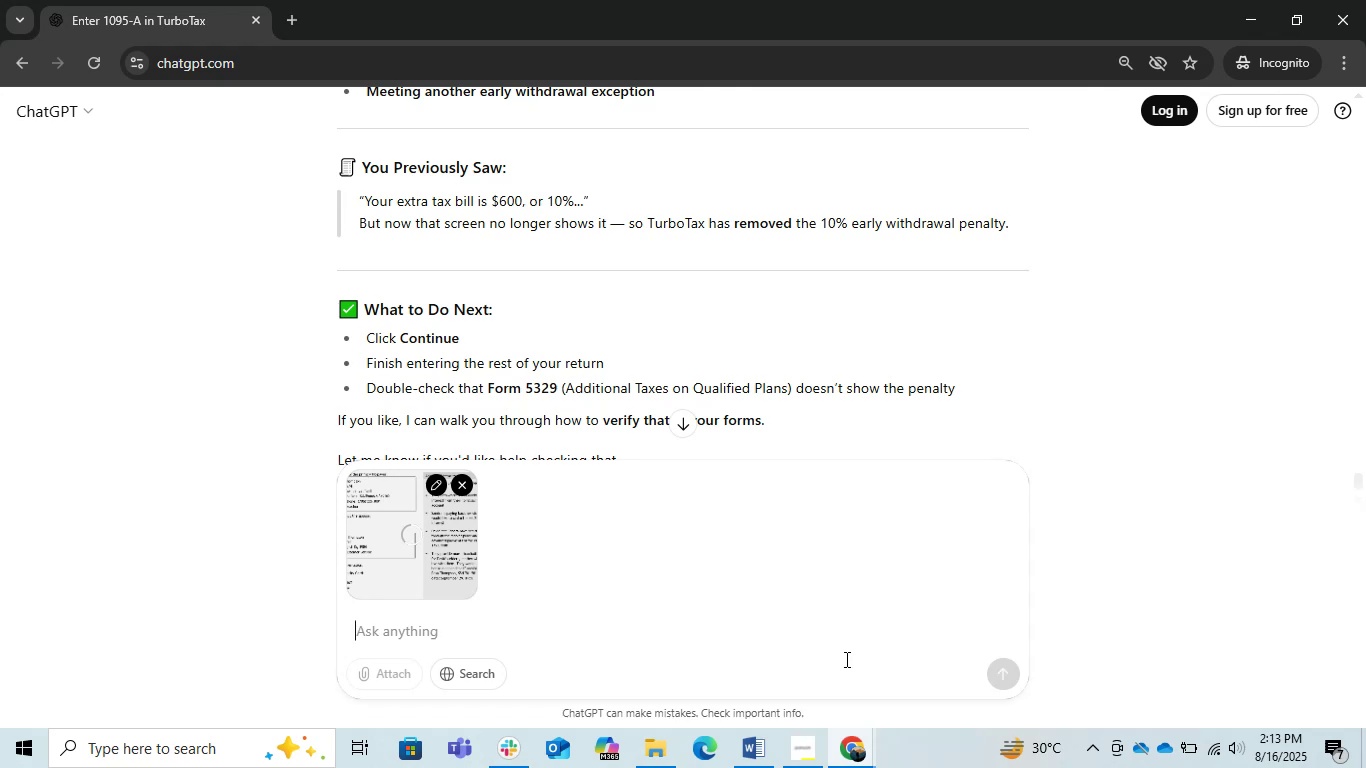 
key(Alt+Tab)
 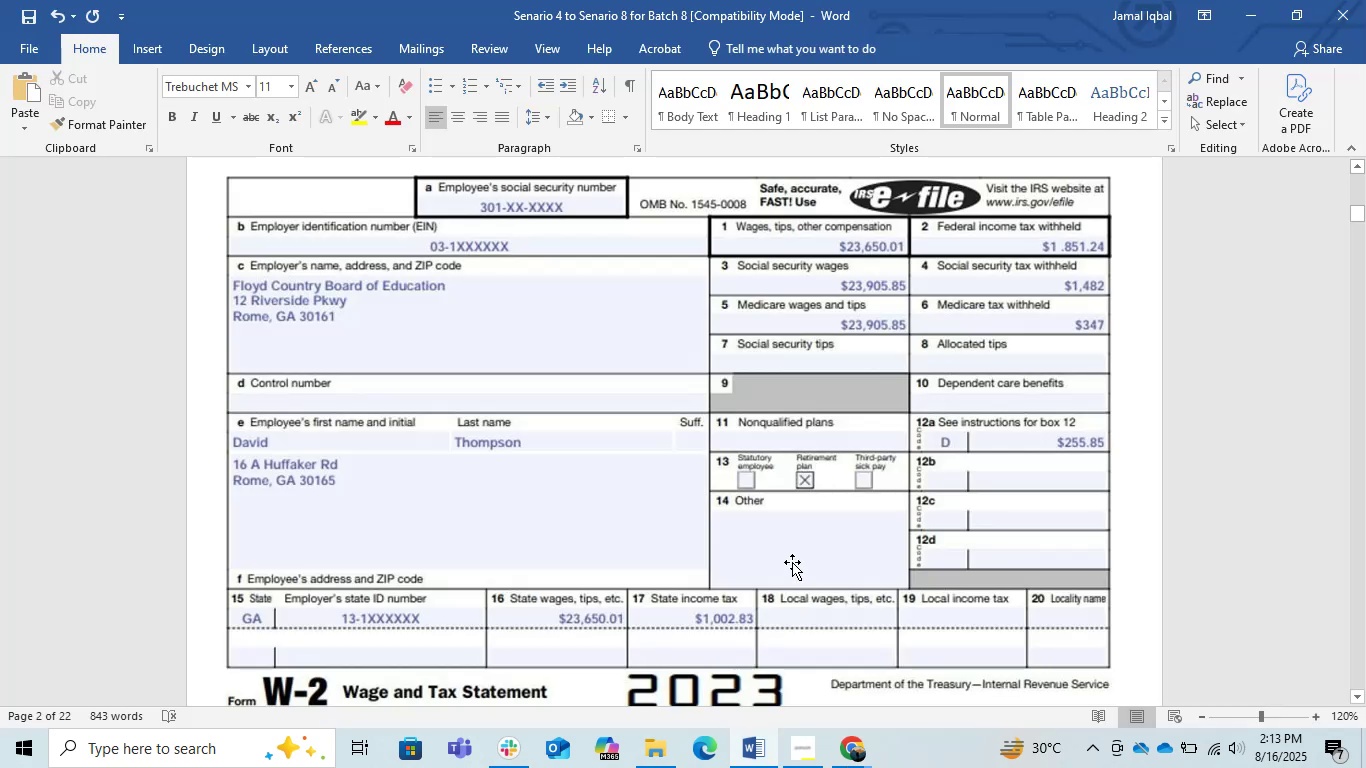 
key(PrintScreen)
 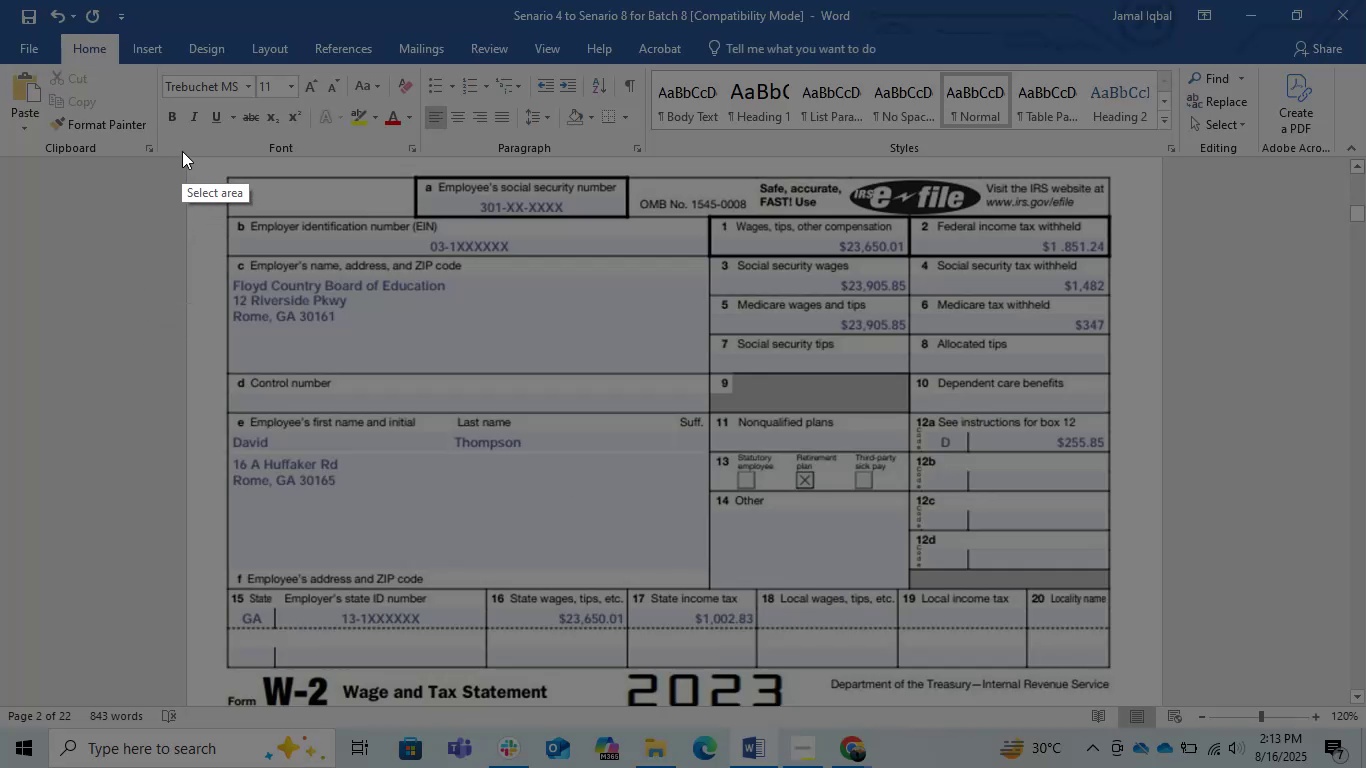 
left_click_drag(start_coordinate=[170, 152], to_coordinate=[1158, 712])
 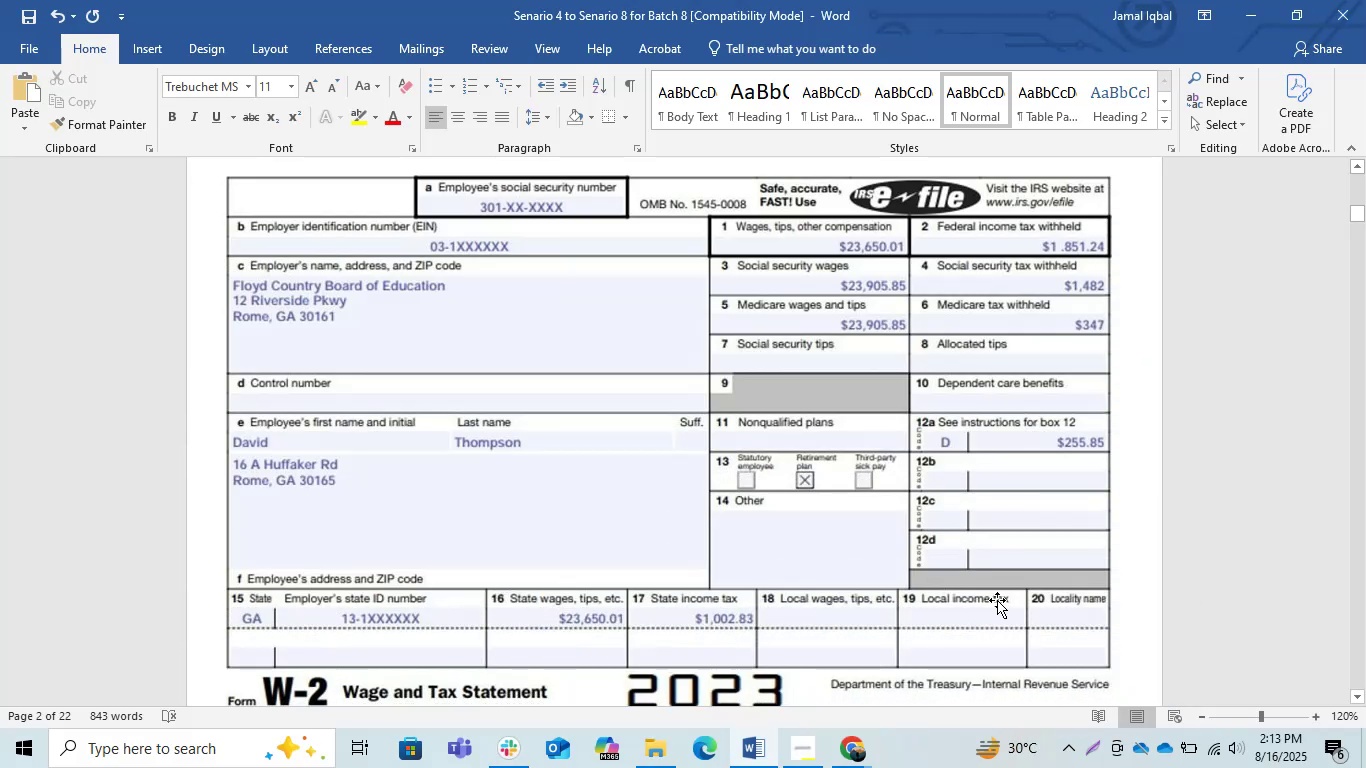 
key(Control+C)
 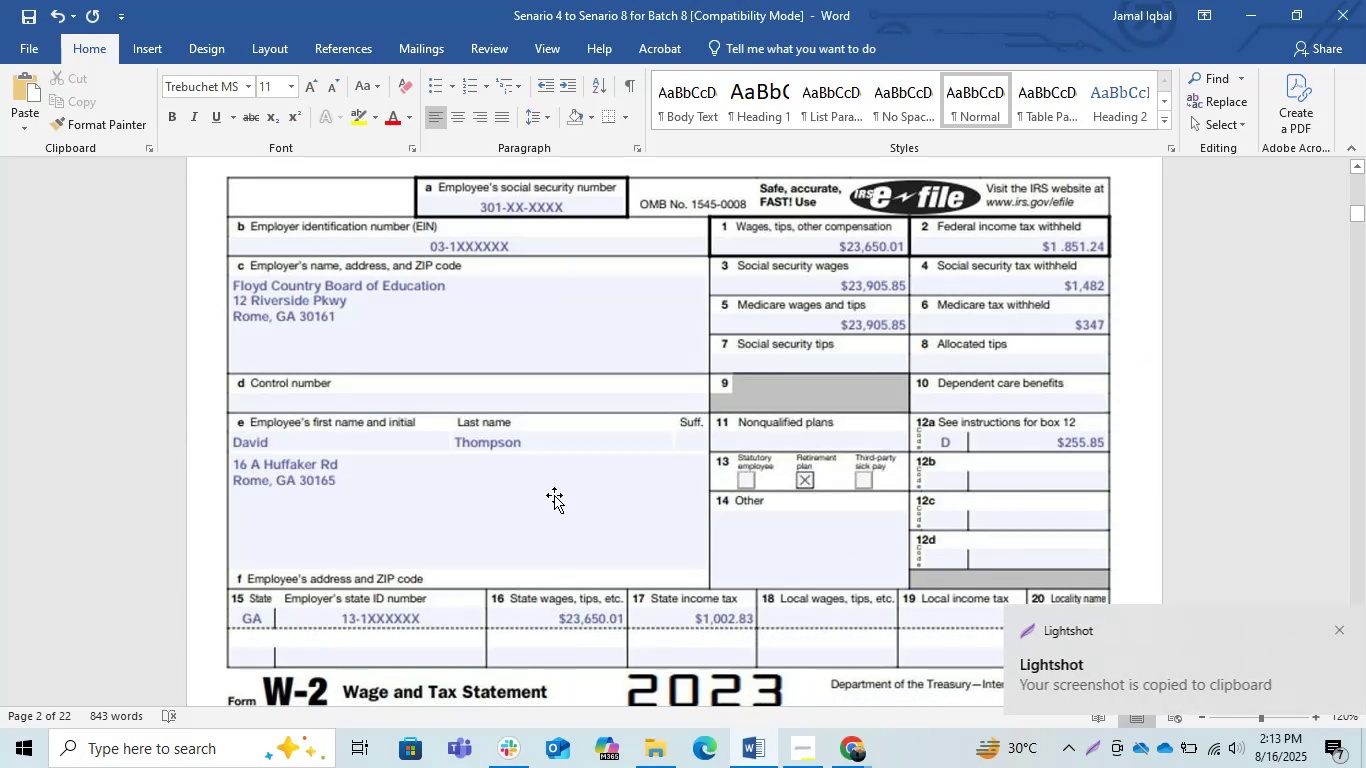 
key(Alt+AltLeft)
 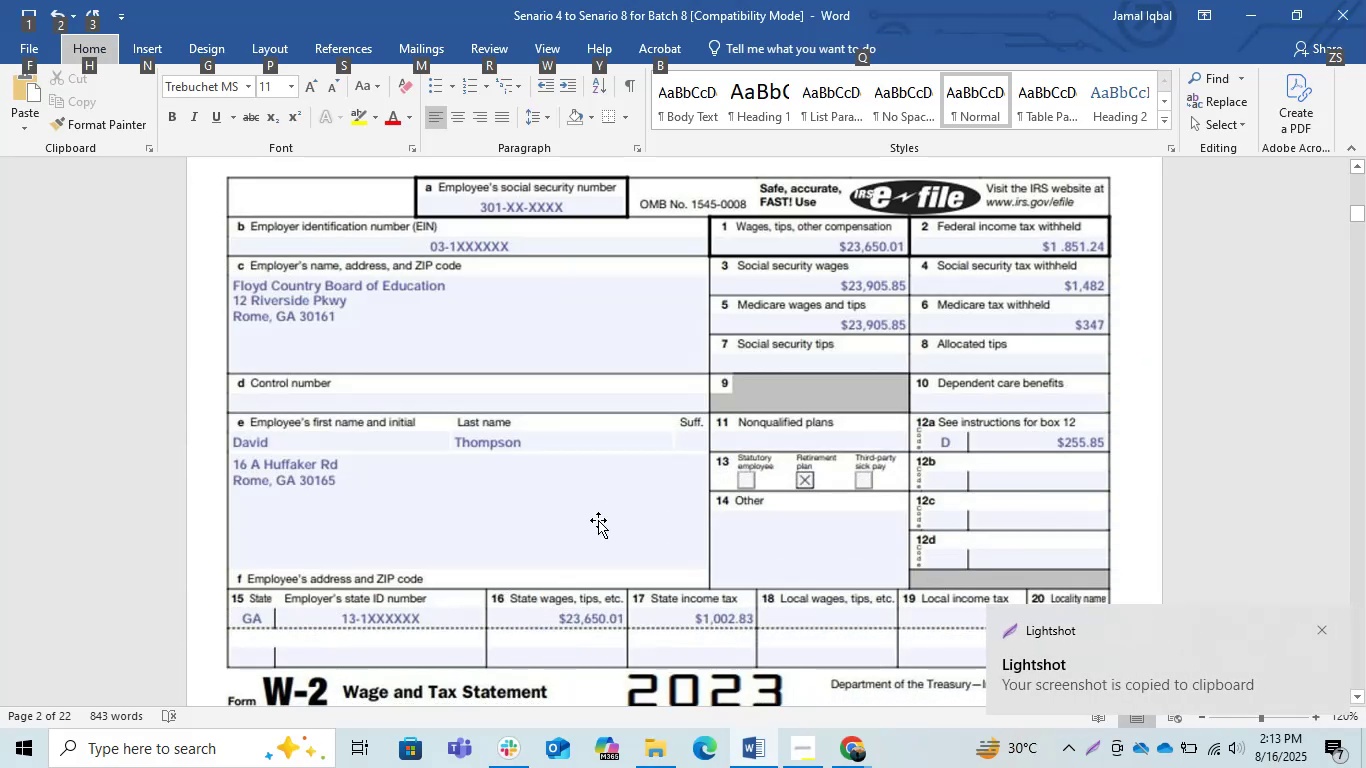 
hold_key(key=AltLeft, duration=0.34)
 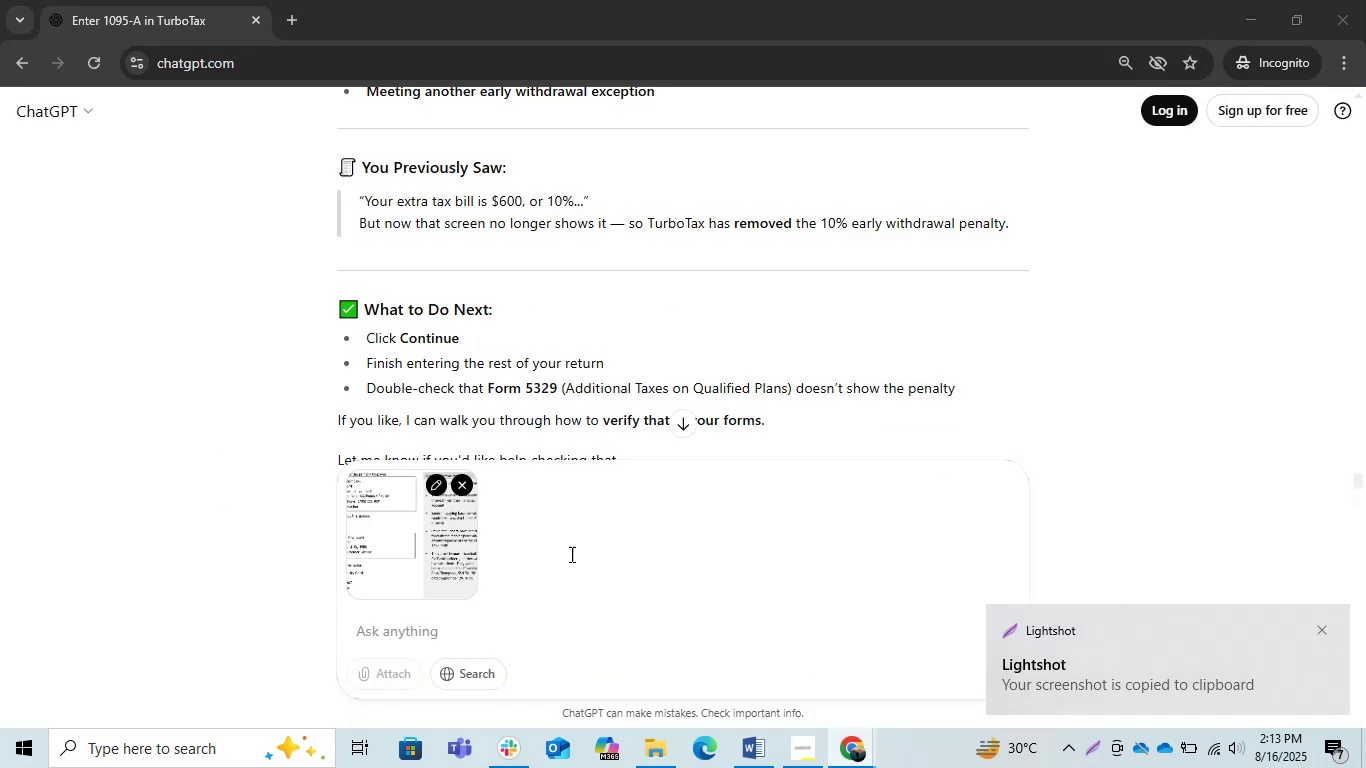 
hold_key(key=Tab, duration=0.33)
 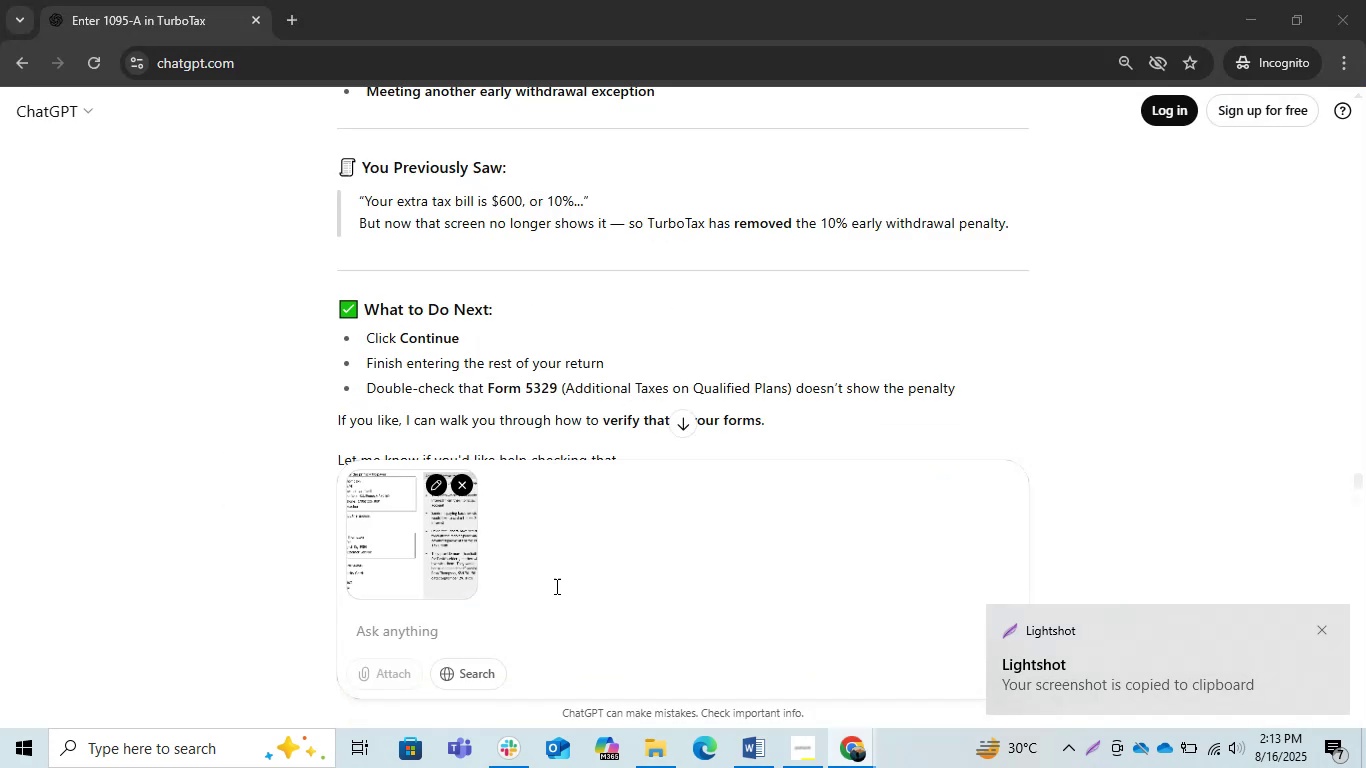 
key(Control+ControlLeft)
 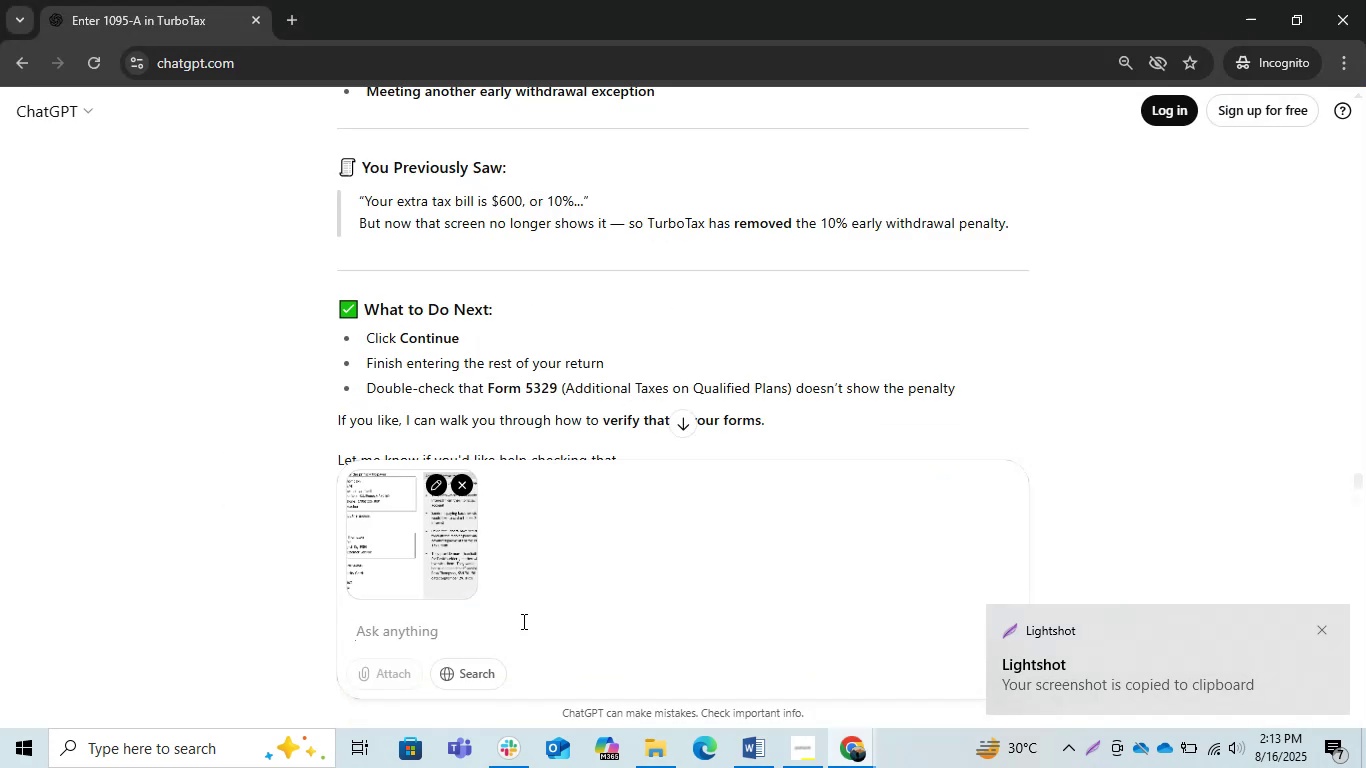 
key(Control+V)
 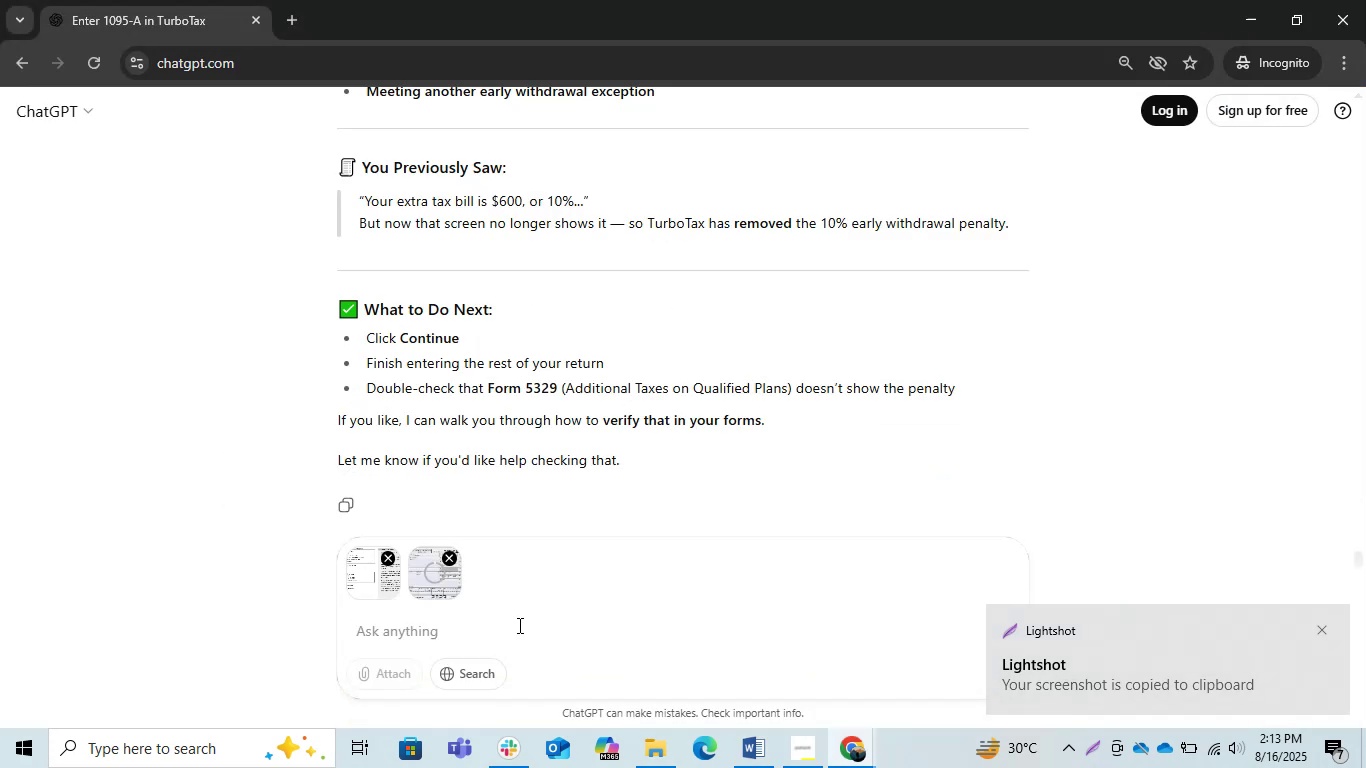 
key(Alt+AltLeft)
 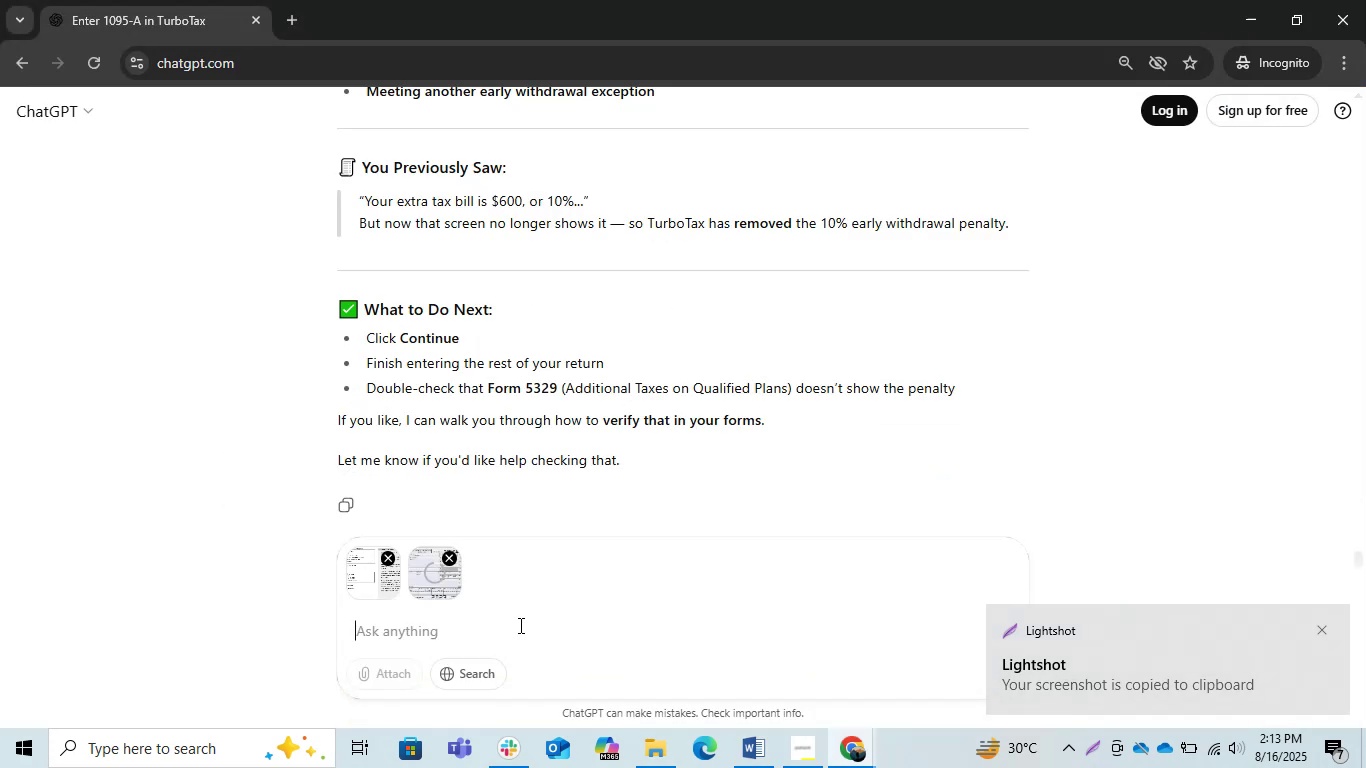 
key(Alt+Tab)
 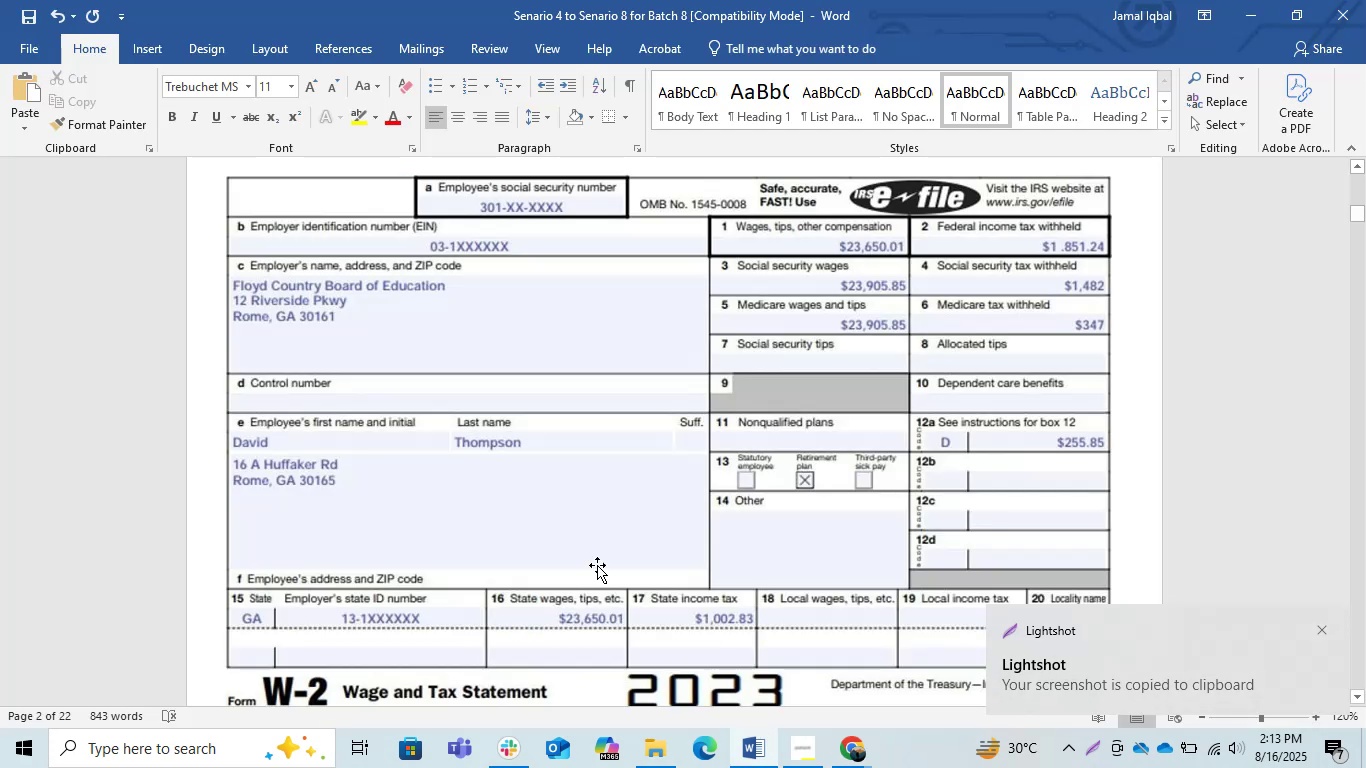 
scroll: coordinate [646, 521], scroll_direction: down, amount: 6.0
 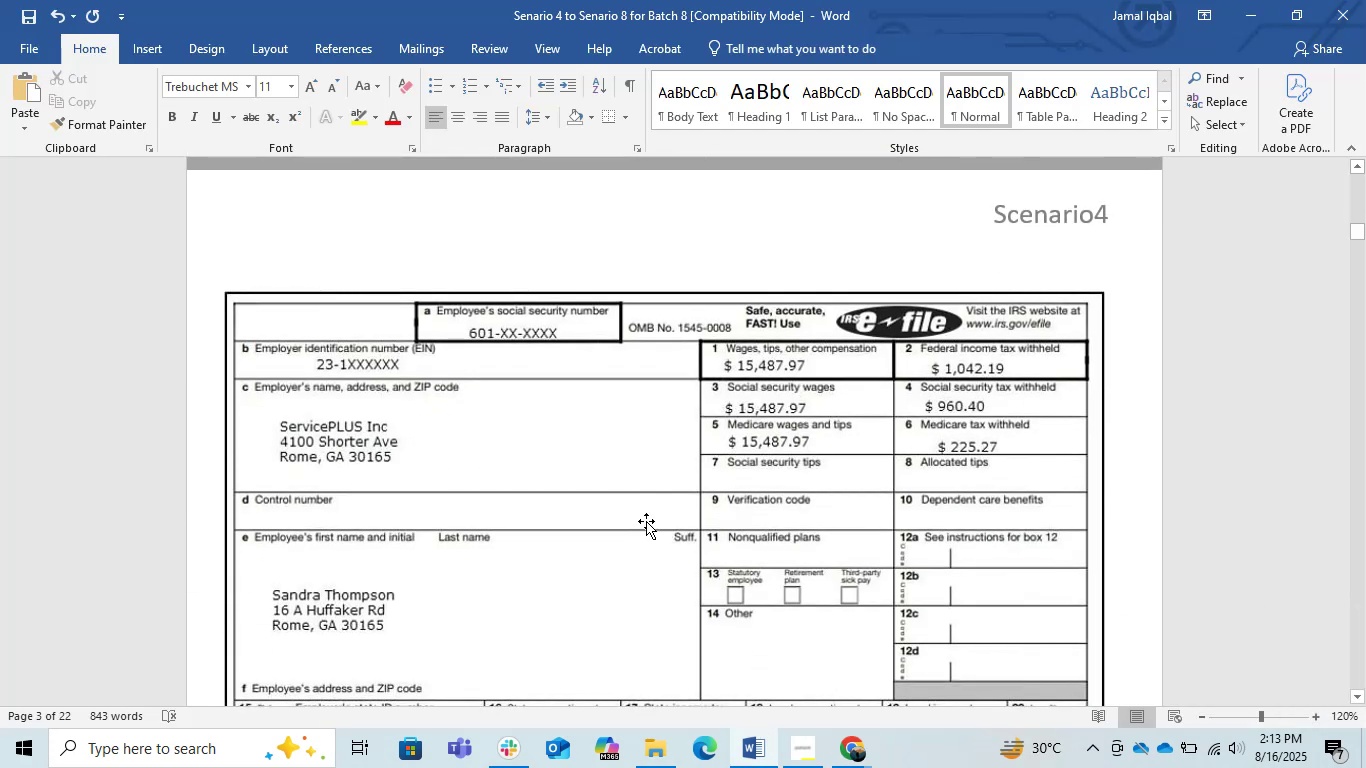 
wait(6.49)
 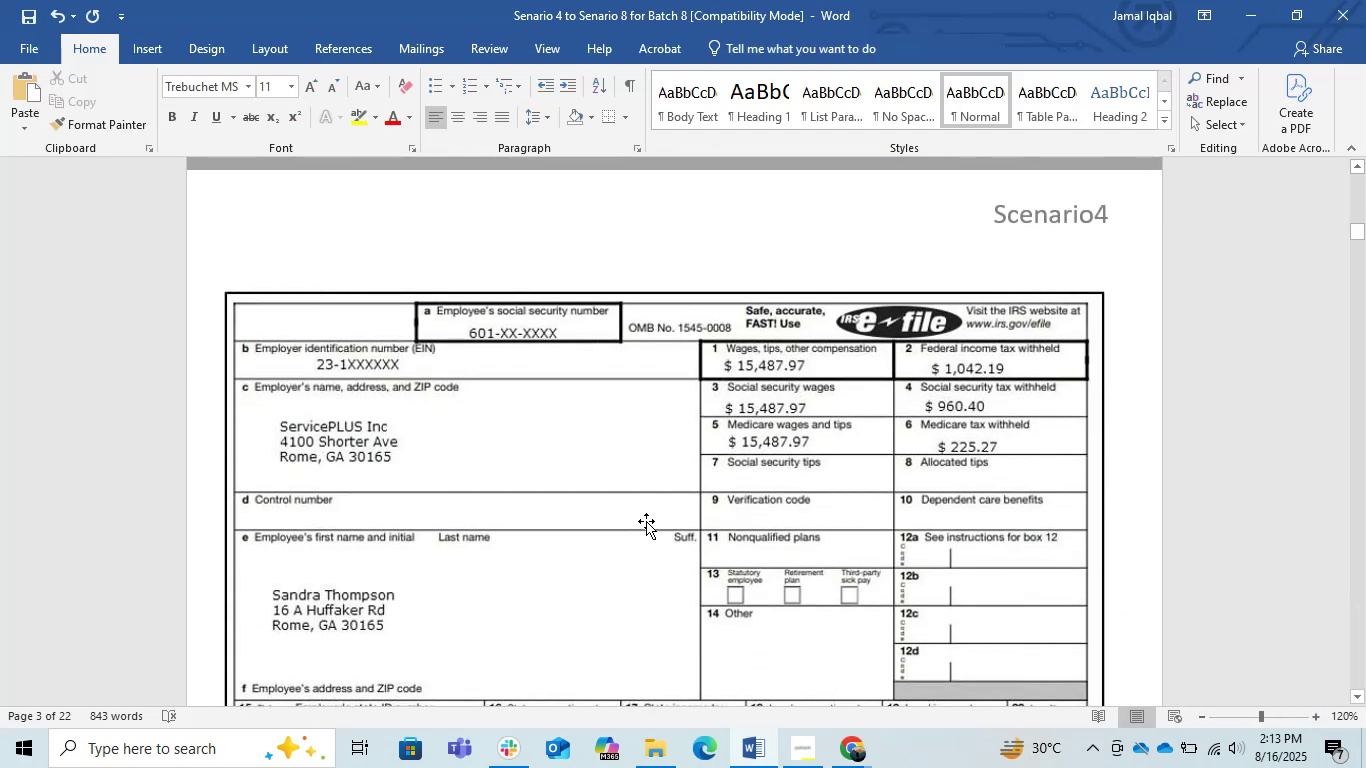 
scroll: coordinate [646, 521], scroll_direction: down, amount: 1.0
 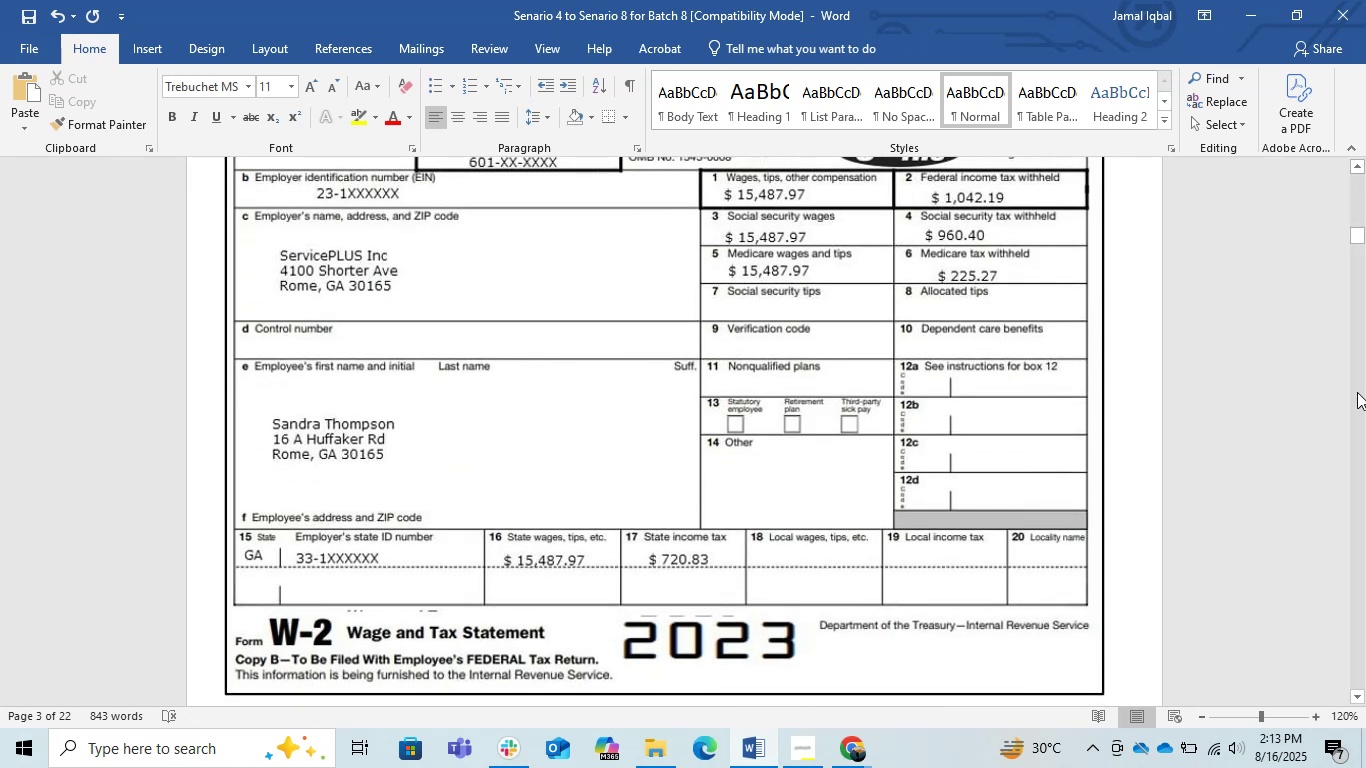 
mouse_move([1333, 264])
 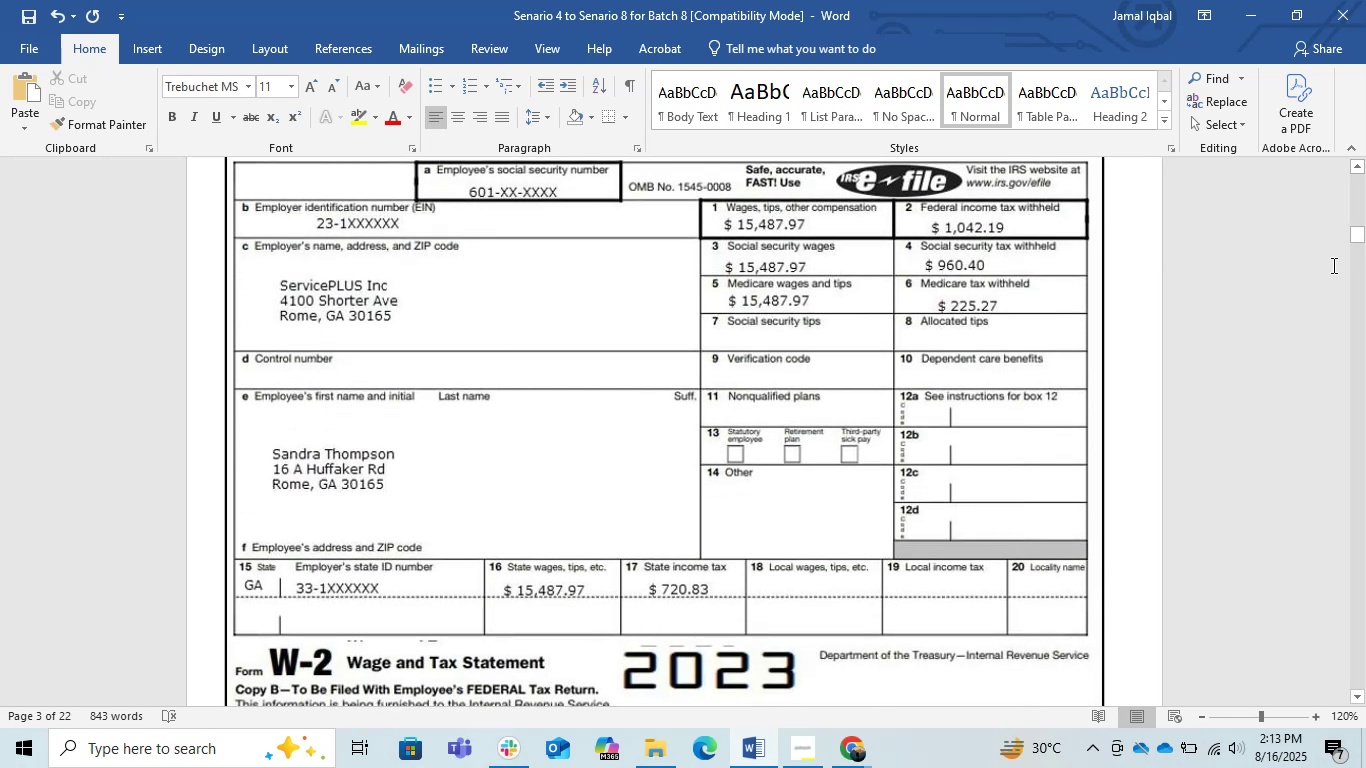 
key(PrintScreen)
 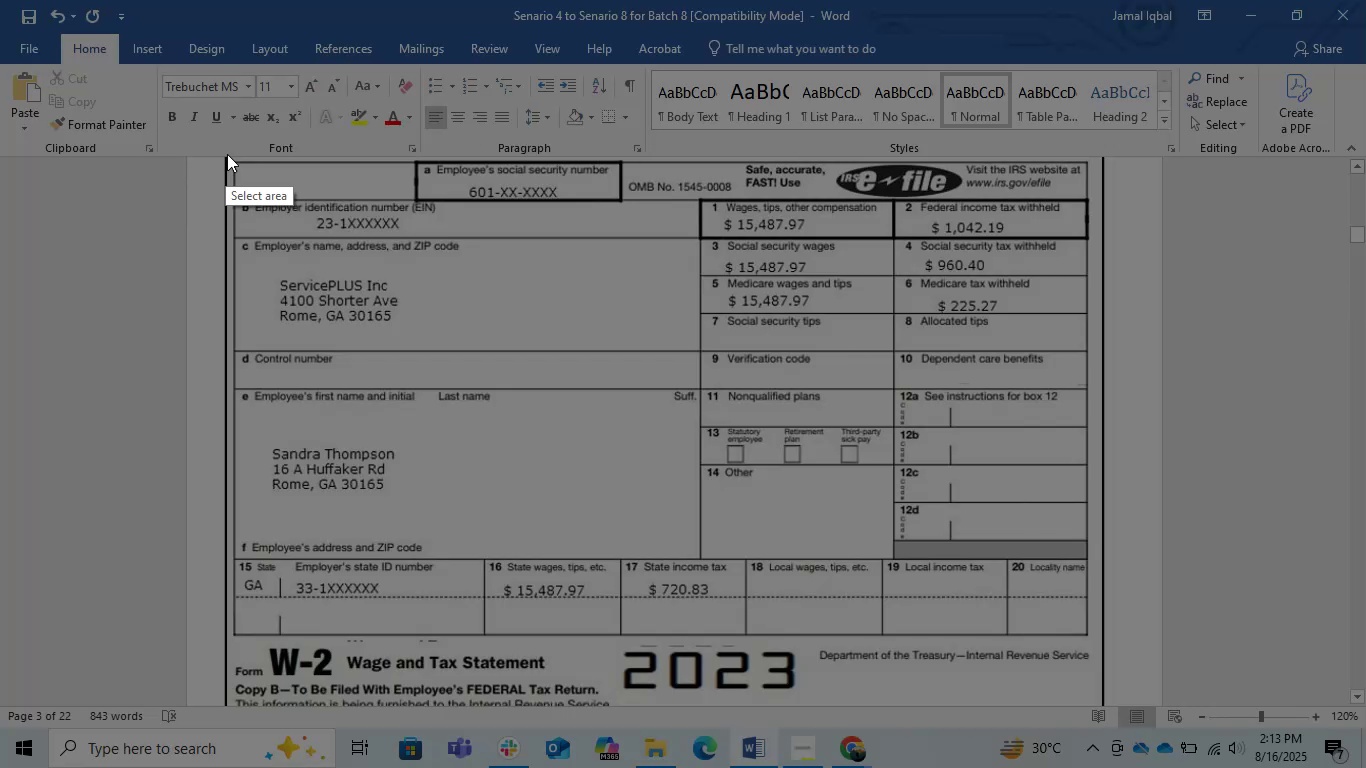 
left_click_drag(start_coordinate=[207, 154], to_coordinate=[1167, 705])
 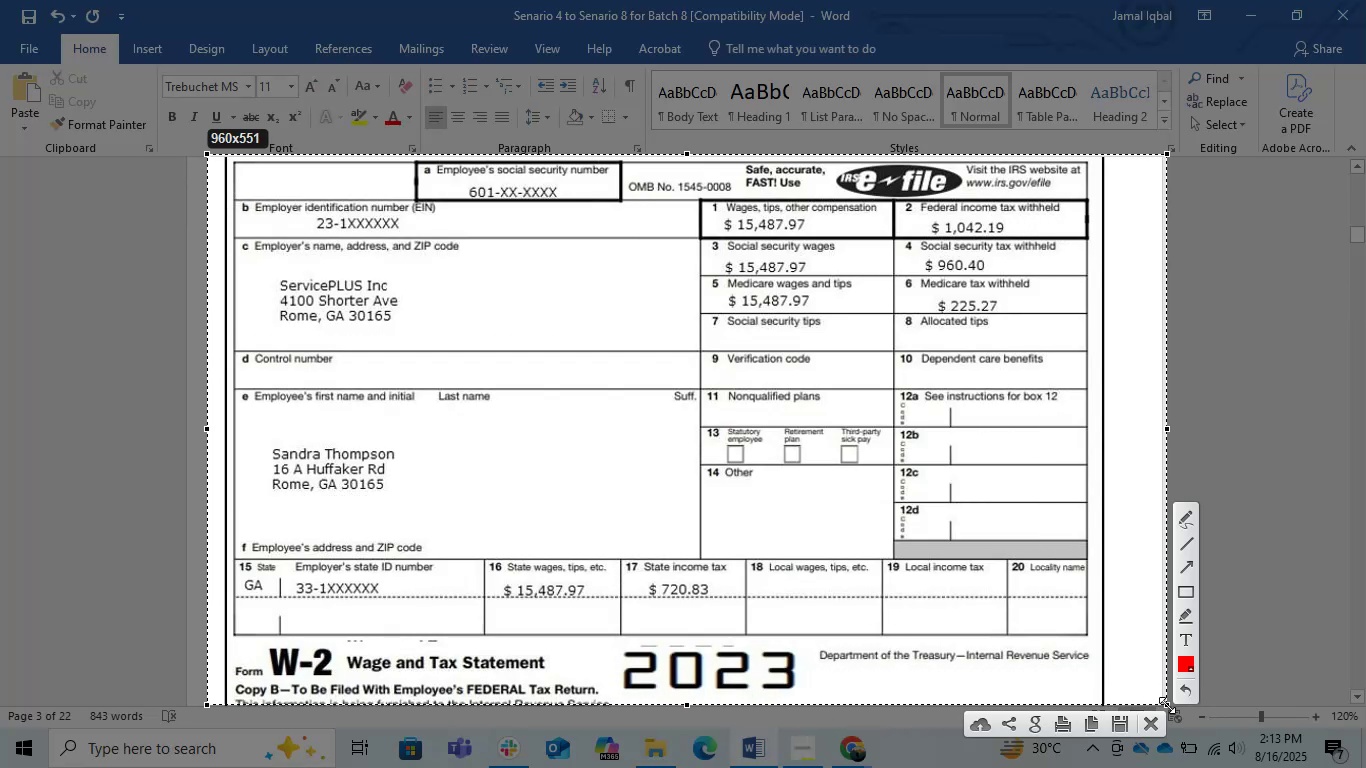 
key(Control+C)
 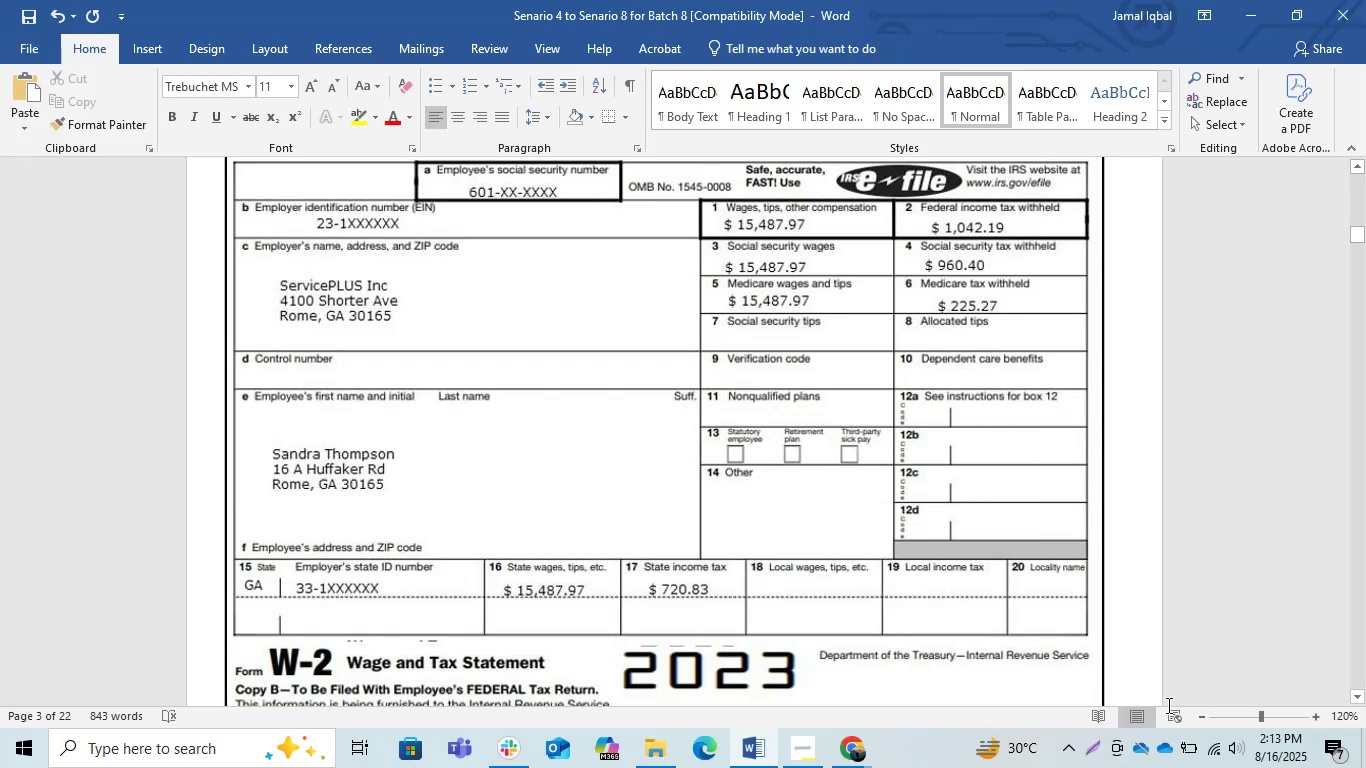 
key(Alt+Tab)
 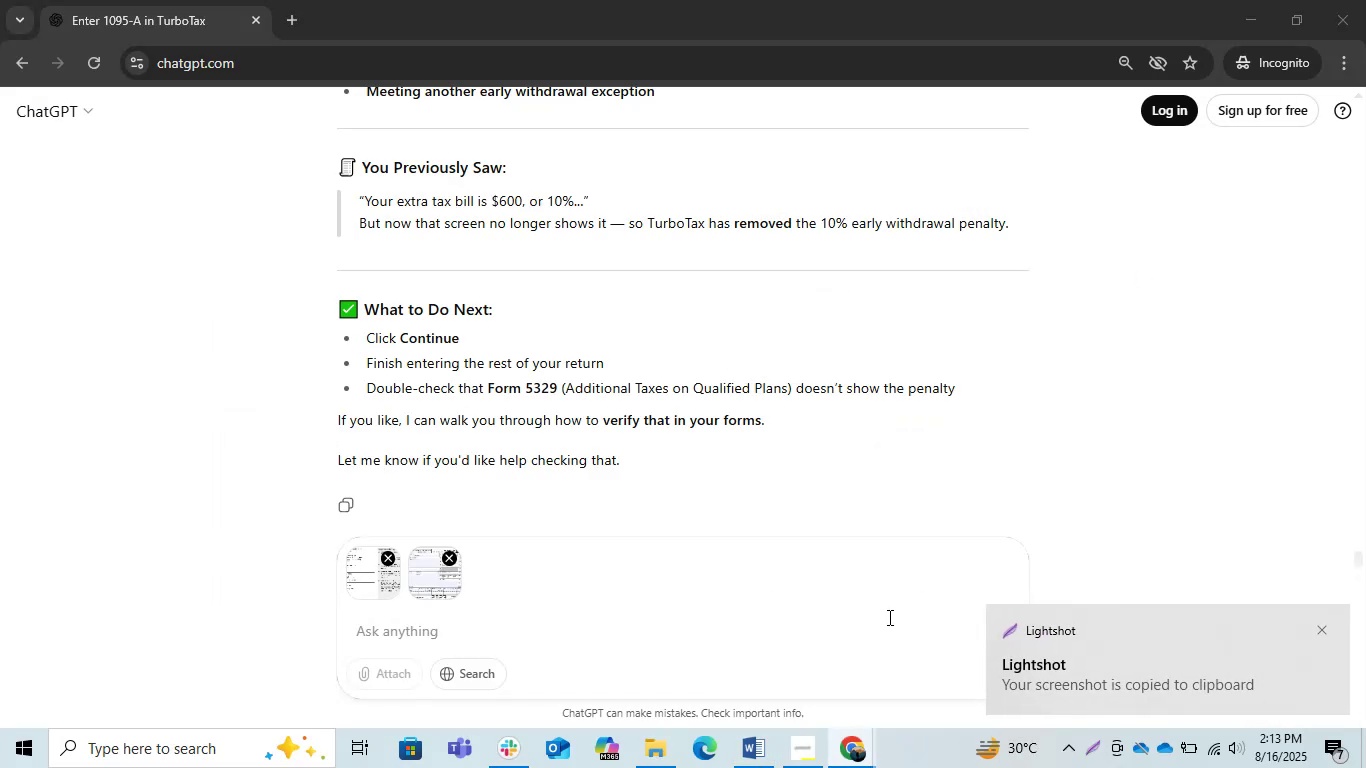 
key(Control+V)
 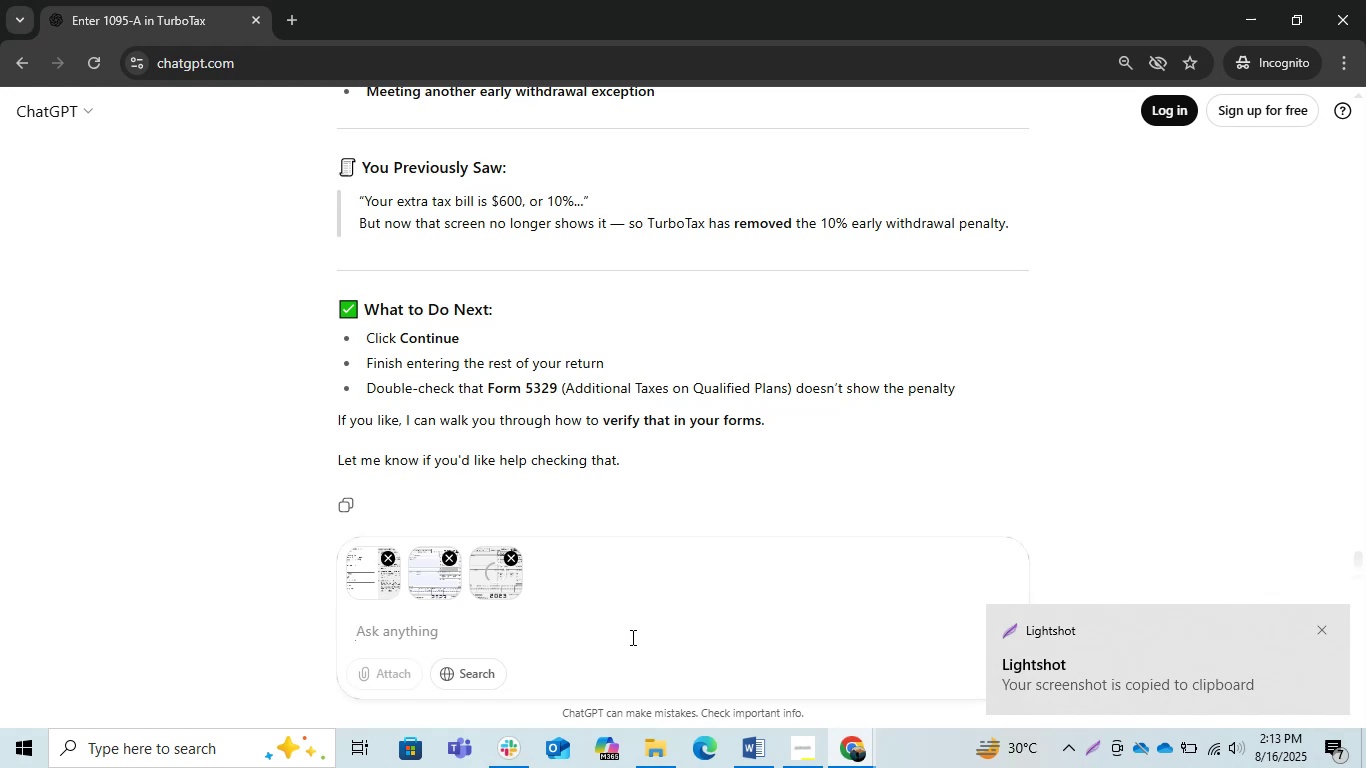 
key(Alt+Tab)
 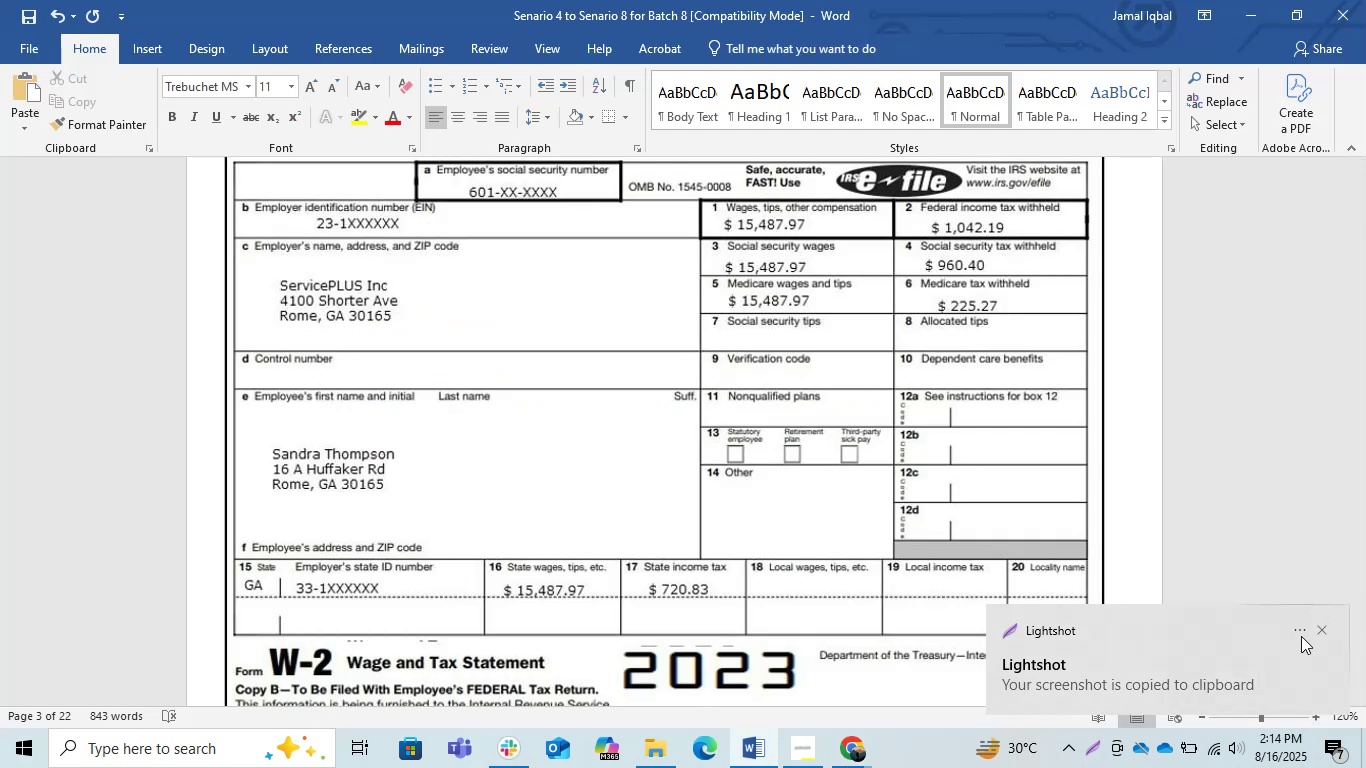 
left_click([1324, 626])
 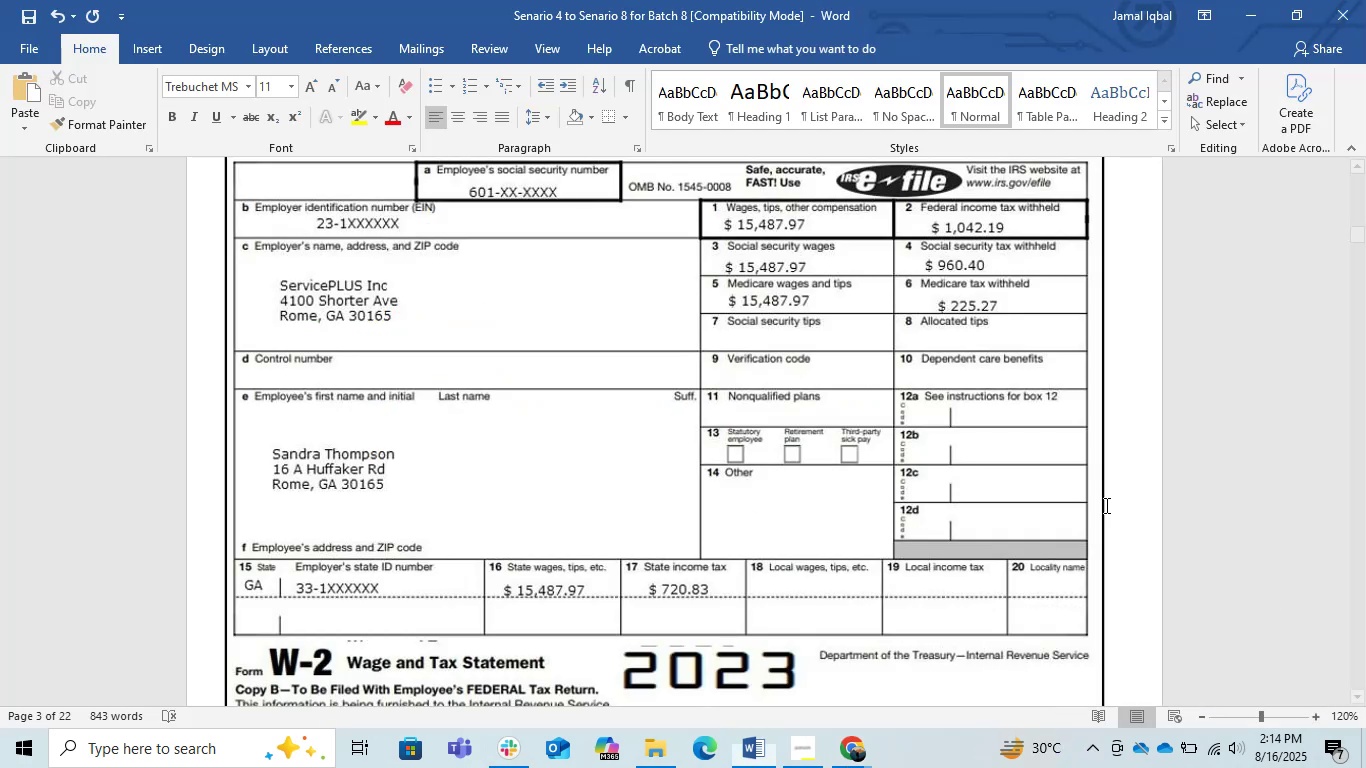 
scroll: coordinate [1090, 504], scroll_direction: down, amount: 7.0
 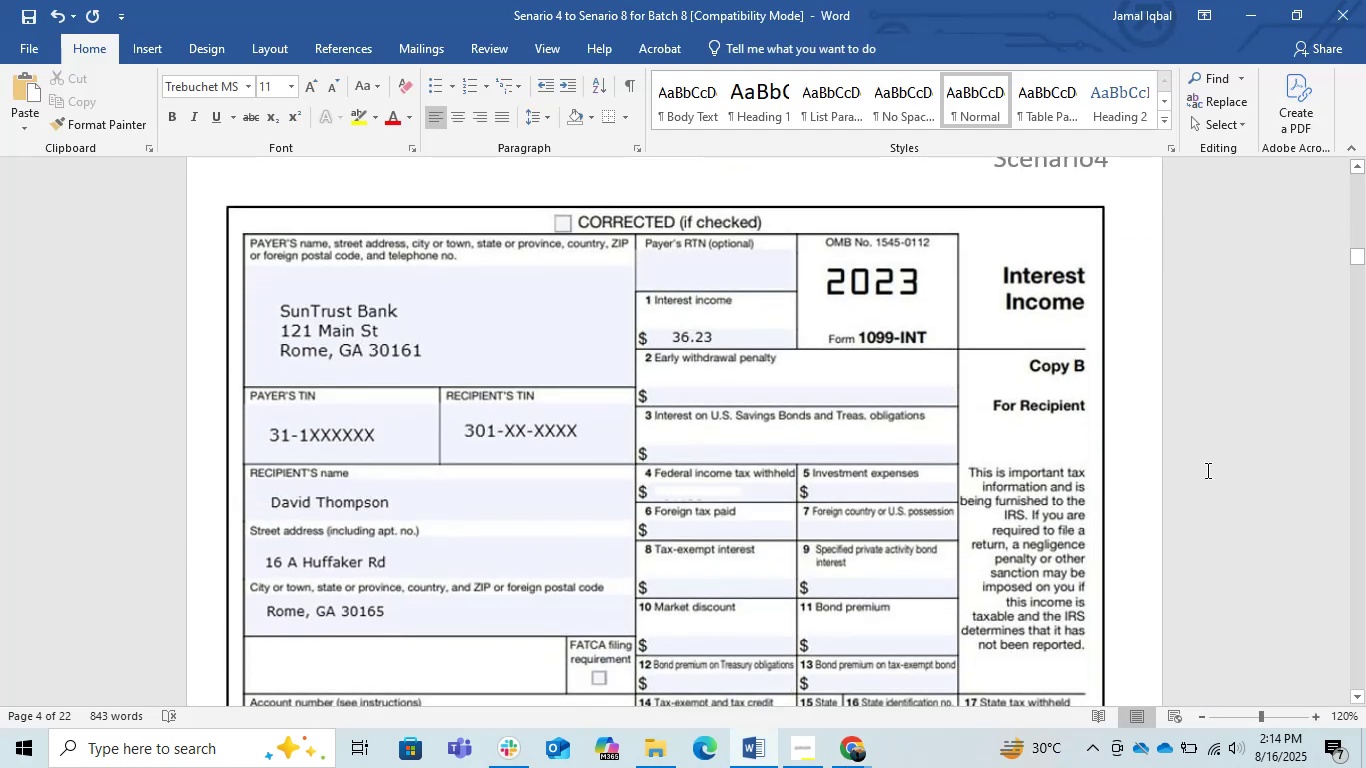 
mouse_move([1355, 258])
 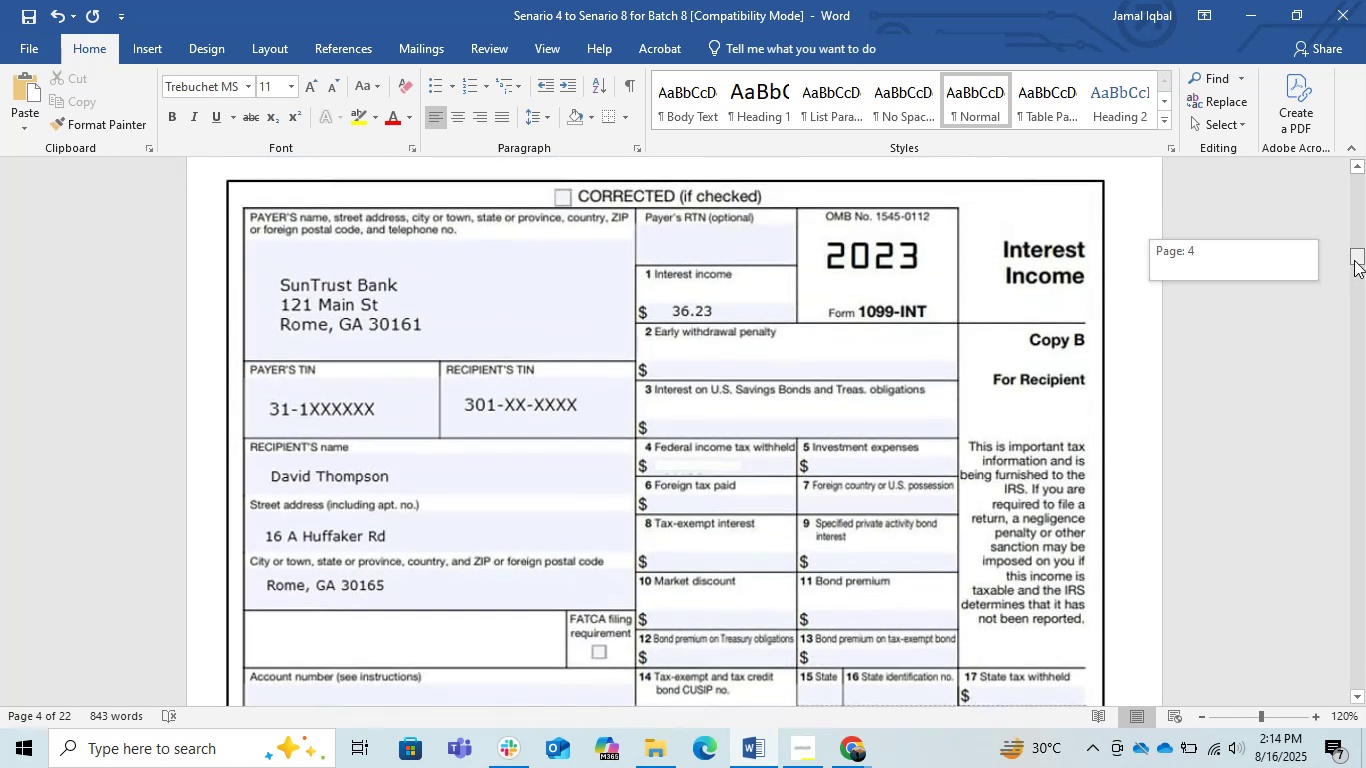 
left_click([1354, 260])
 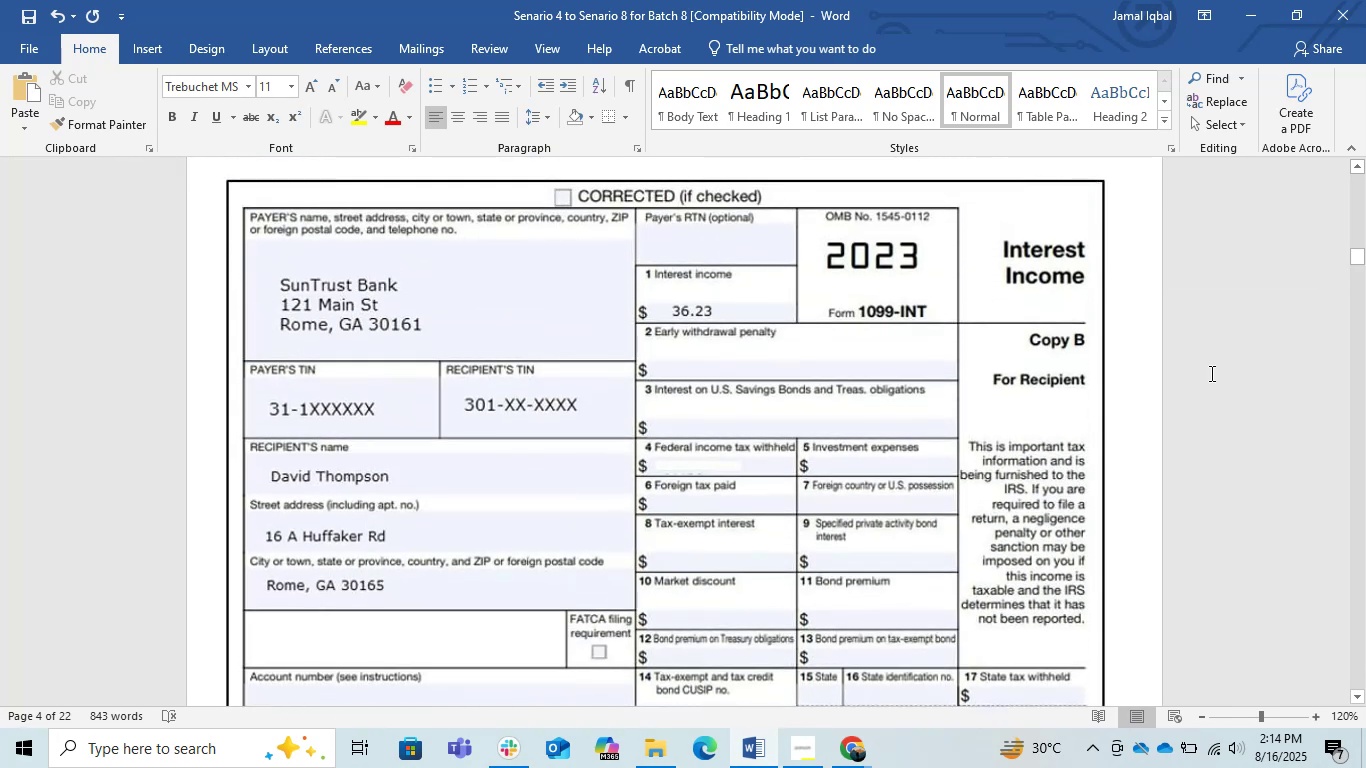 
scroll: coordinate [1185, 395], scroll_direction: down, amount: 1.0
 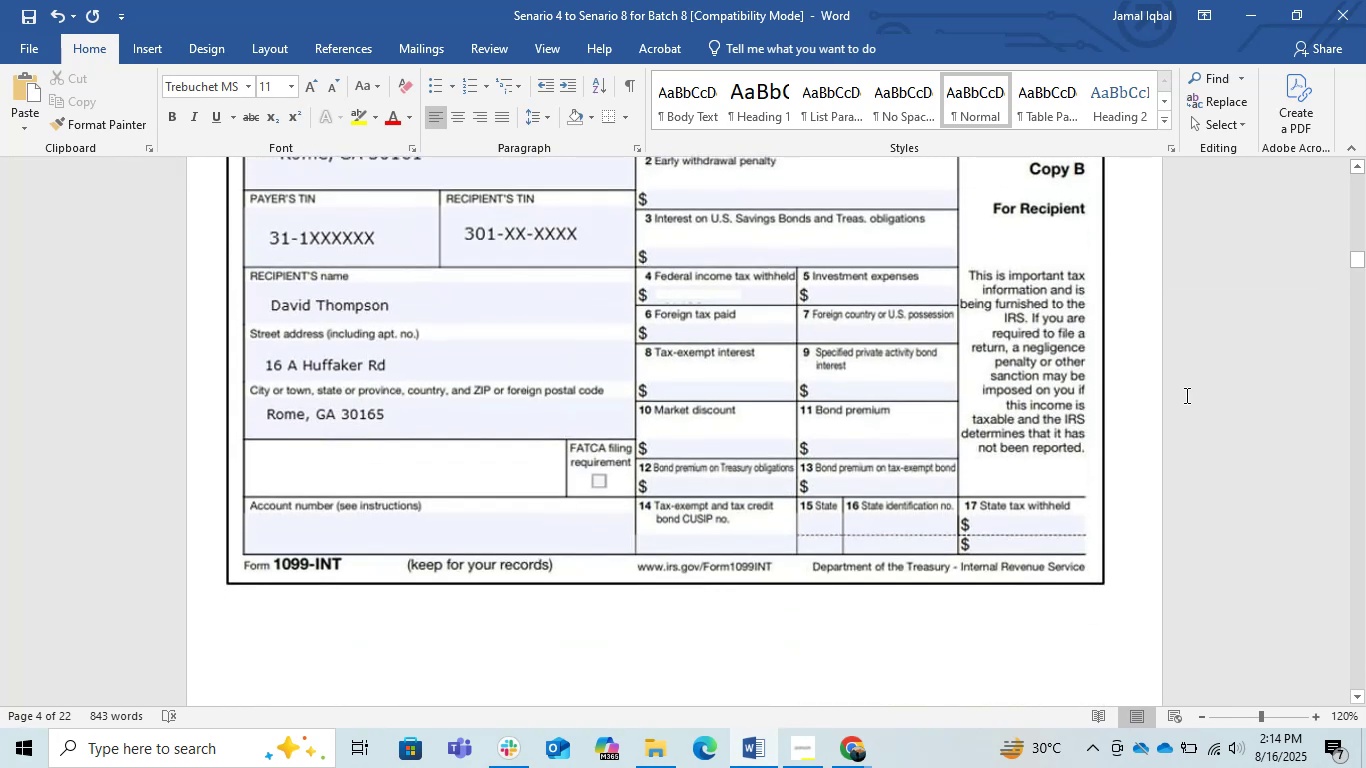 
scroll: coordinate [1185, 395], scroll_direction: up, amount: 1.0
 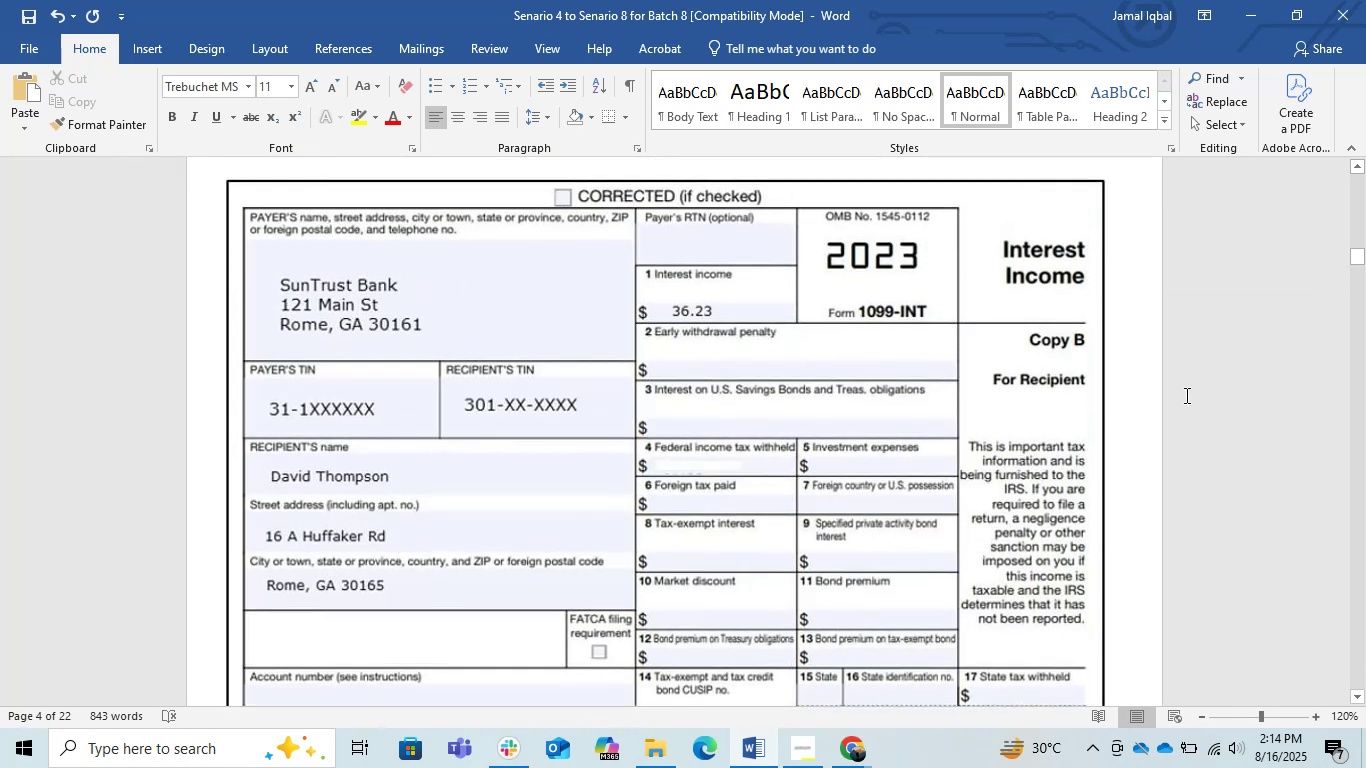 
hold_key(key=ControlLeft, duration=0.54)
scroll: coordinate [1185, 395], scroll_direction: down, amount: 1.0
 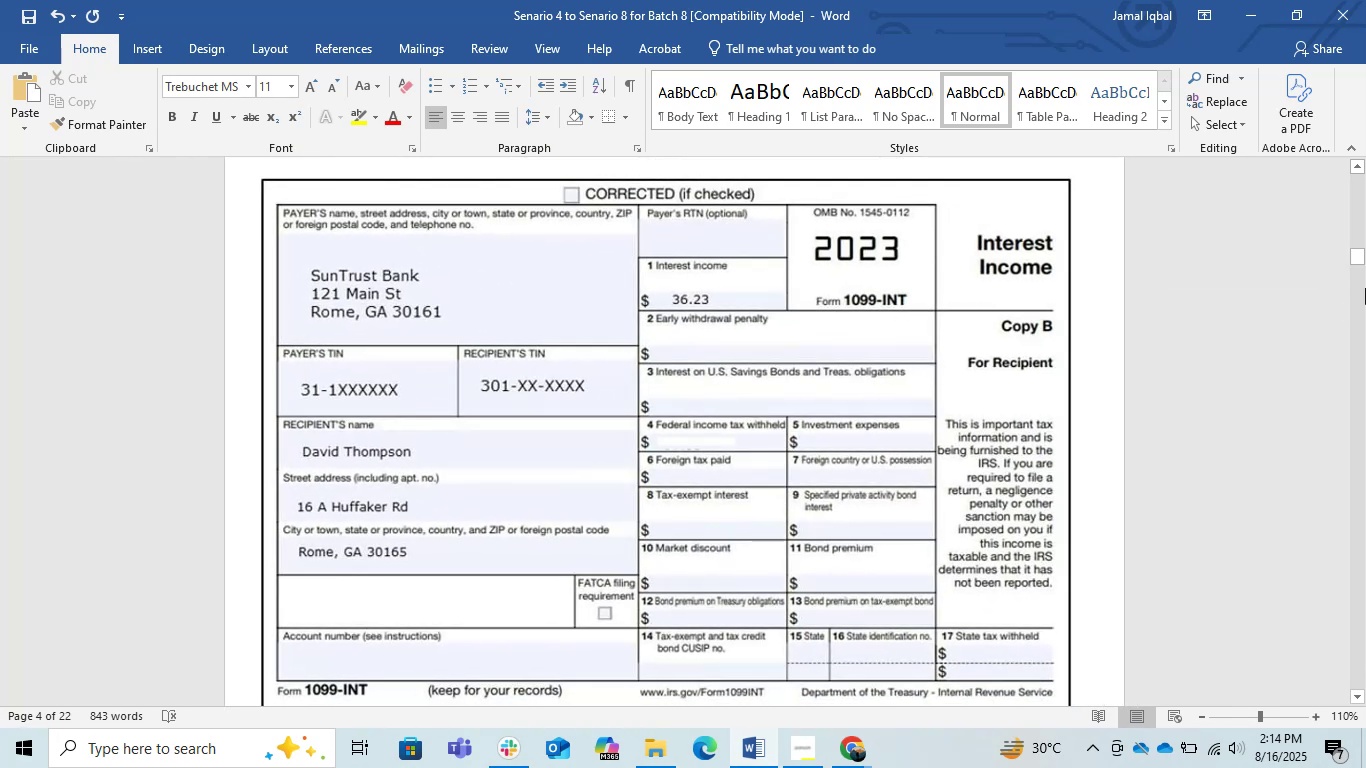 
left_click_drag(start_coordinate=[1358, 259], to_coordinate=[1365, 259])
 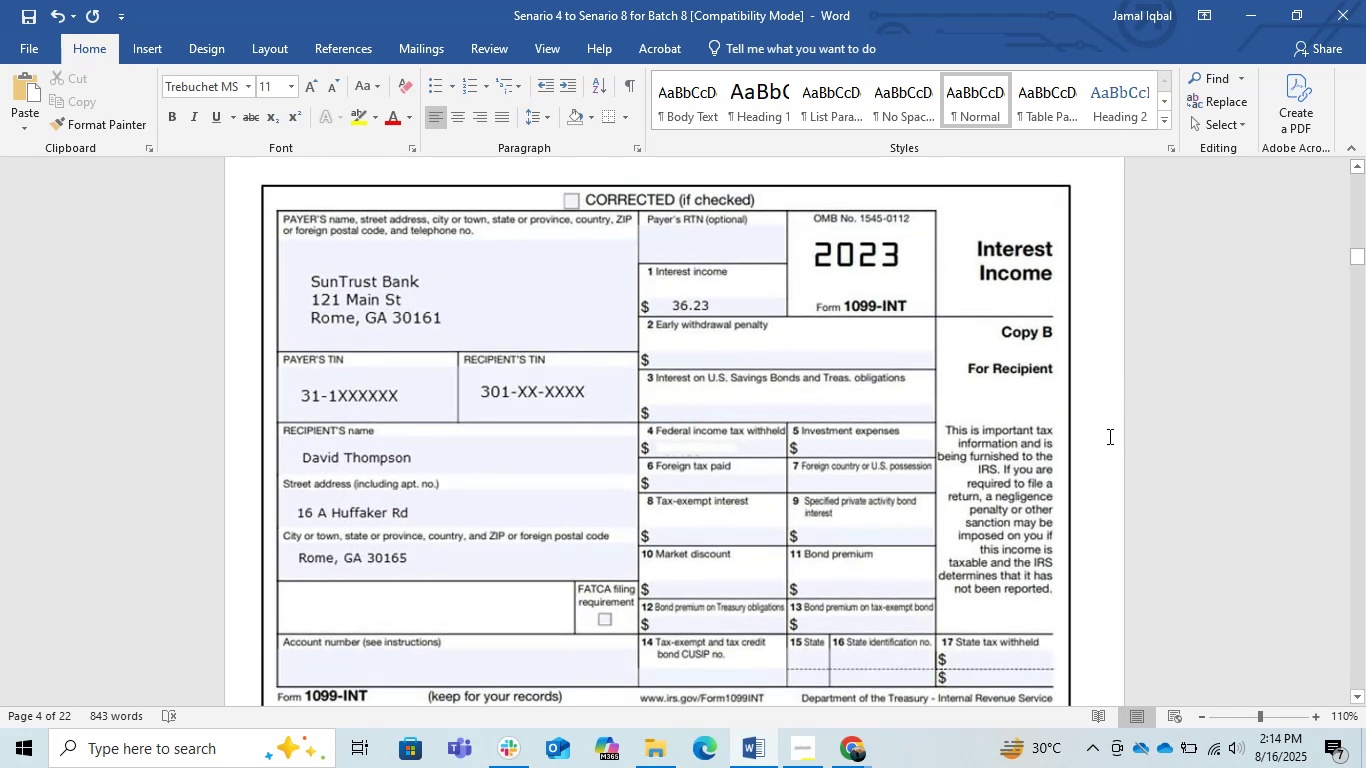 
key(PrintScreen)
 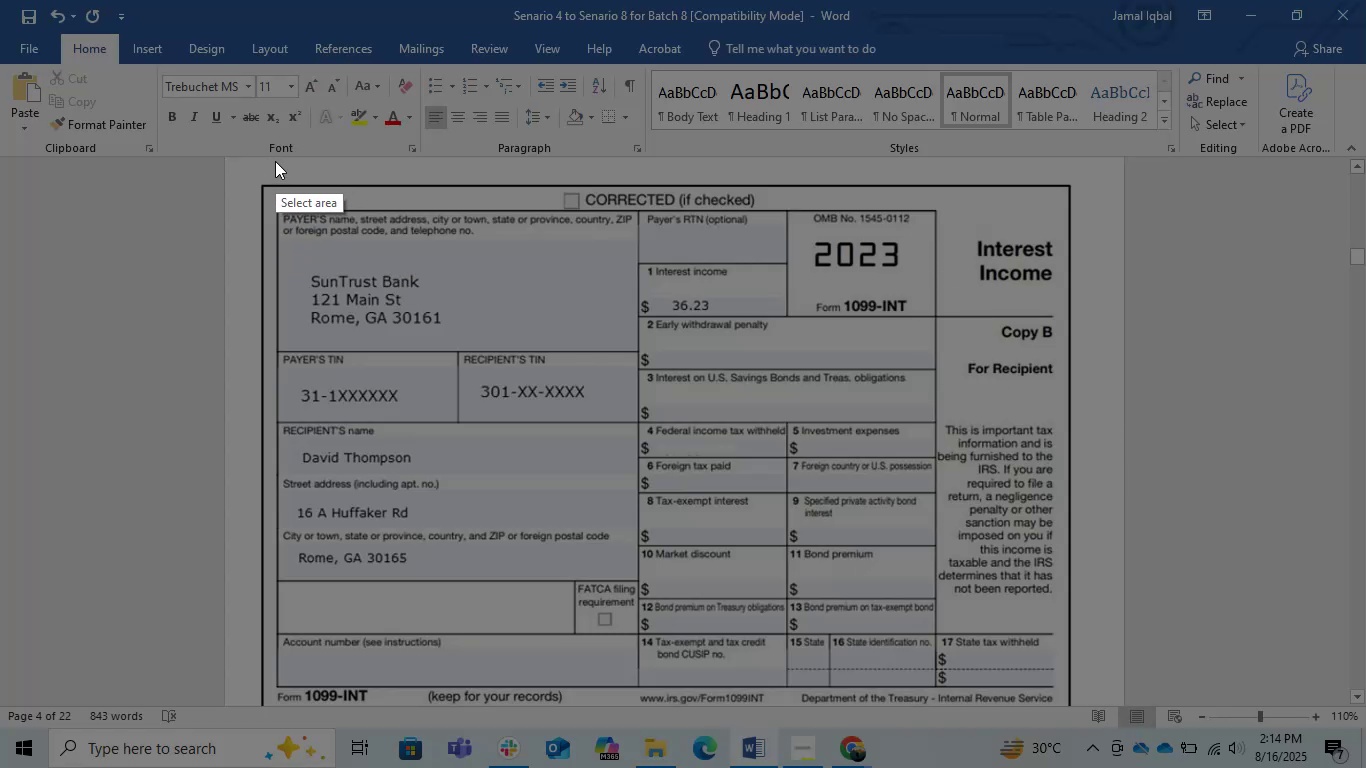 
left_click_drag(start_coordinate=[241, 156], to_coordinate=[1082, 714])
 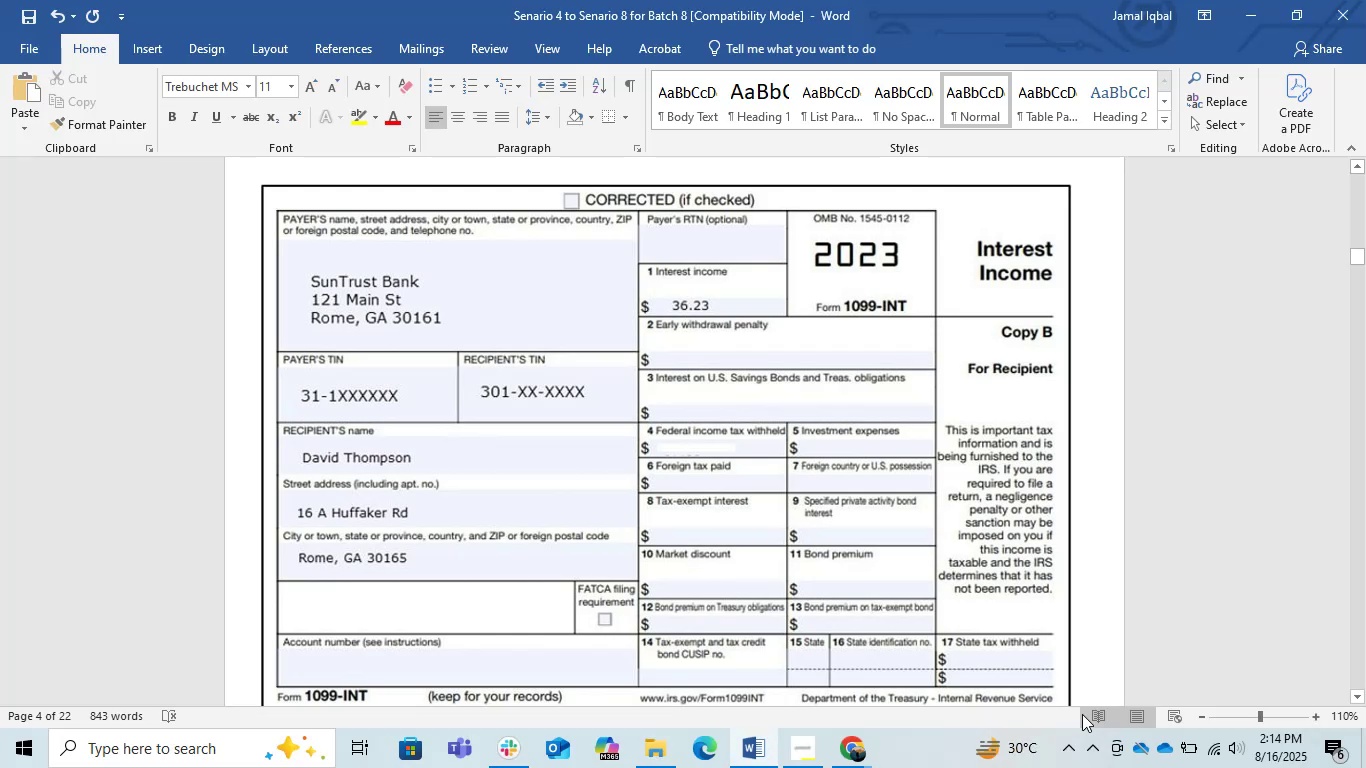 
key(Control+C)
 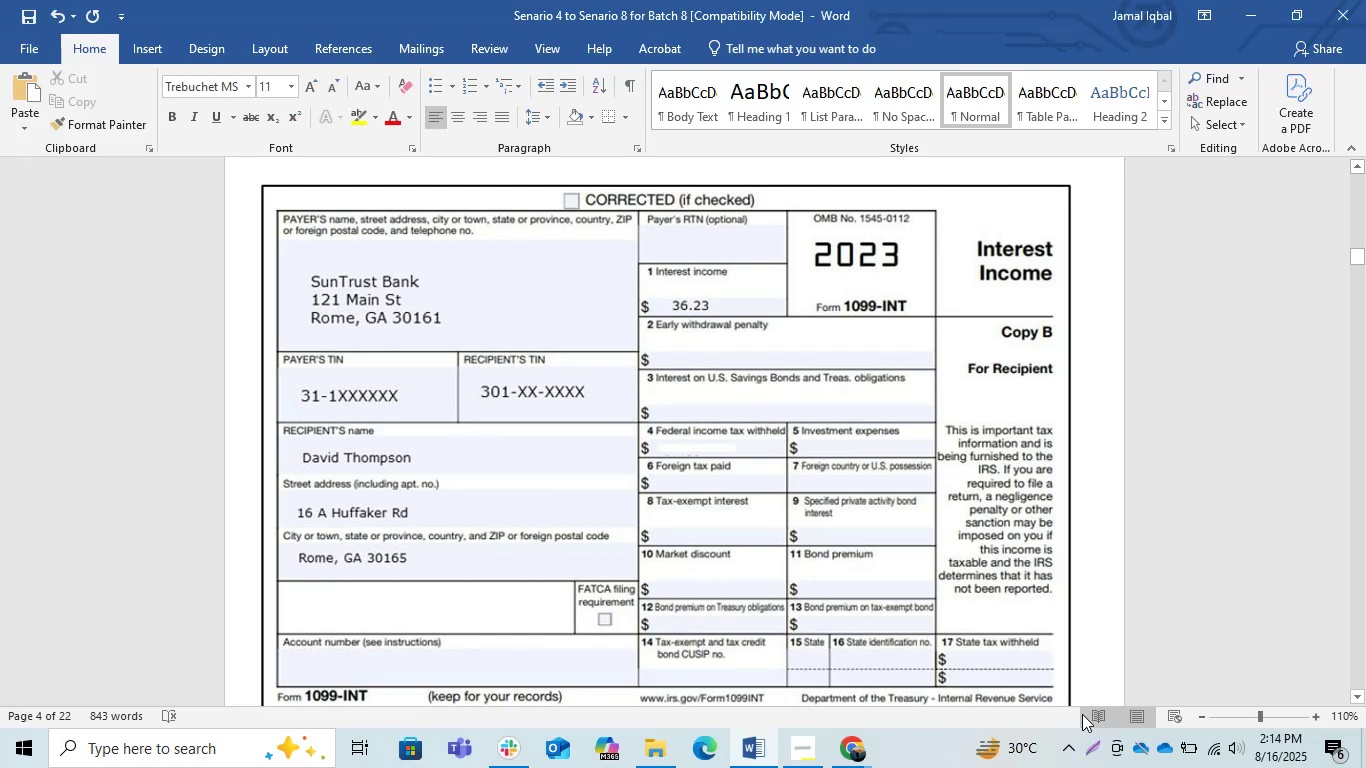 
key(Alt+Tab)
 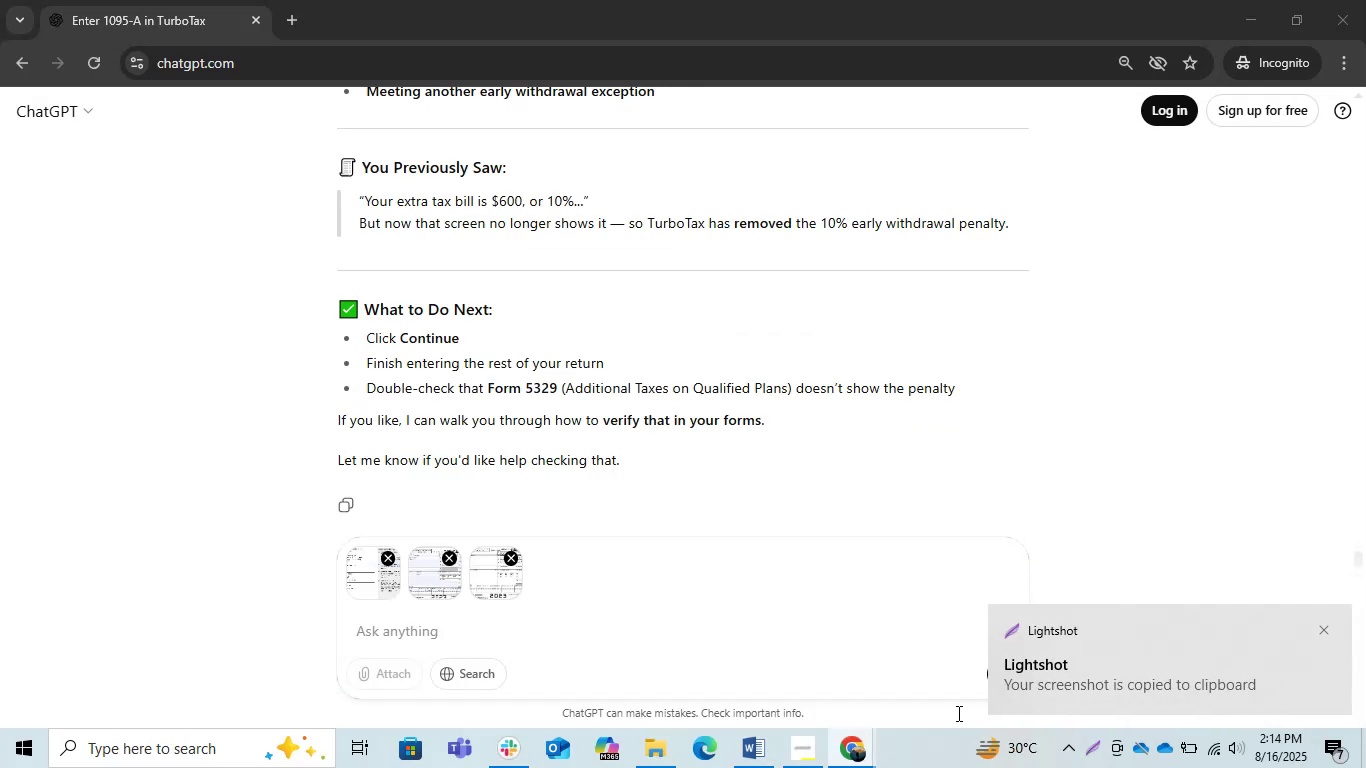 
key(Control+V)
 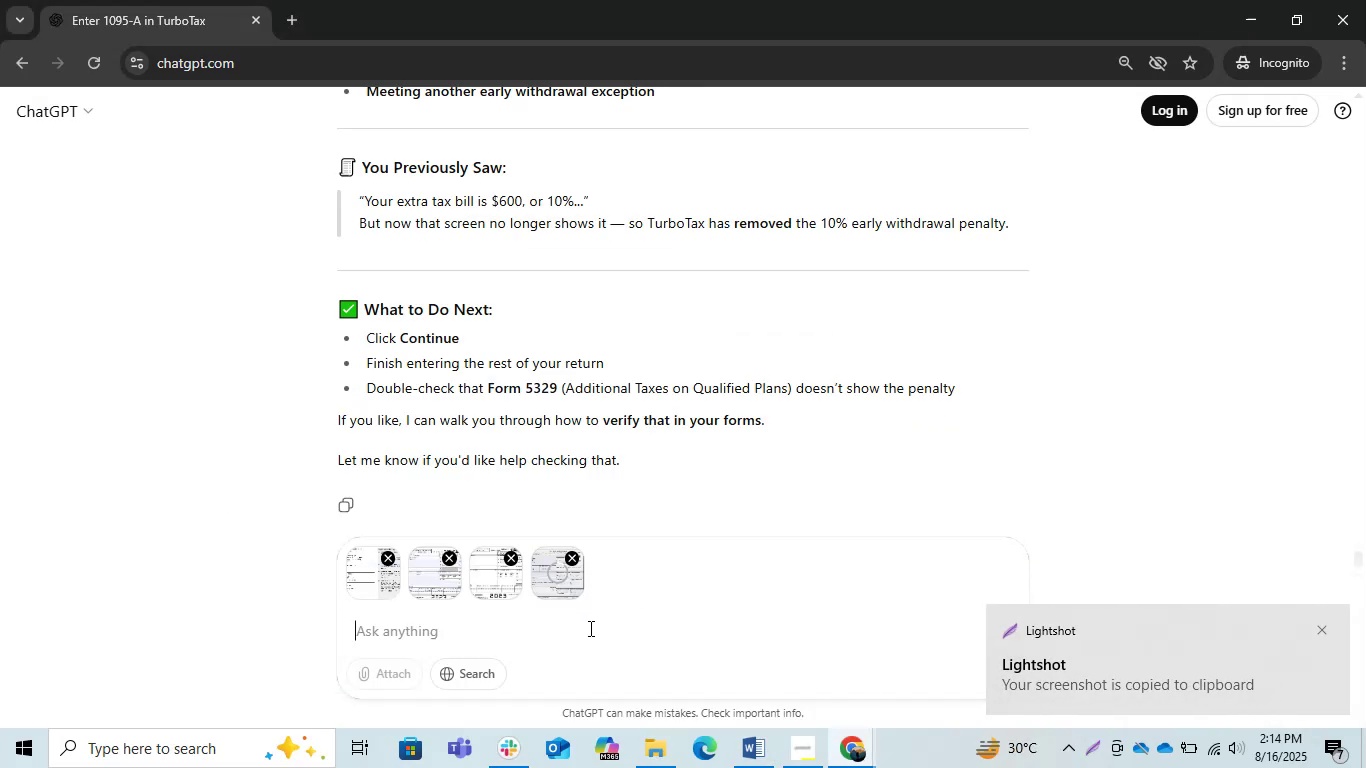 
key(Alt+AltLeft)
 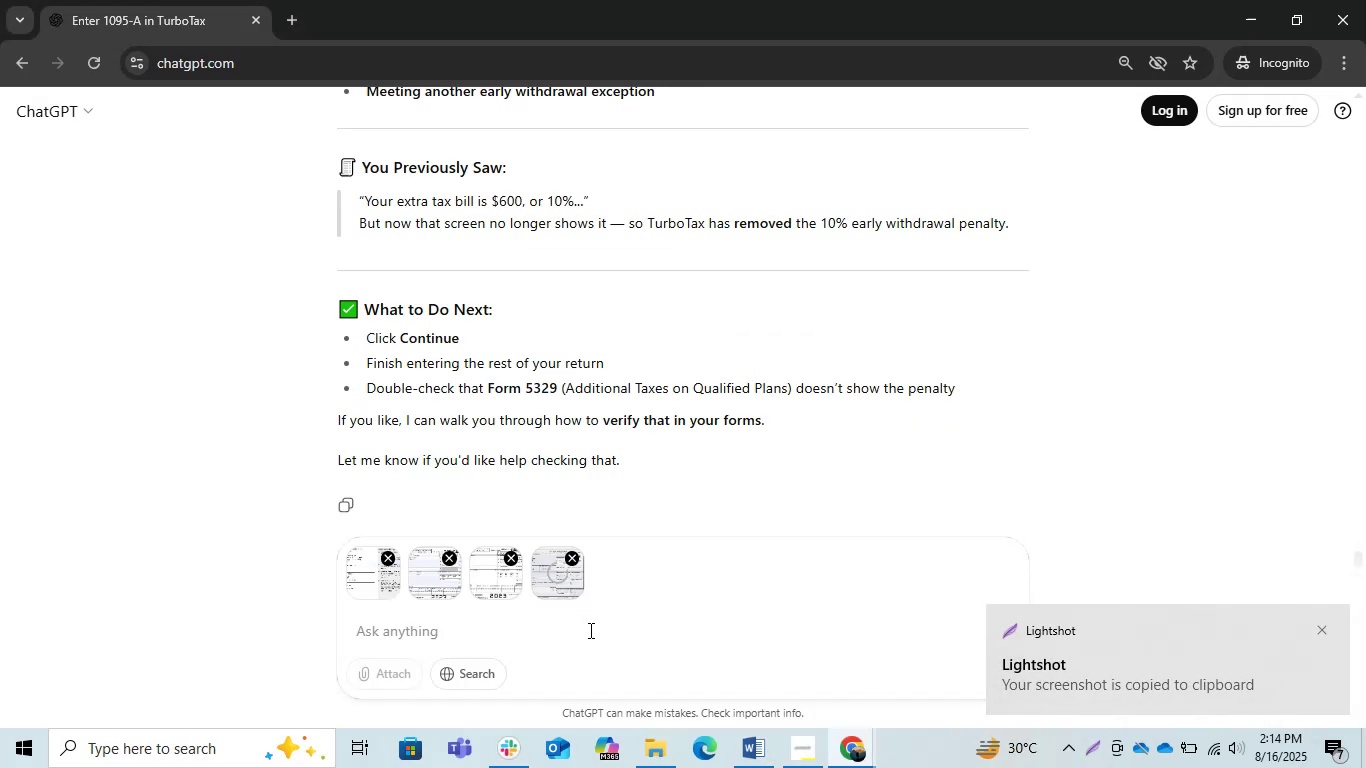 
key(Alt+Tab)
 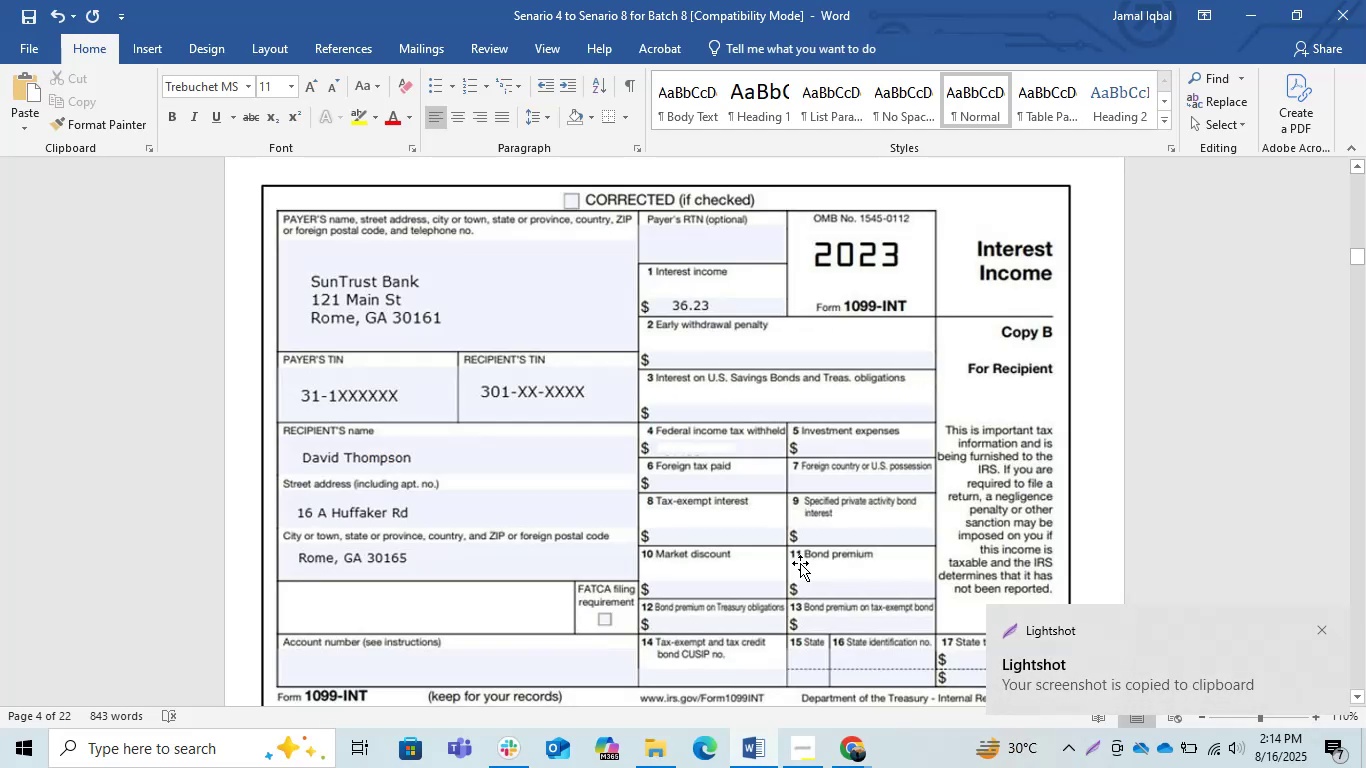 
scroll: coordinate [811, 542], scroll_direction: down, amount: 1.0
 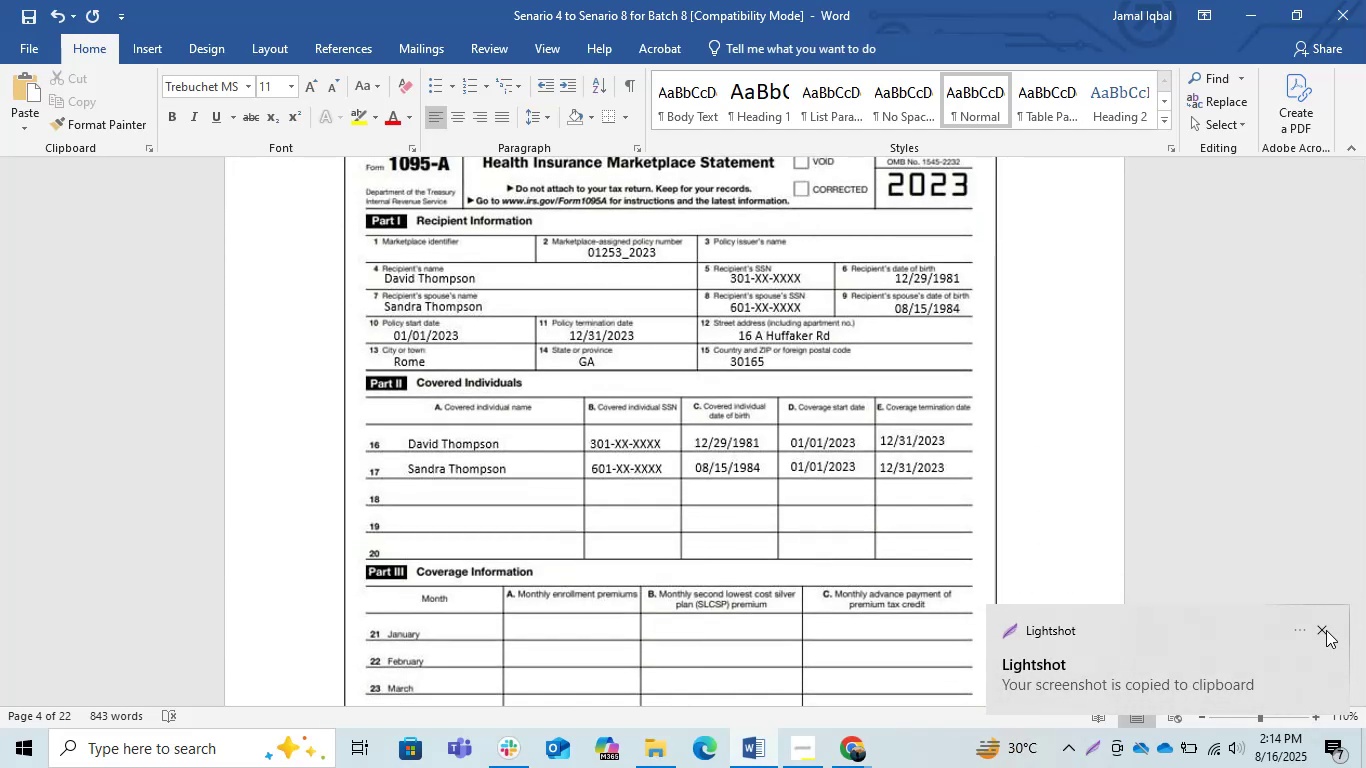 
left_click([1326, 630])
 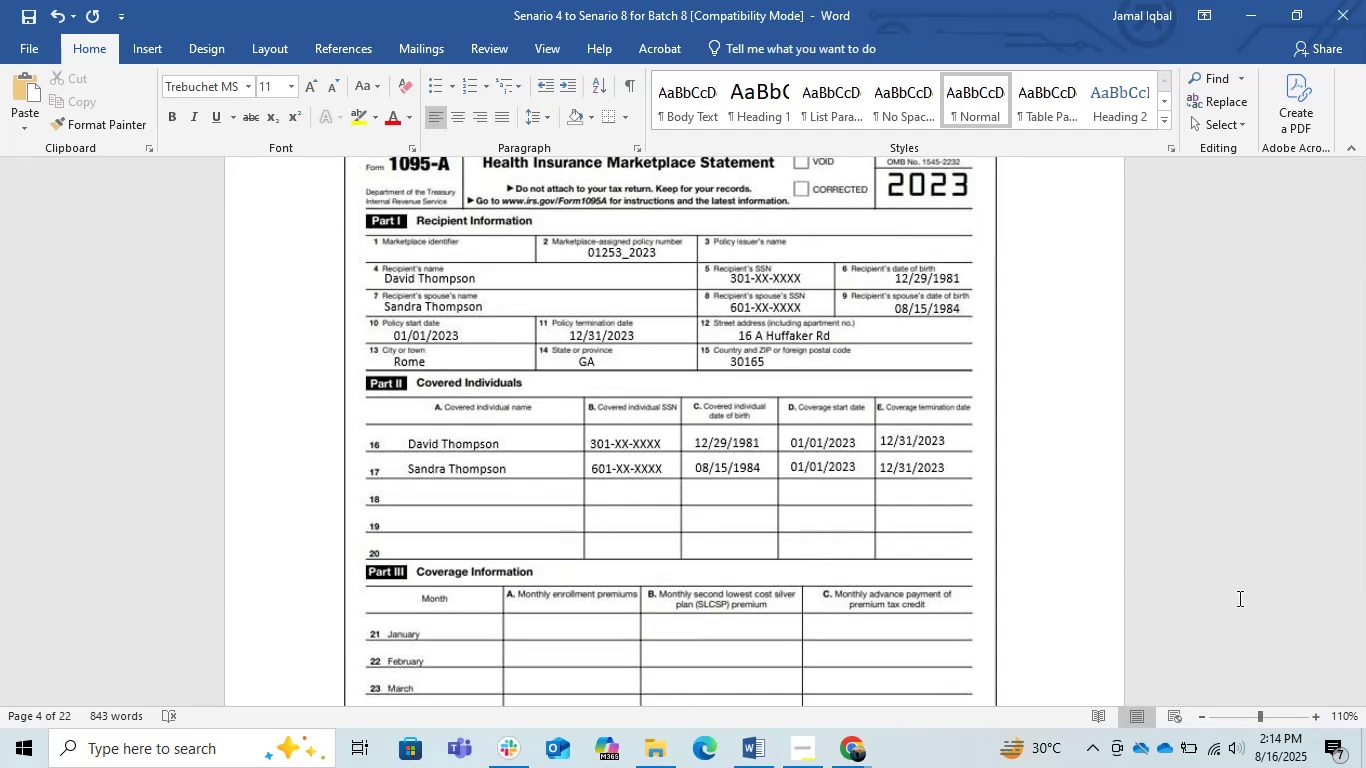 
scroll: coordinate [1238, 598], scroll_direction: down, amount: 3.0
 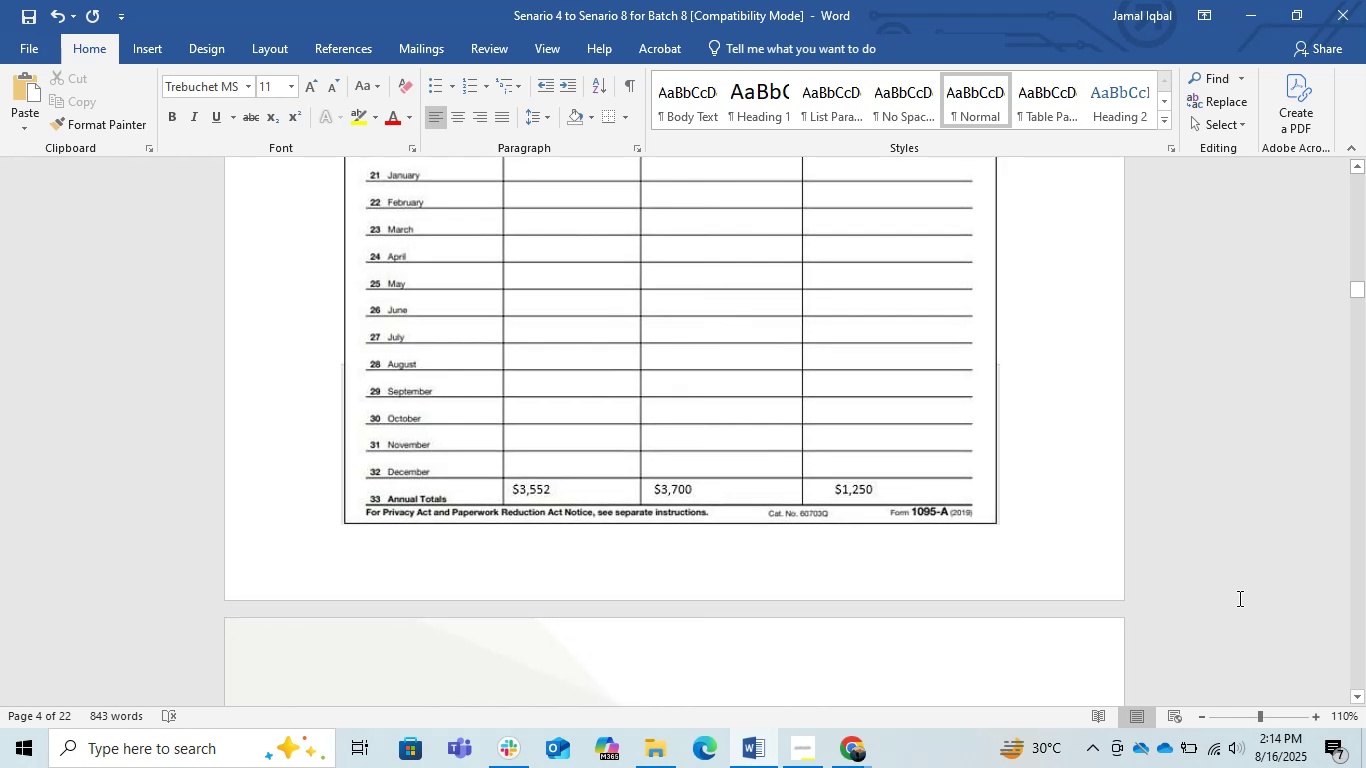 
scroll: coordinate [1319, 515], scroll_direction: up, amount: 4.0
 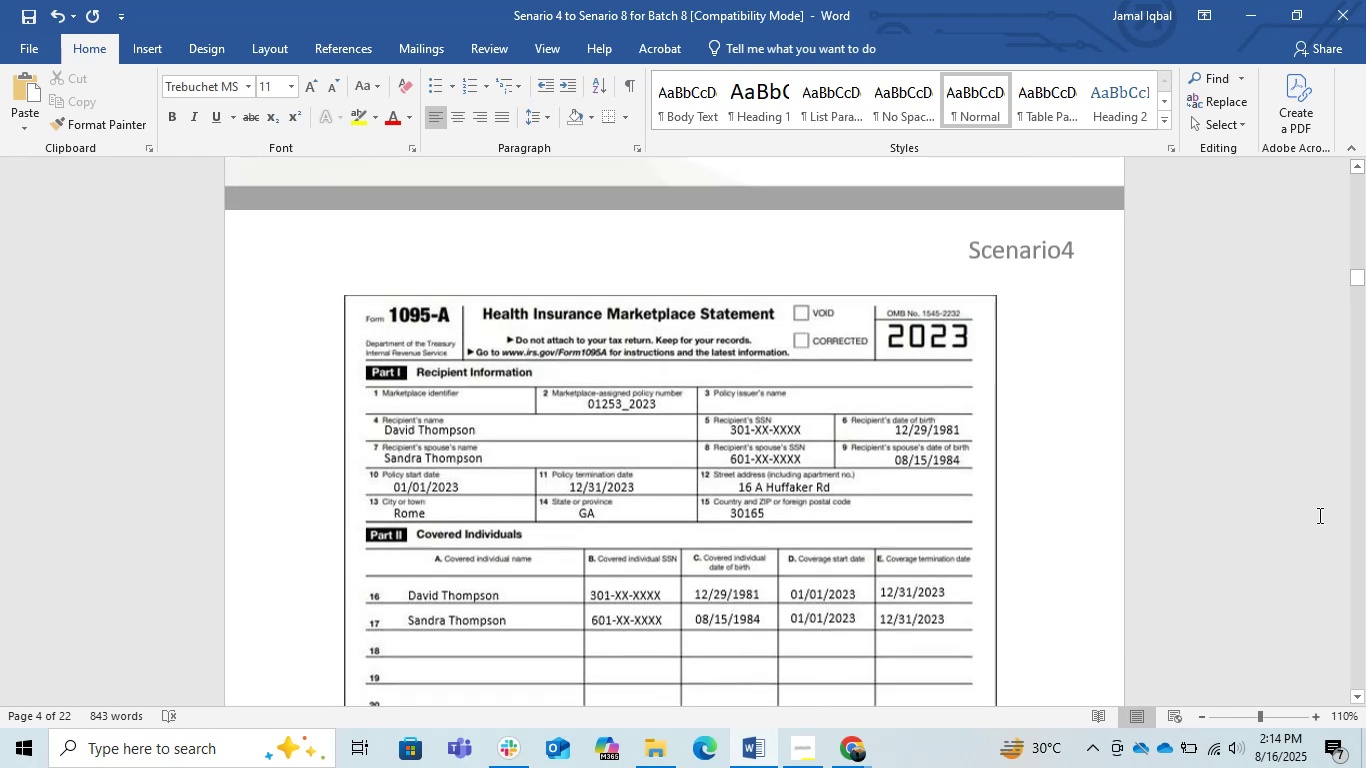 
hold_key(key=ControlLeft, duration=0.5)
scroll: coordinate [1278, 519], scroll_direction: up, amount: 1.0
 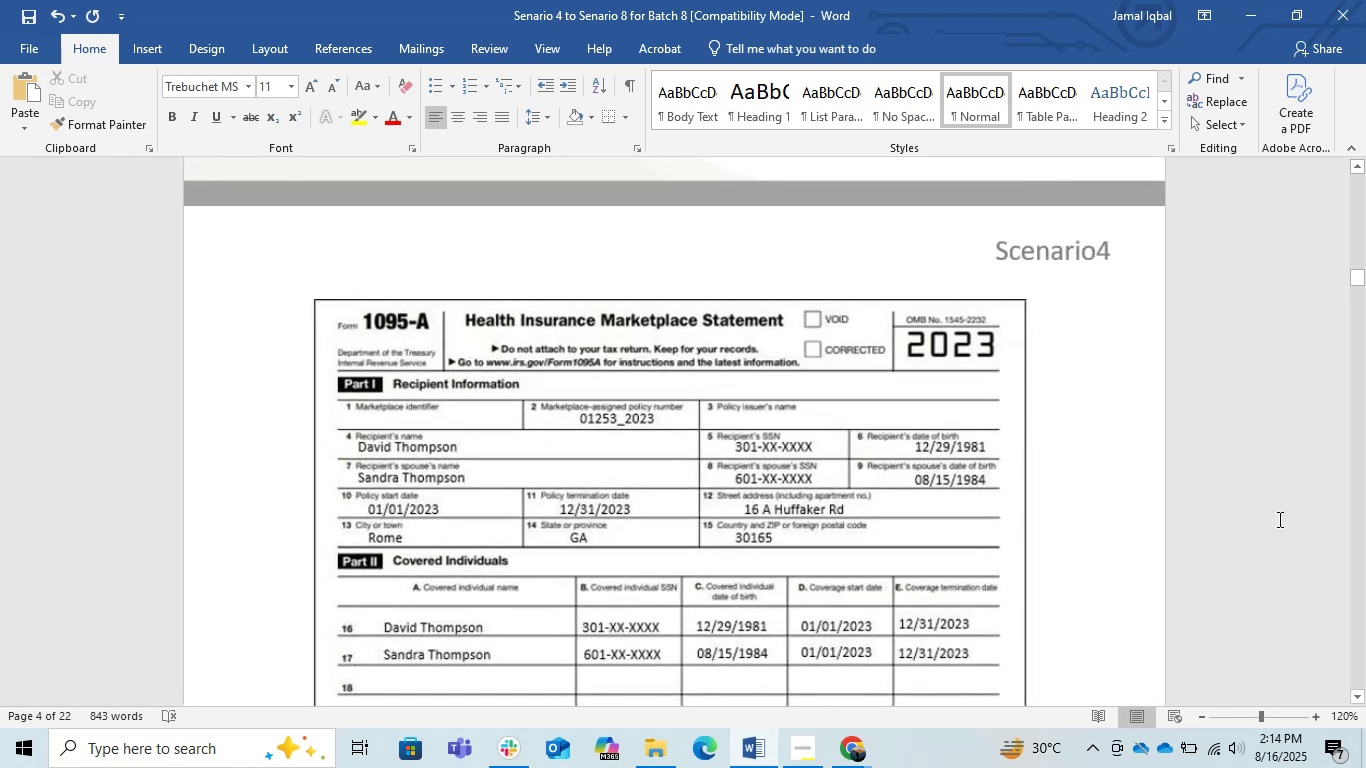 
scroll: coordinate [1278, 519], scroll_direction: down, amount: 1.0
 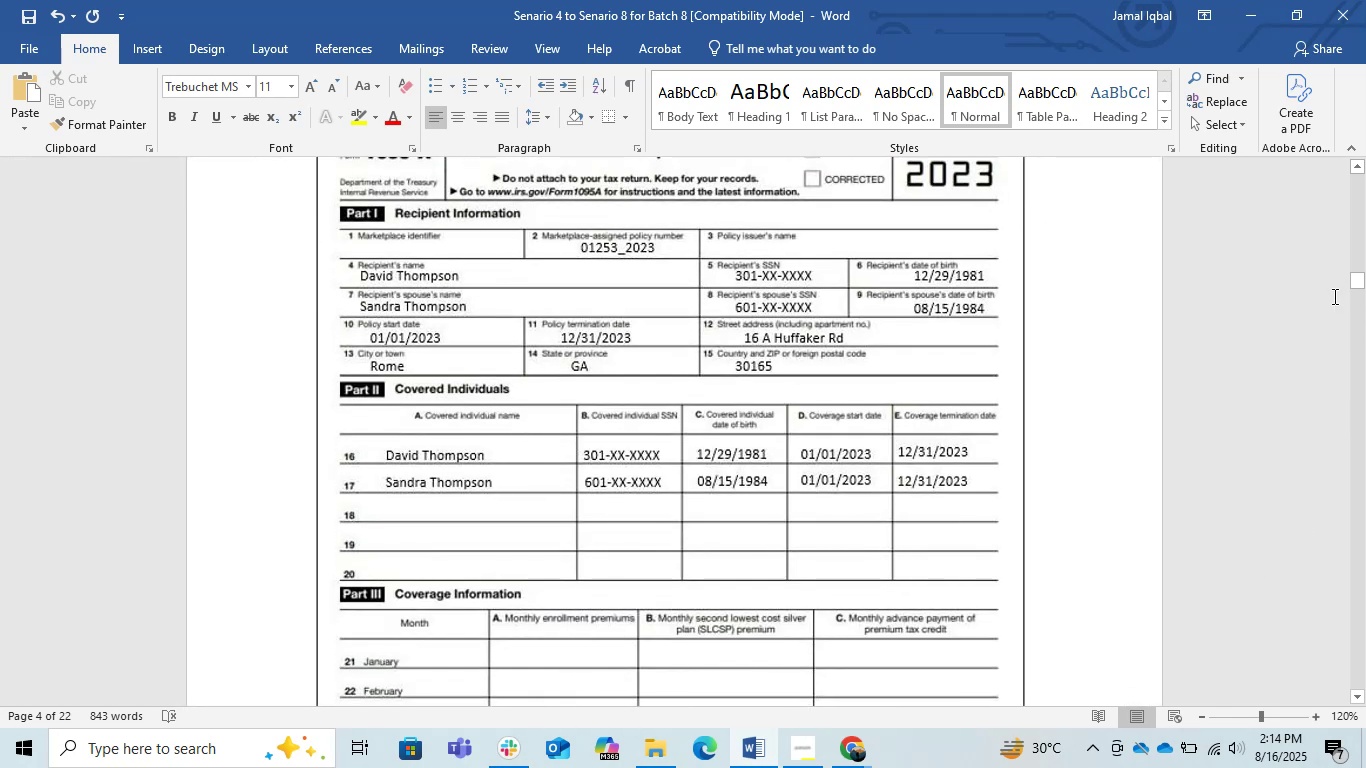 
scroll: coordinate [1287, 338], scroll_direction: up, amount: 1.0
 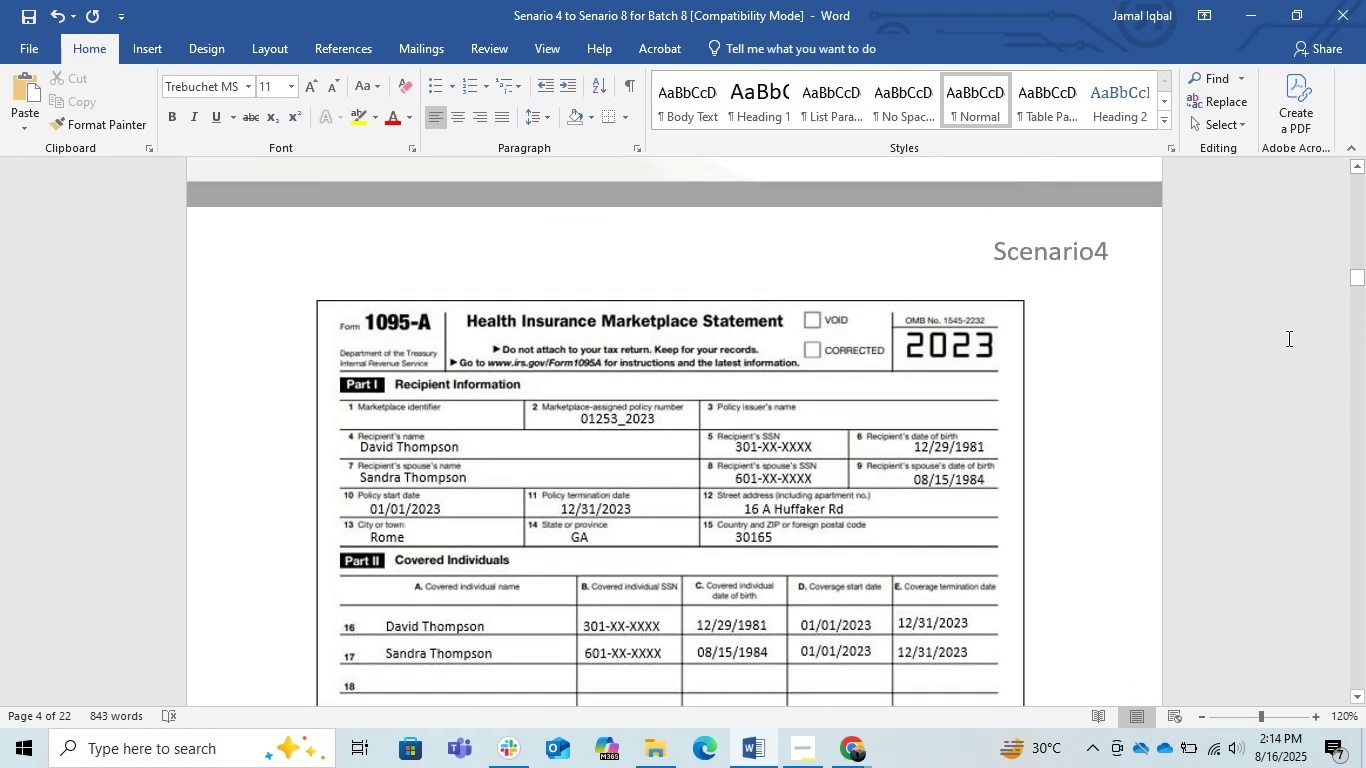 
scroll: coordinate [1287, 338], scroll_direction: down, amount: 1.0
 